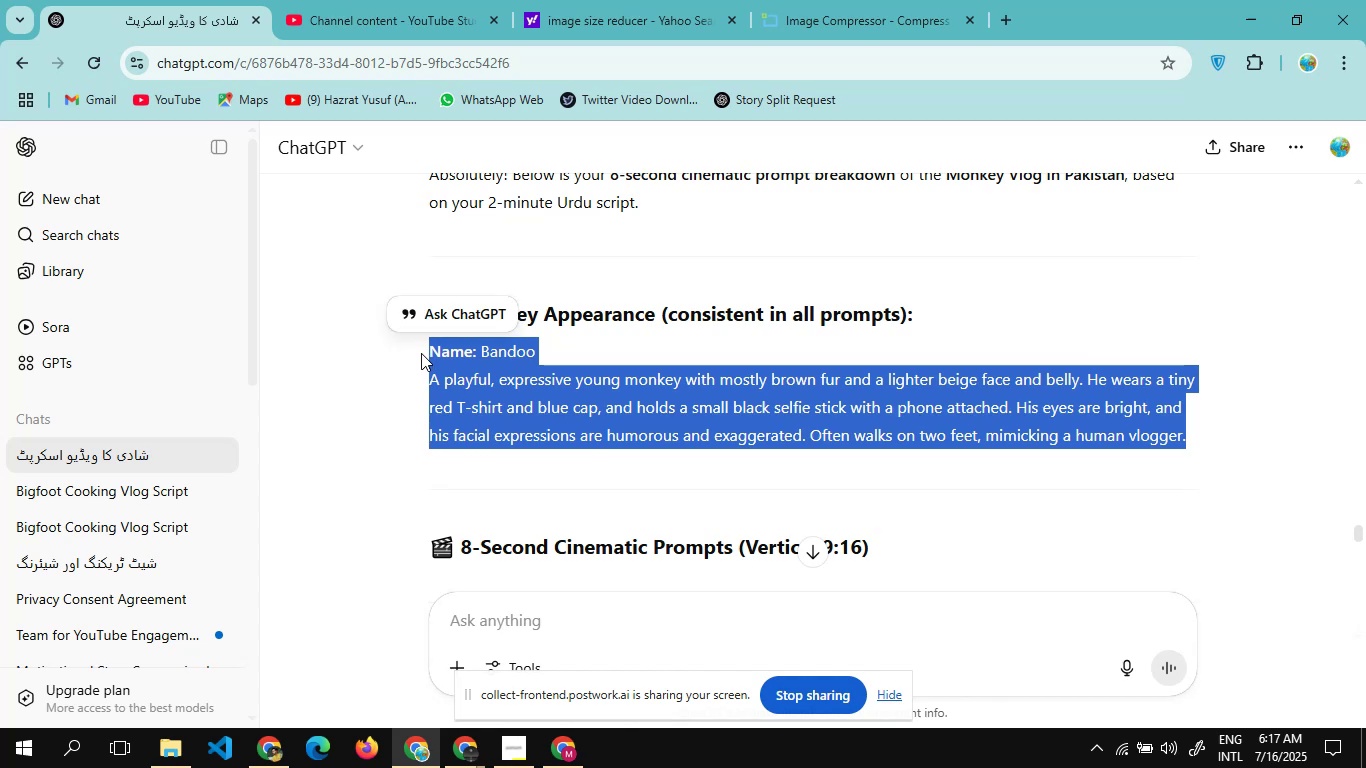 
key(Control+C)
 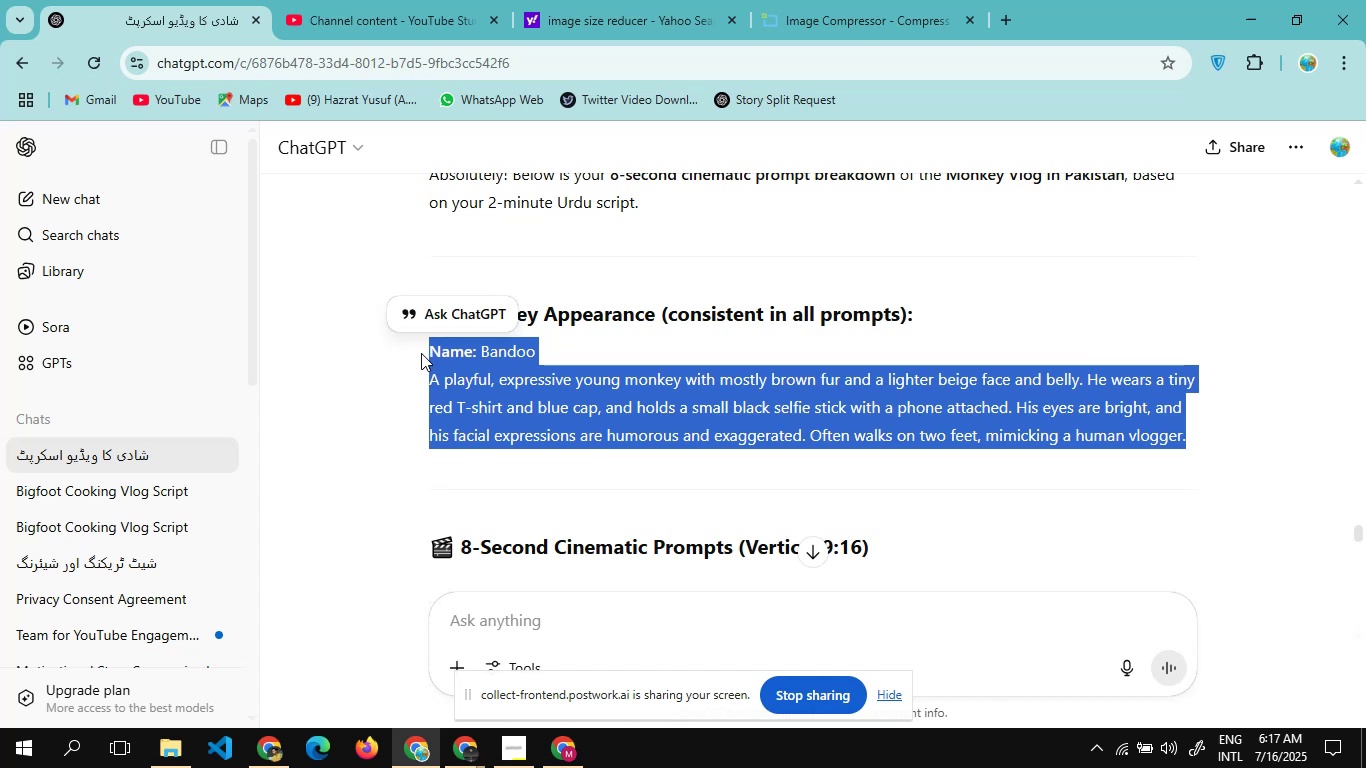 
hold_key(key=AltLeft, duration=0.66)
 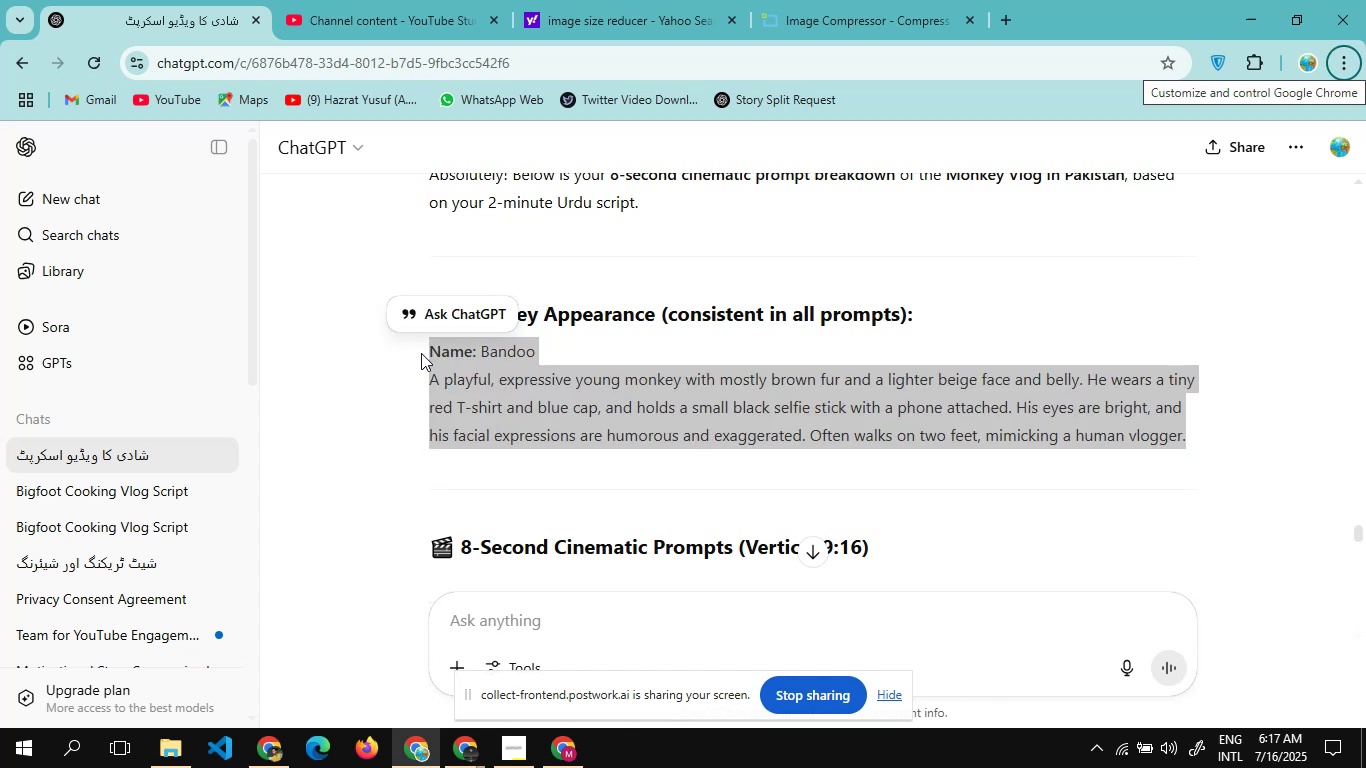 
hold_key(key=AltLeft, duration=1.34)
 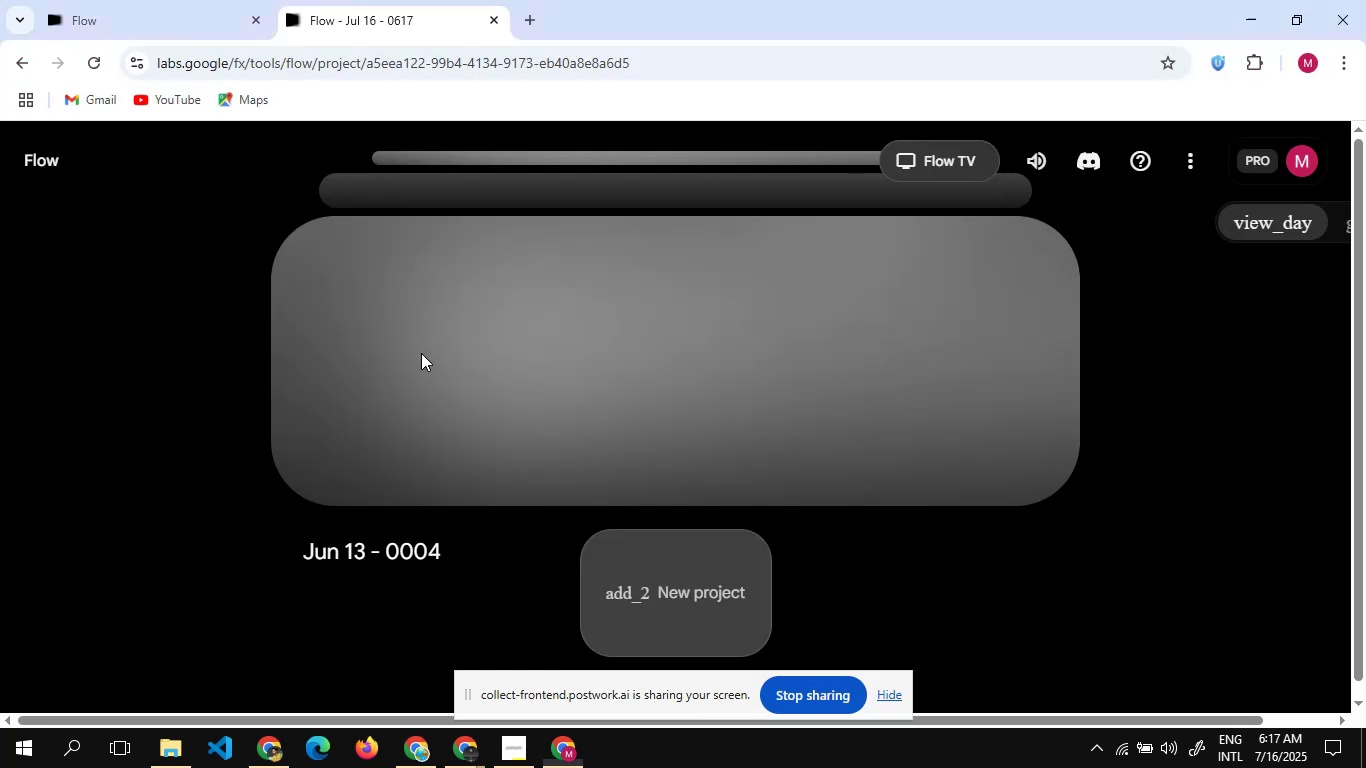 
hold_key(key=Tab, duration=0.3)
 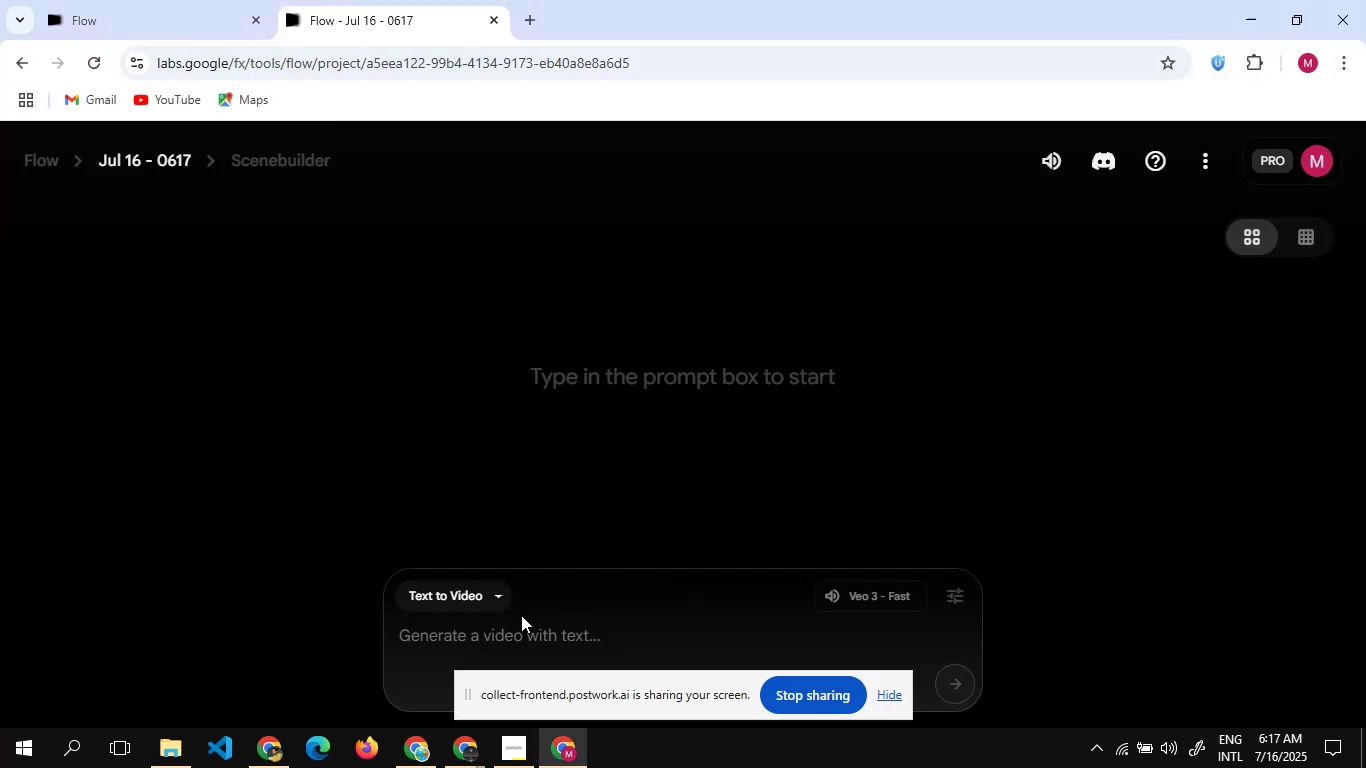 
left_click([521, 629])
 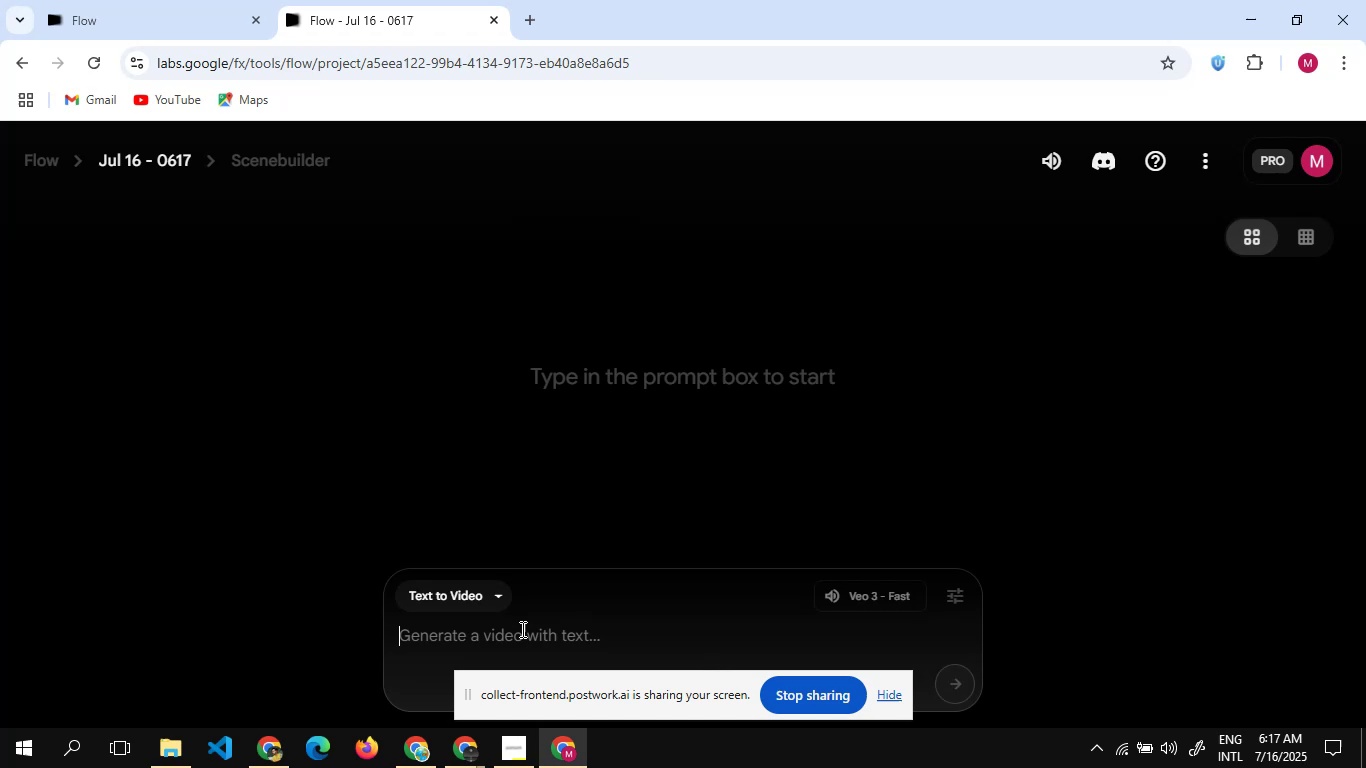 
key(Control+V)
 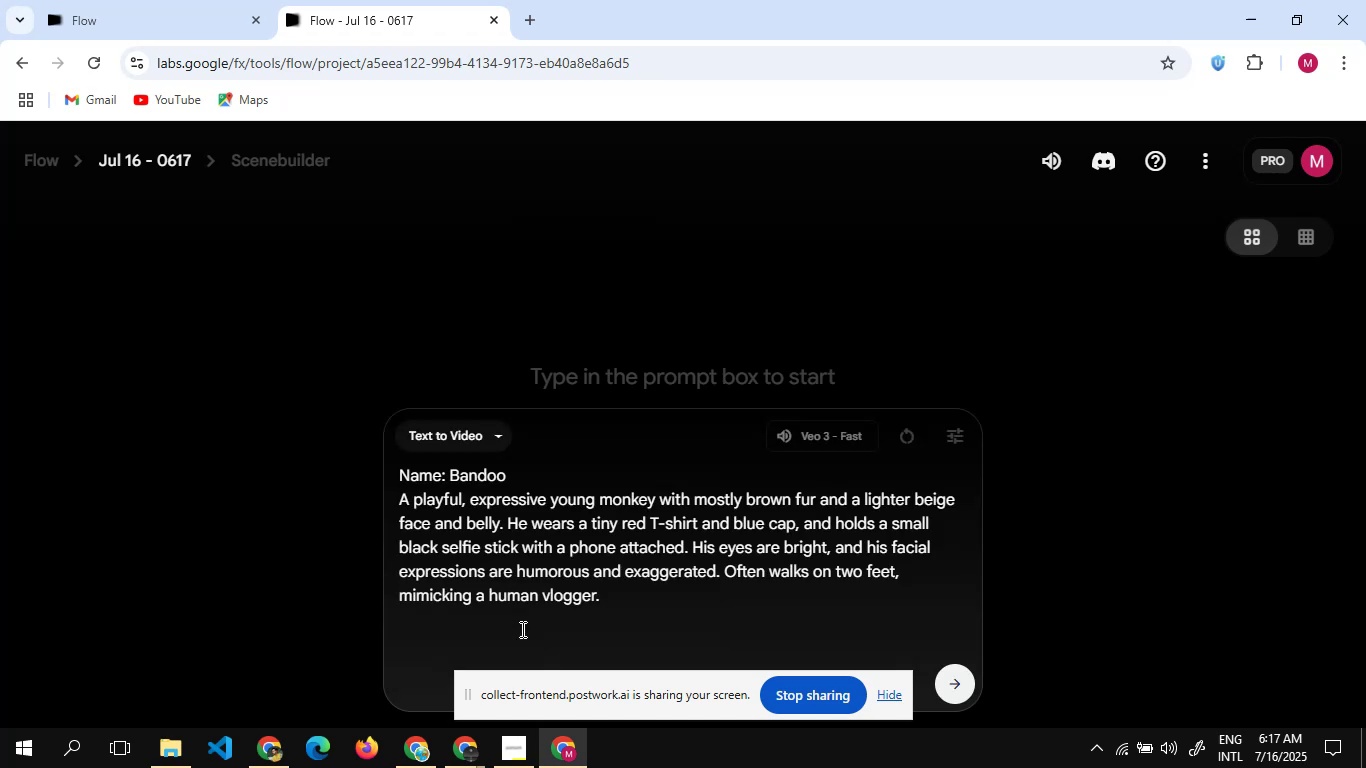 
key(Alt+Tab)
 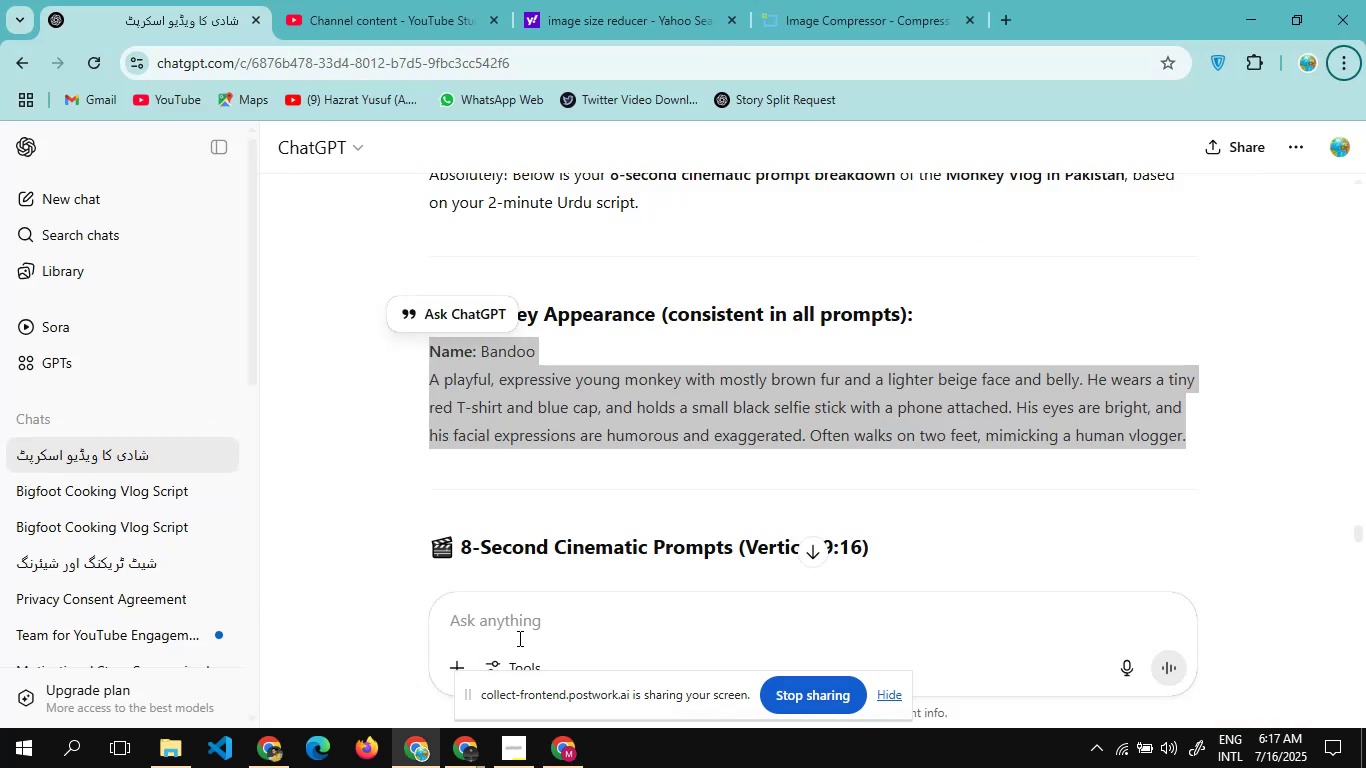 
scroll: coordinate [564, 568], scroll_direction: down, amount: 3.0
 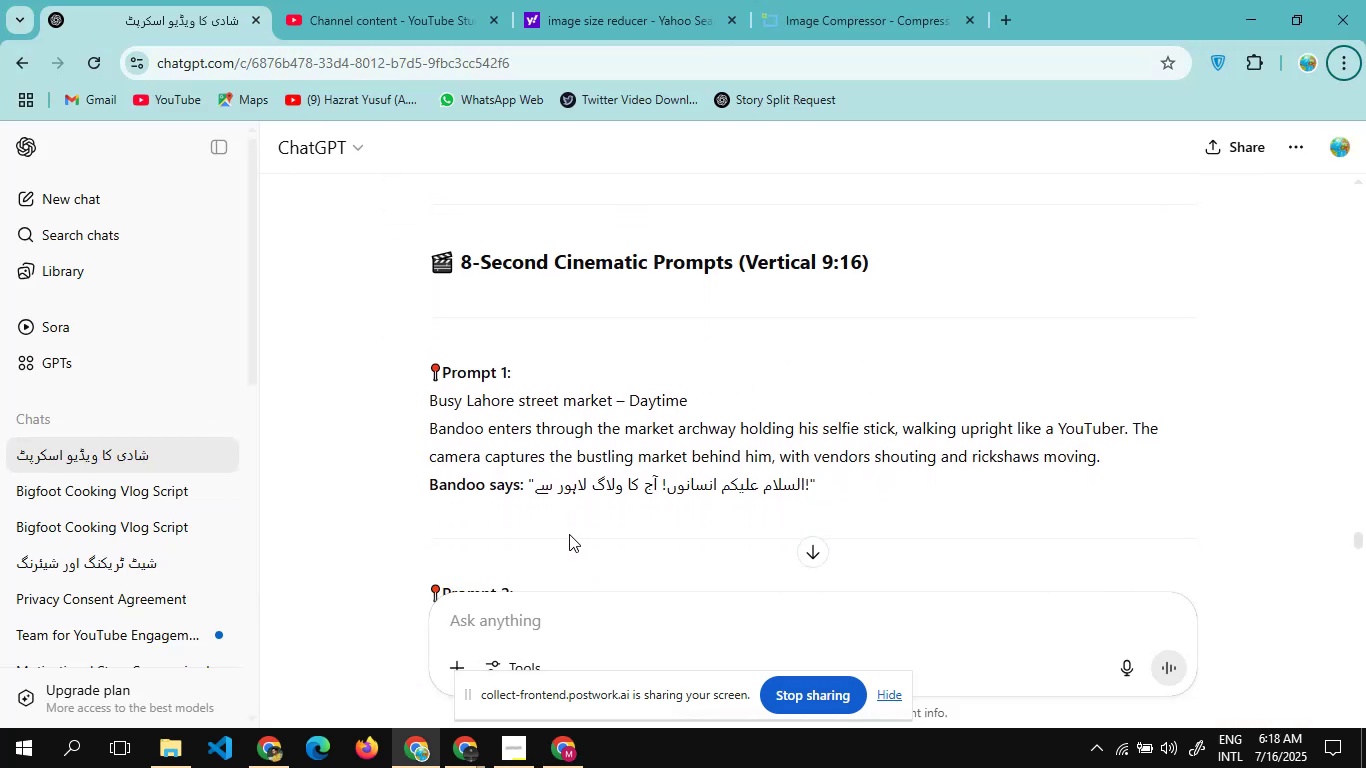 
left_click_drag(start_coordinate=[569, 534], to_coordinate=[419, 409])
 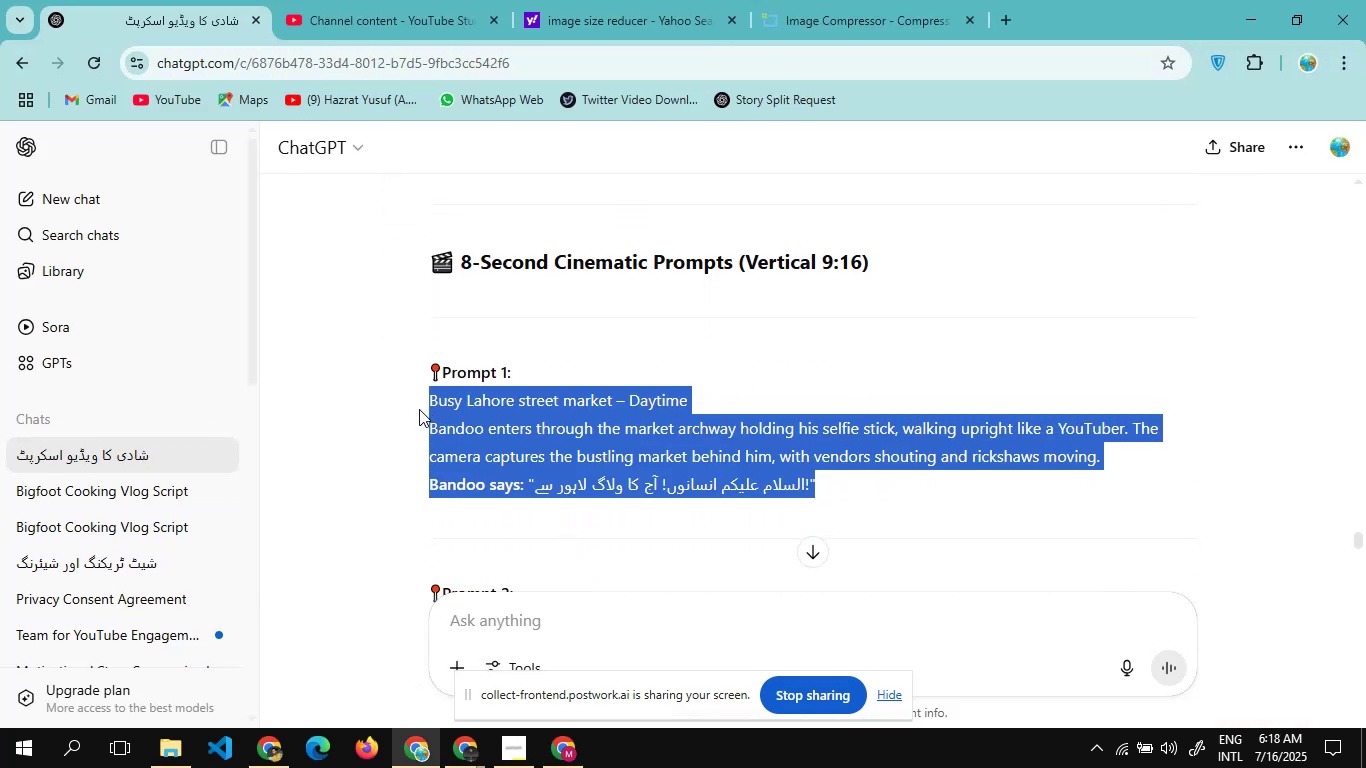 
key(Control+C)
 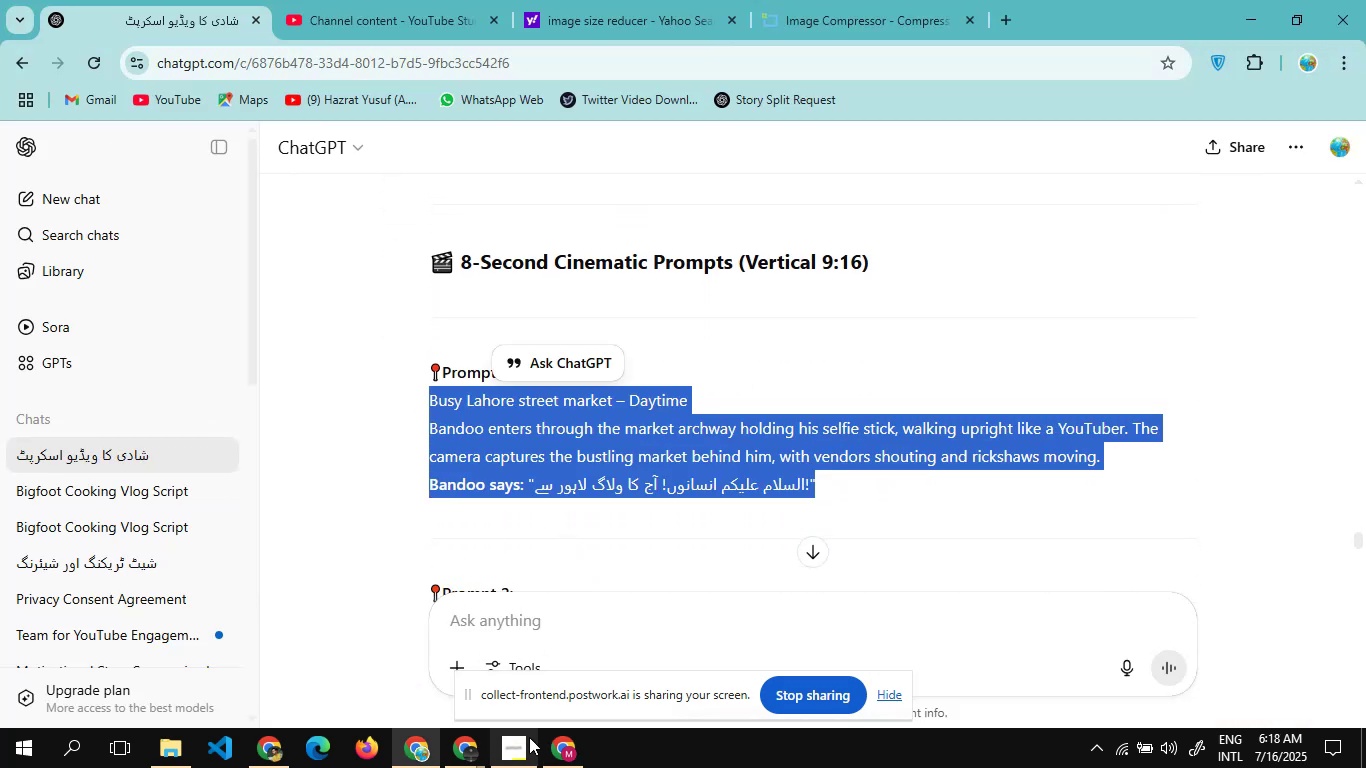 
mouse_move([507, 744])
 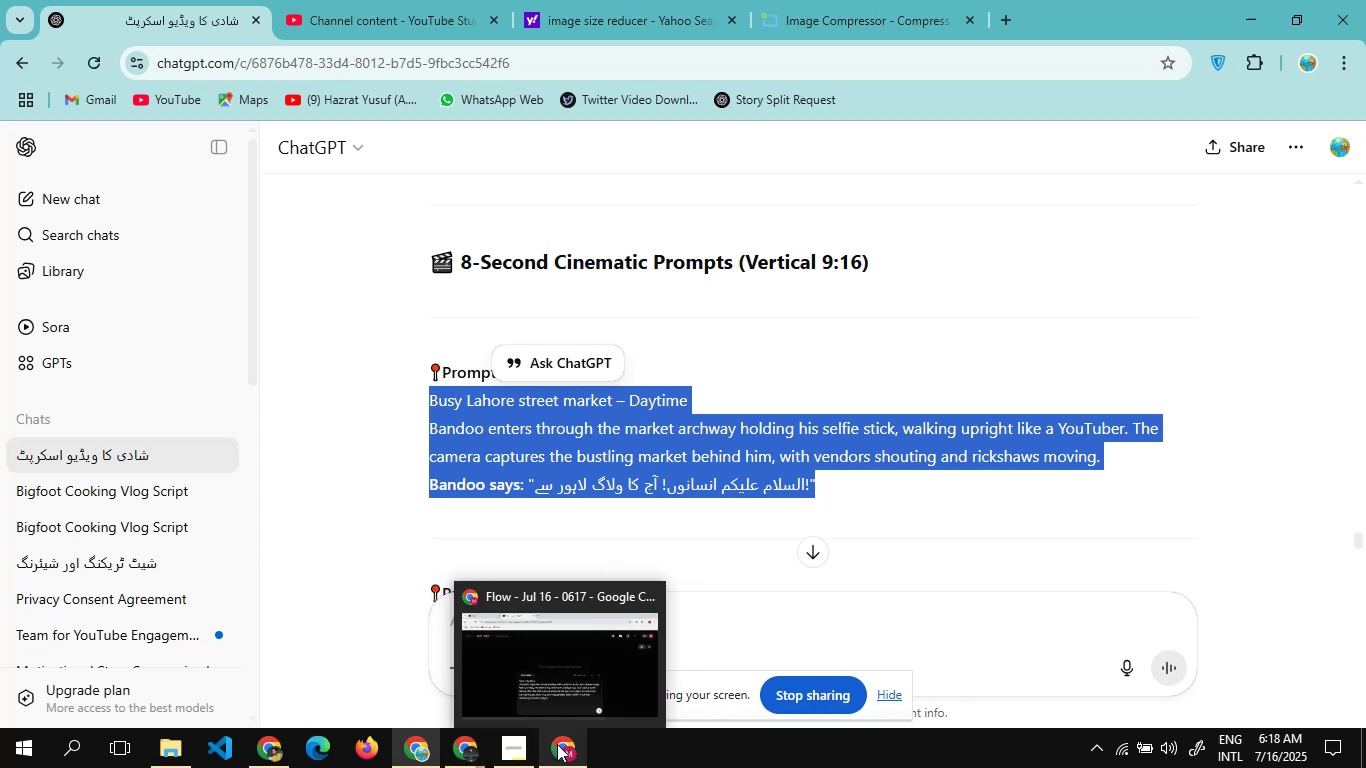 
left_click([557, 744])
 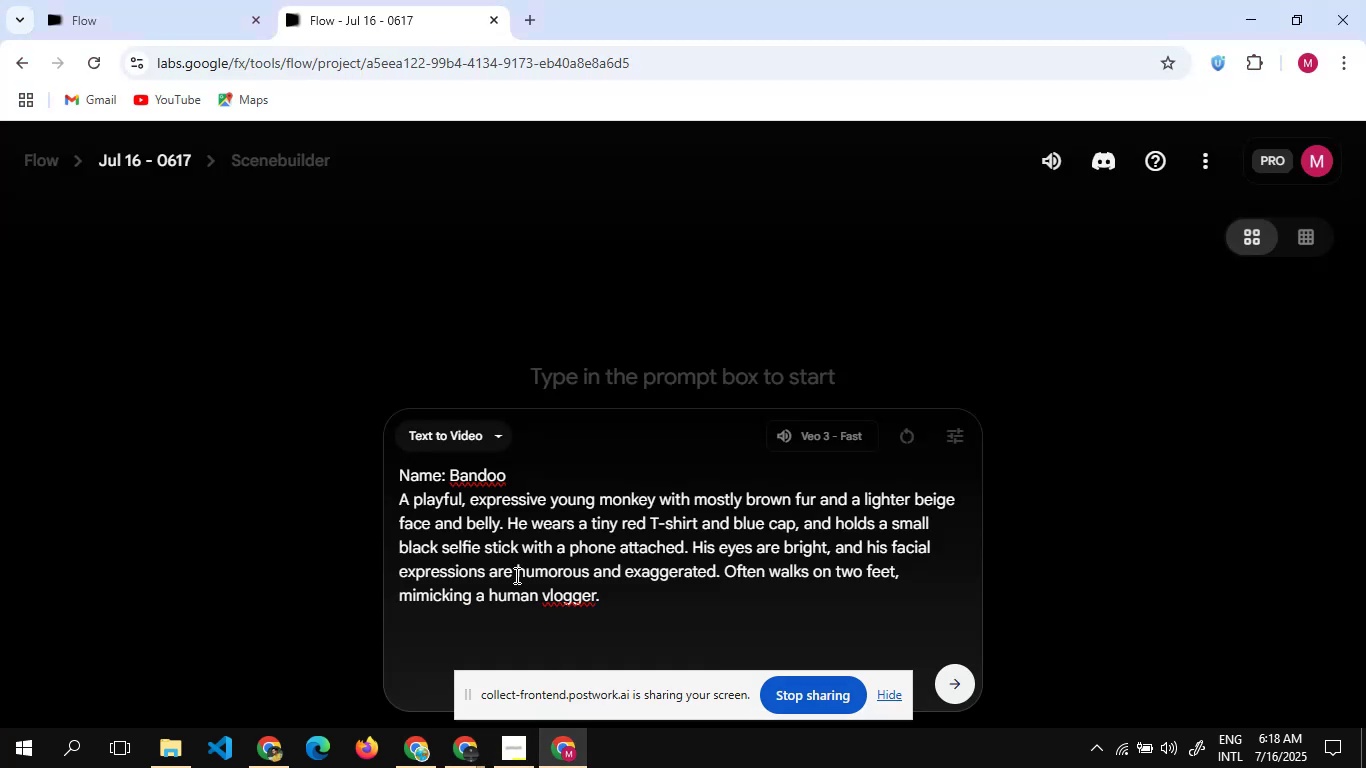 
key(Control+V)
 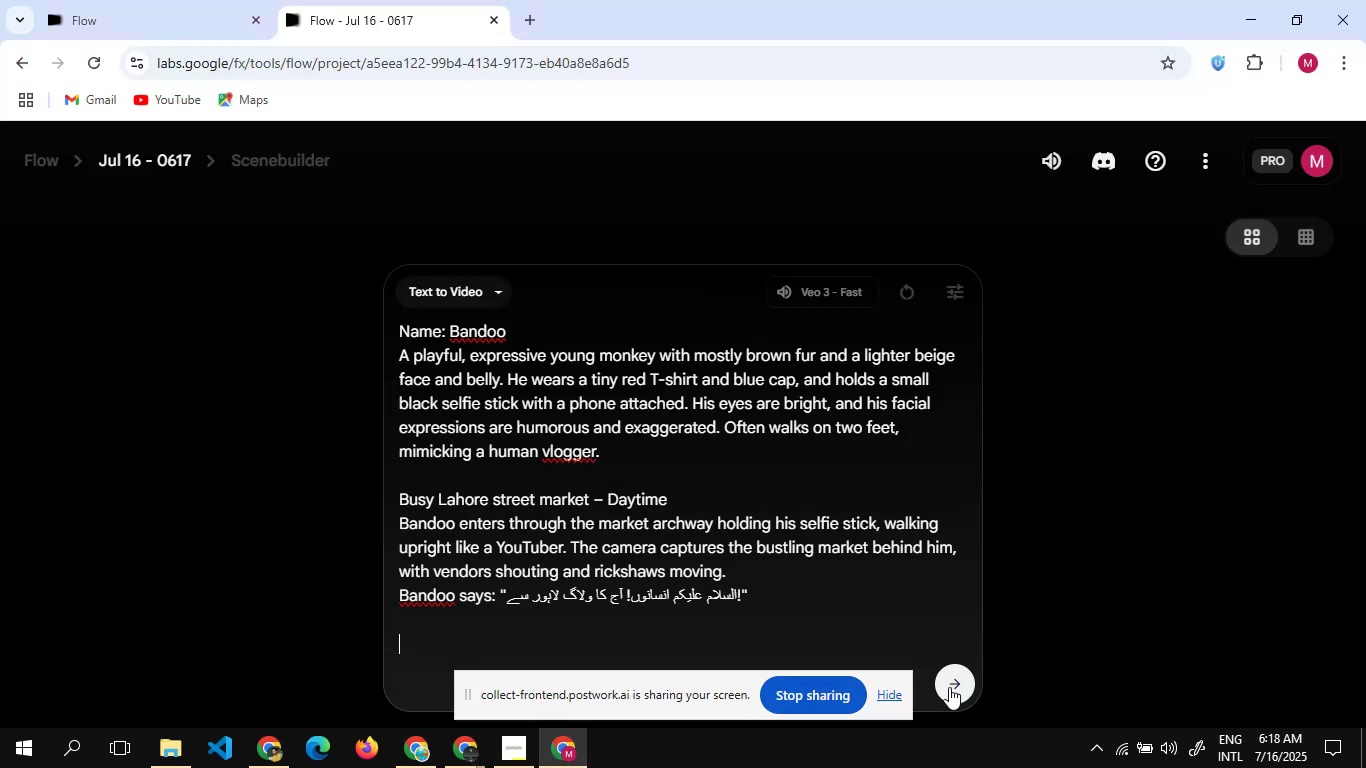 
left_click([949, 678])
 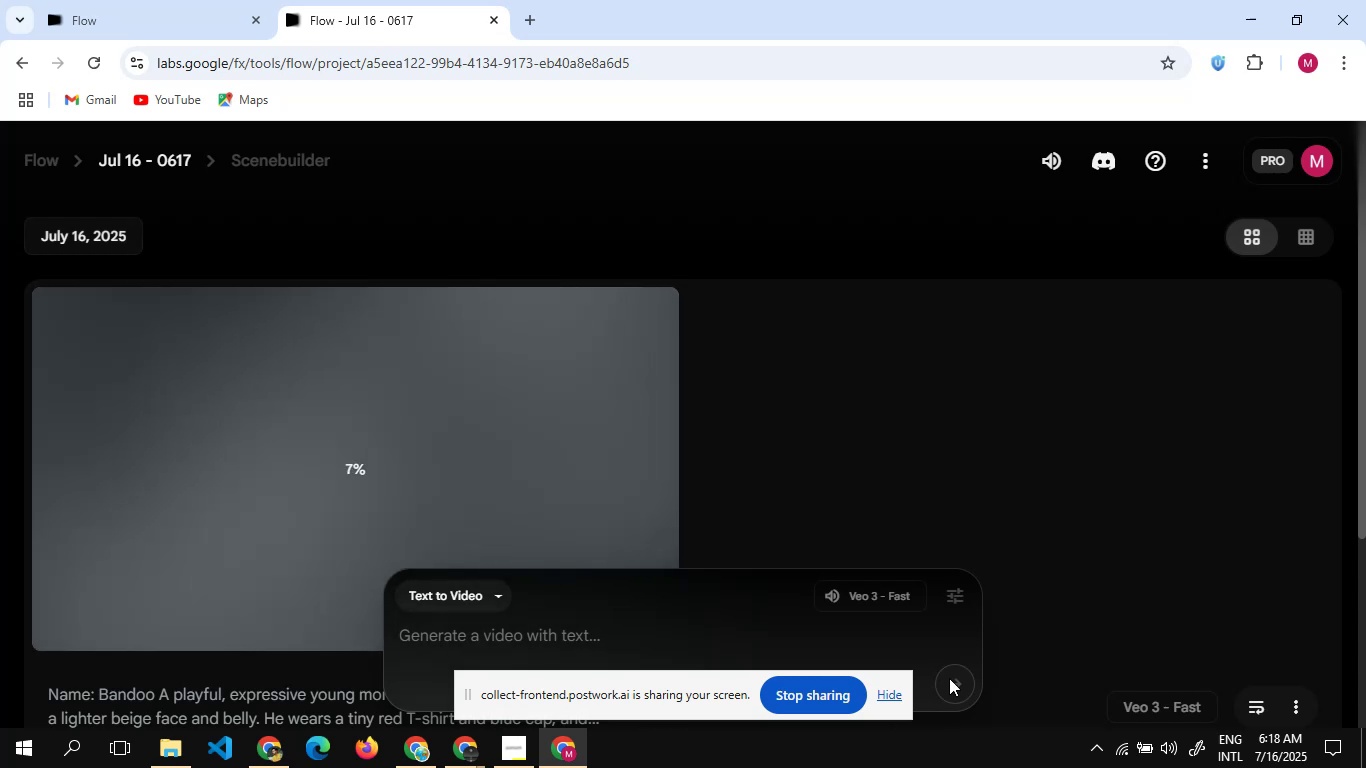 
wait(12.97)
 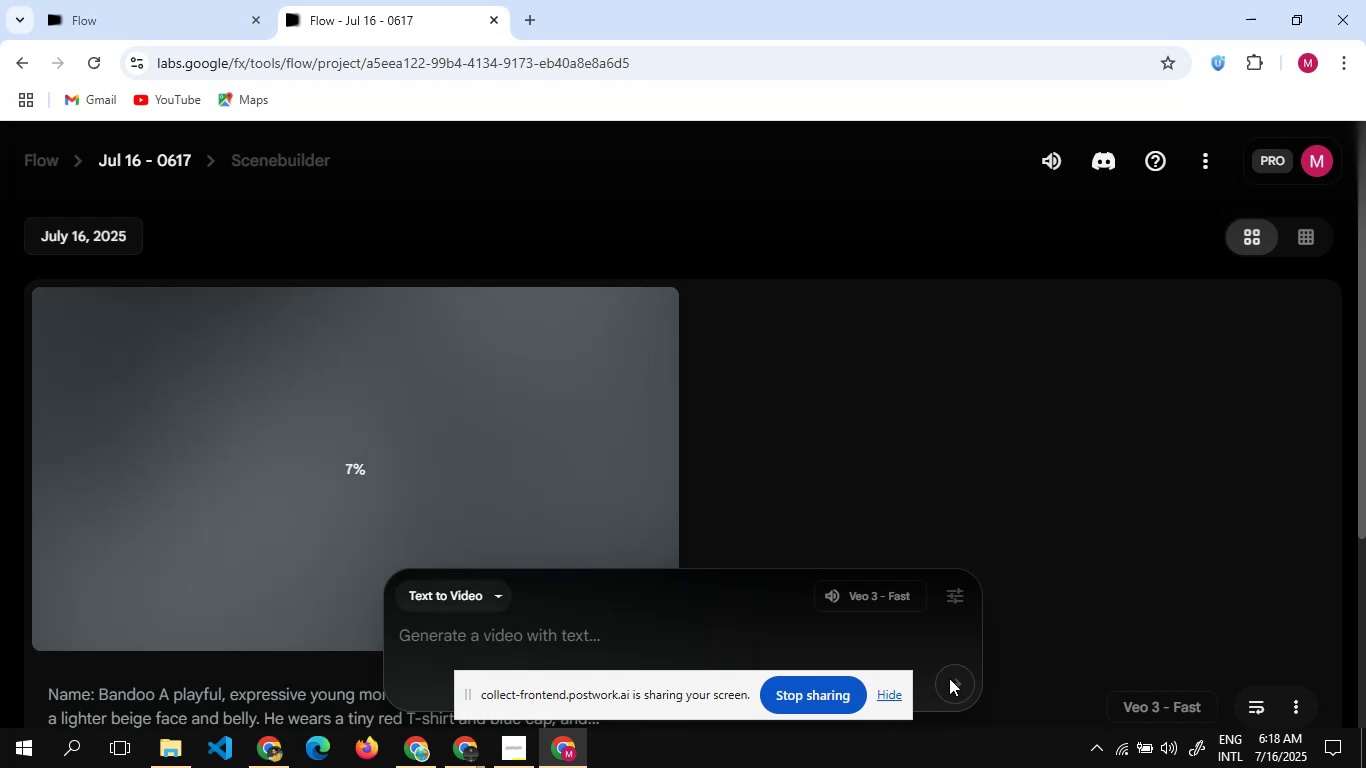 
scroll: coordinate [581, 474], scroll_direction: down, amount: 8.0
 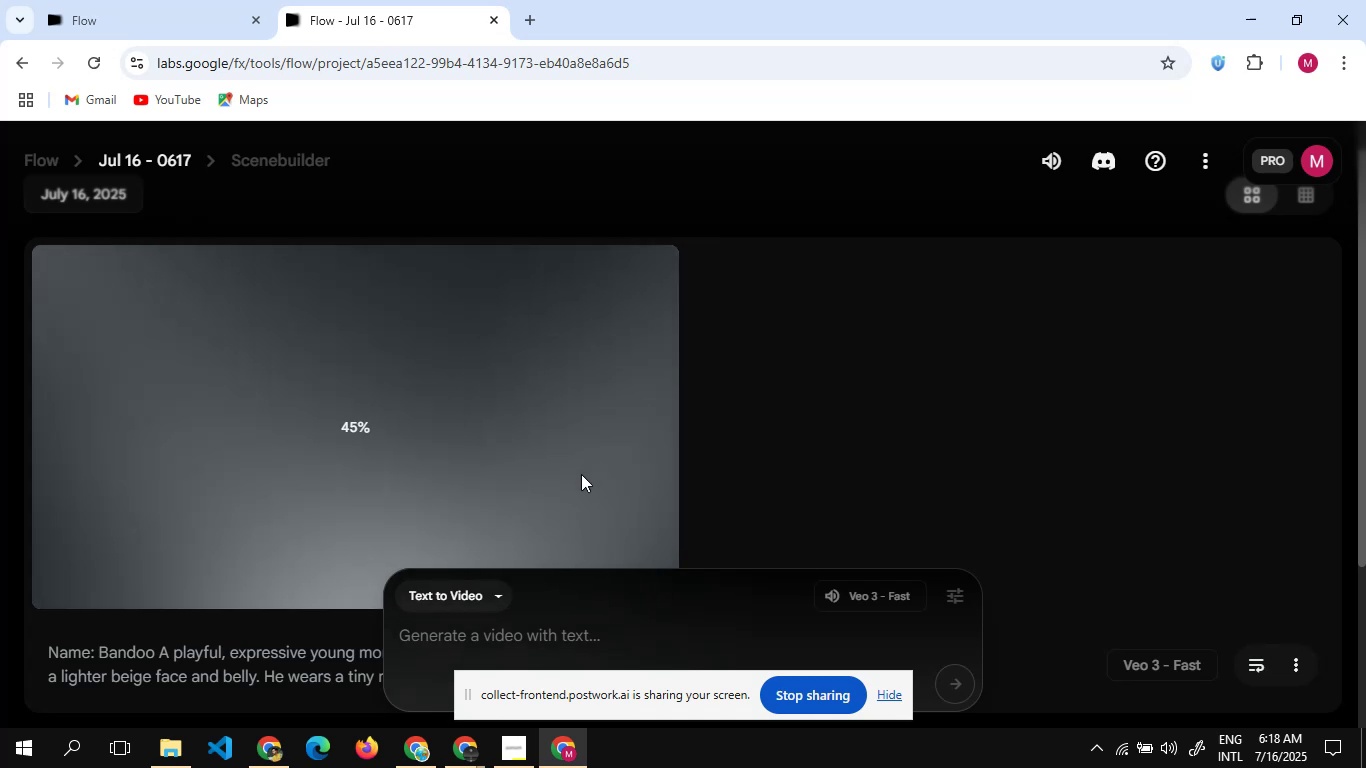 
wait(34.99)
 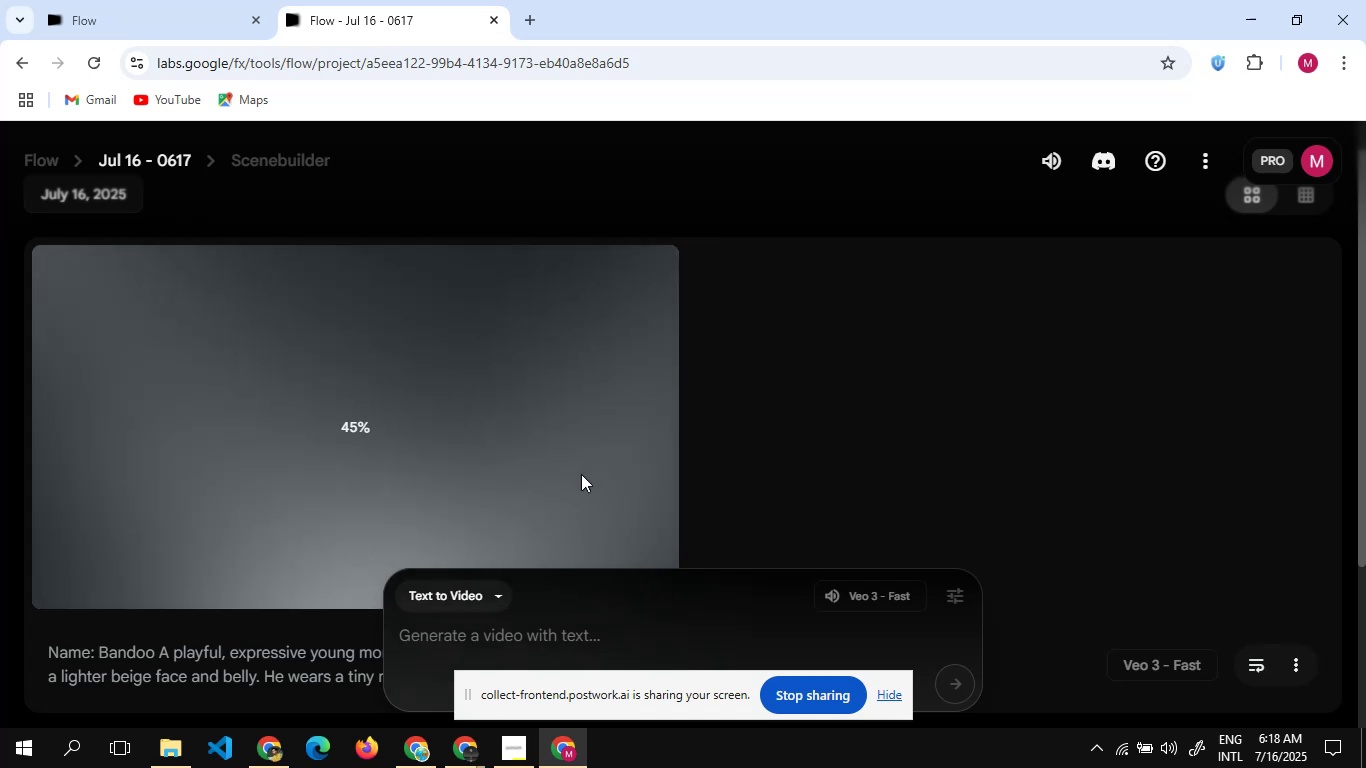 
scroll: coordinate [505, 475], scroll_direction: up, amount: 1.0
 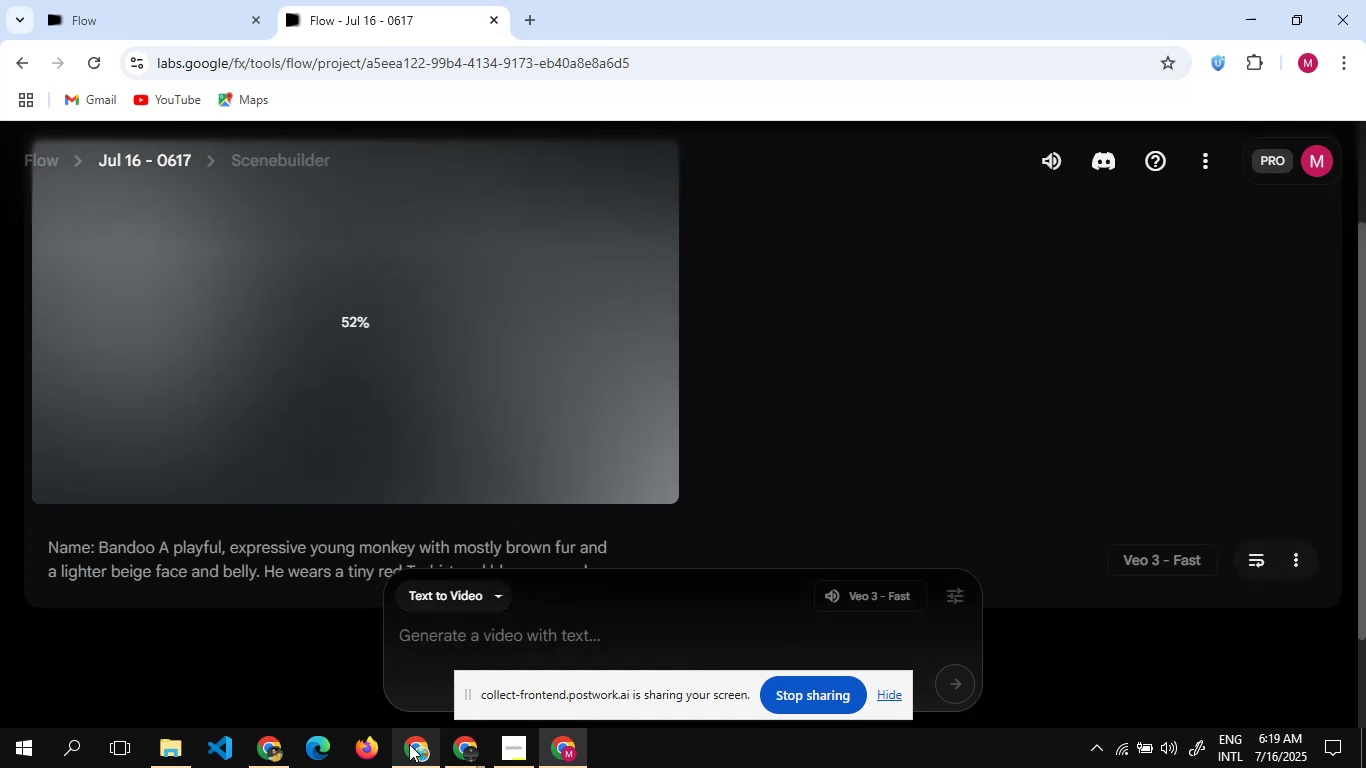 
left_click([409, 744])
 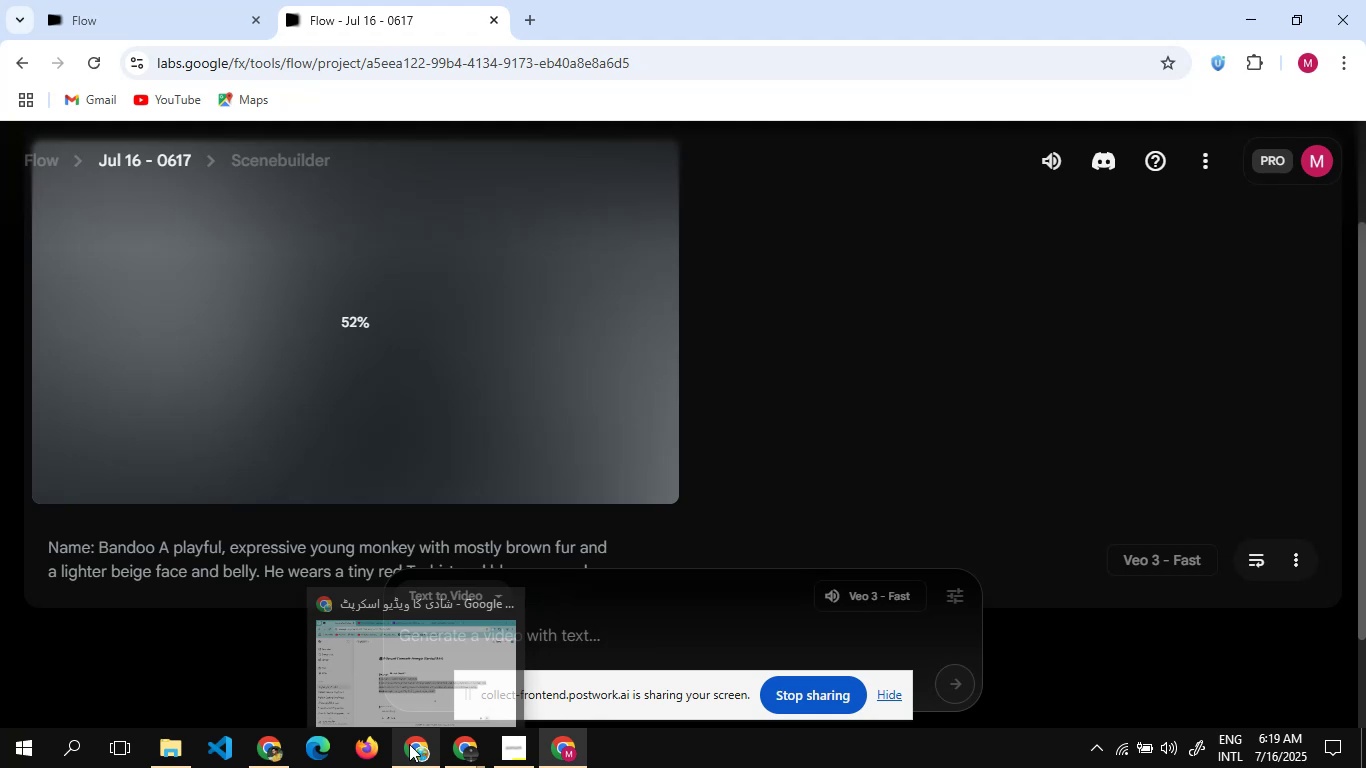 
left_click([416, 753])
 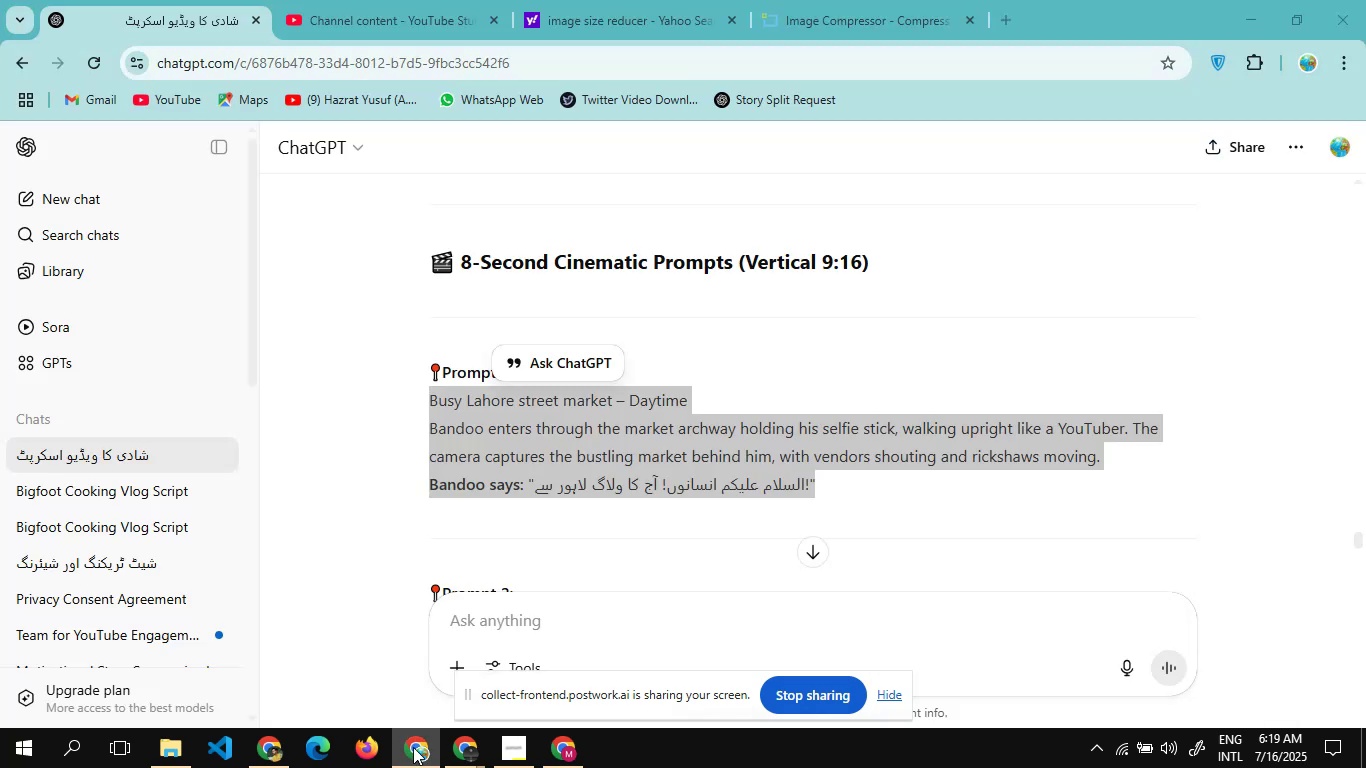 
scroll: coordinate [517, 534], scroll_direction: up, amount: 2.0
 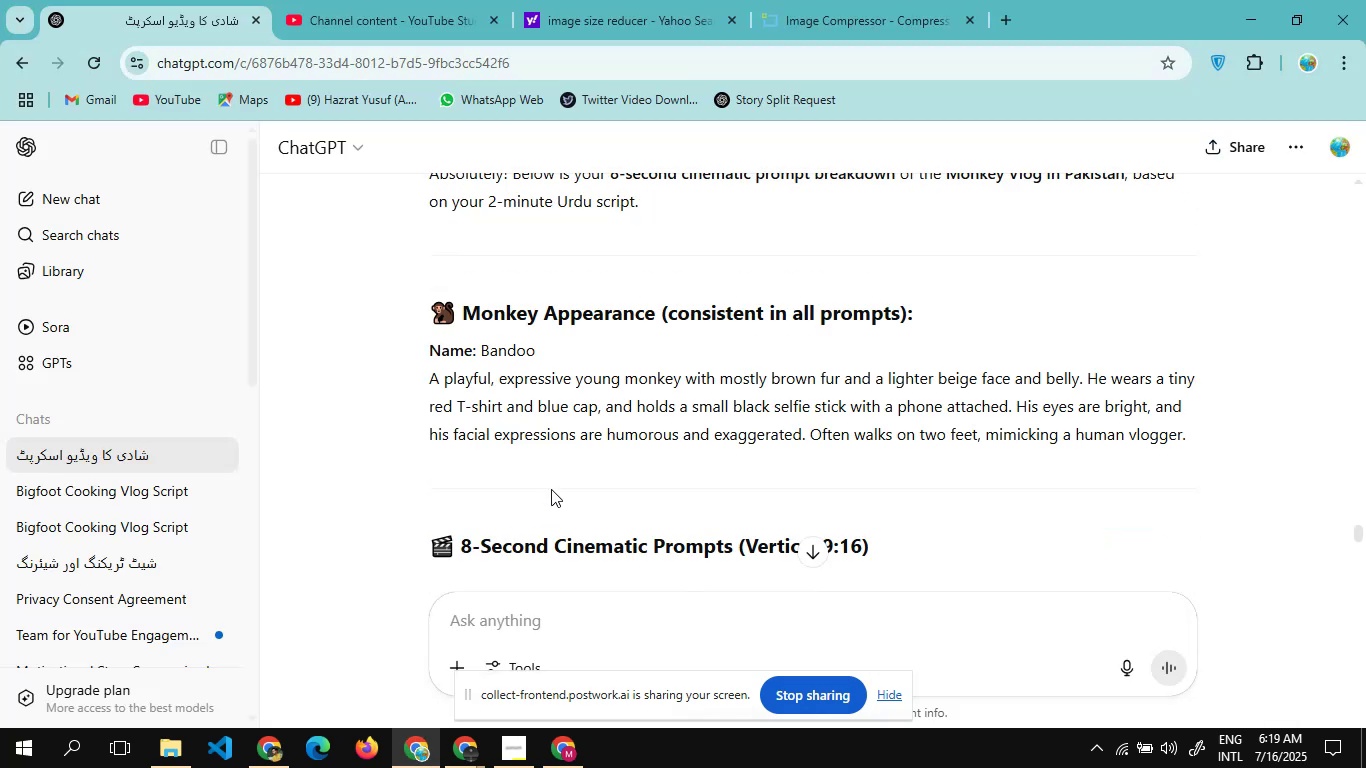 
left_click_drag(start_coordinate=[551, 489], to_coordinate=[430, 353])
 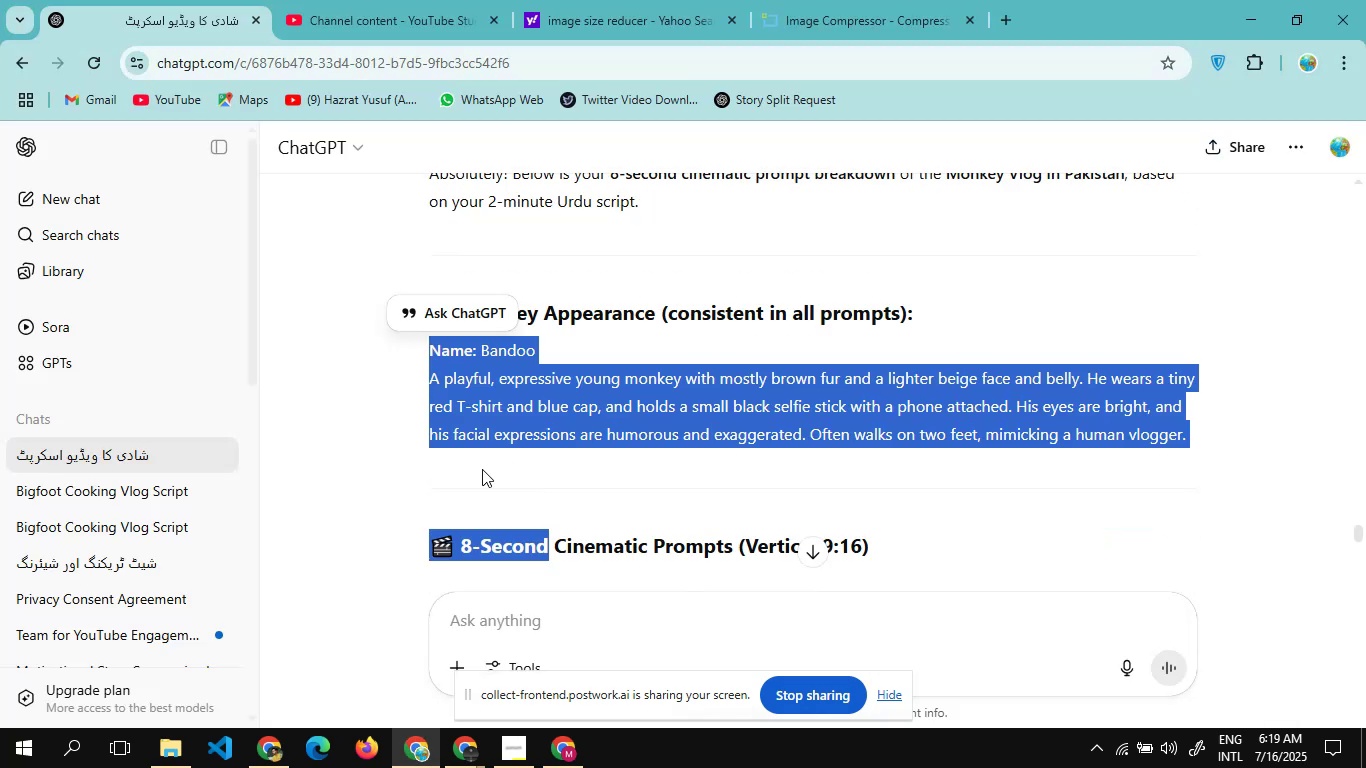 
left_click([482, 469])
 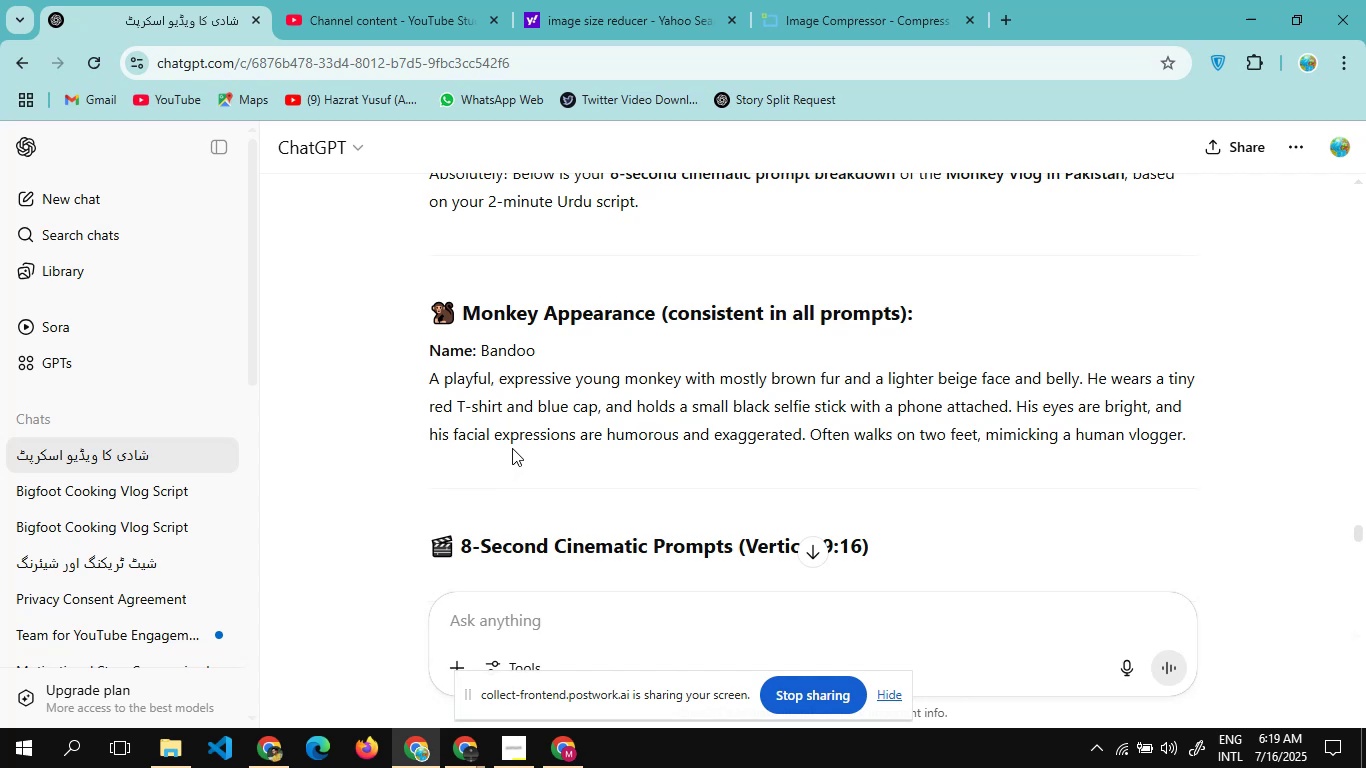 
left_click_drag(start_coordinate=[513, 448], to_coordinate=[408, 351])
 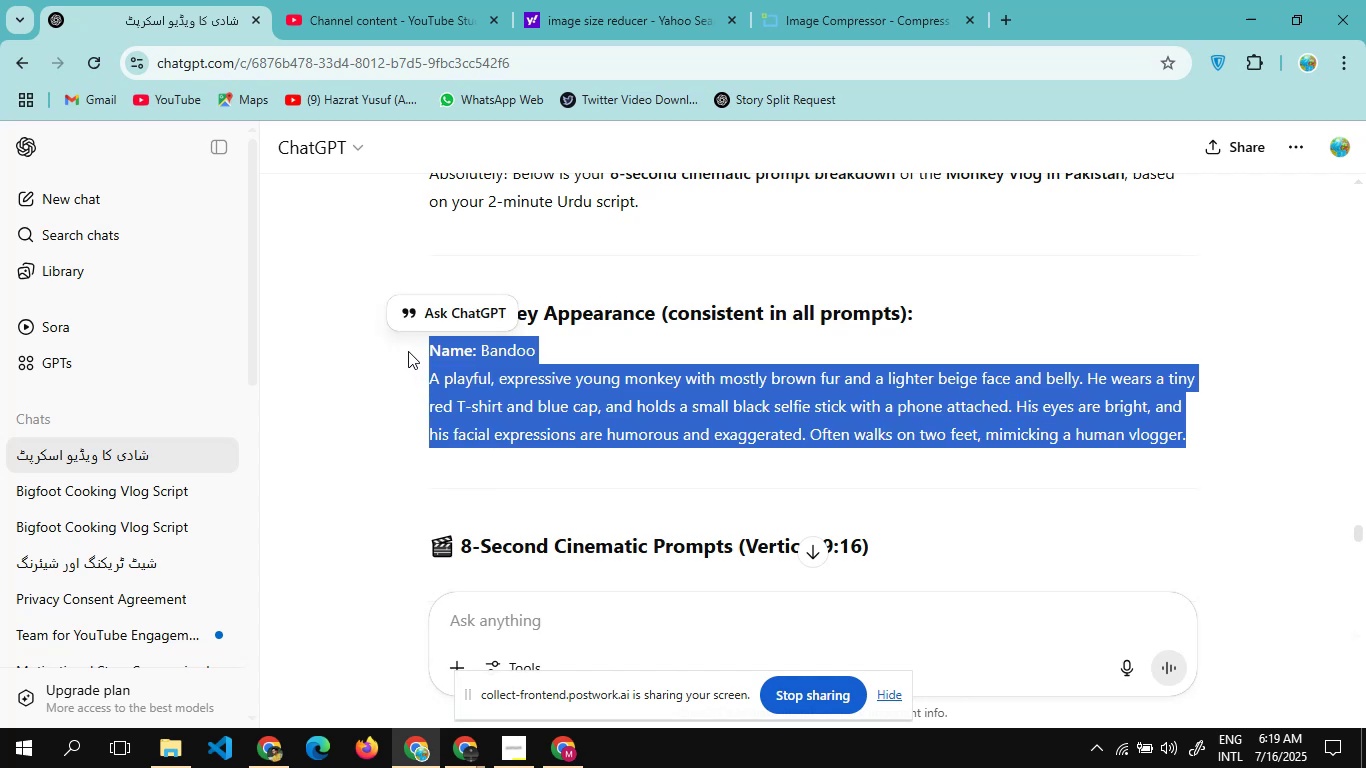 
key(Control+C)
 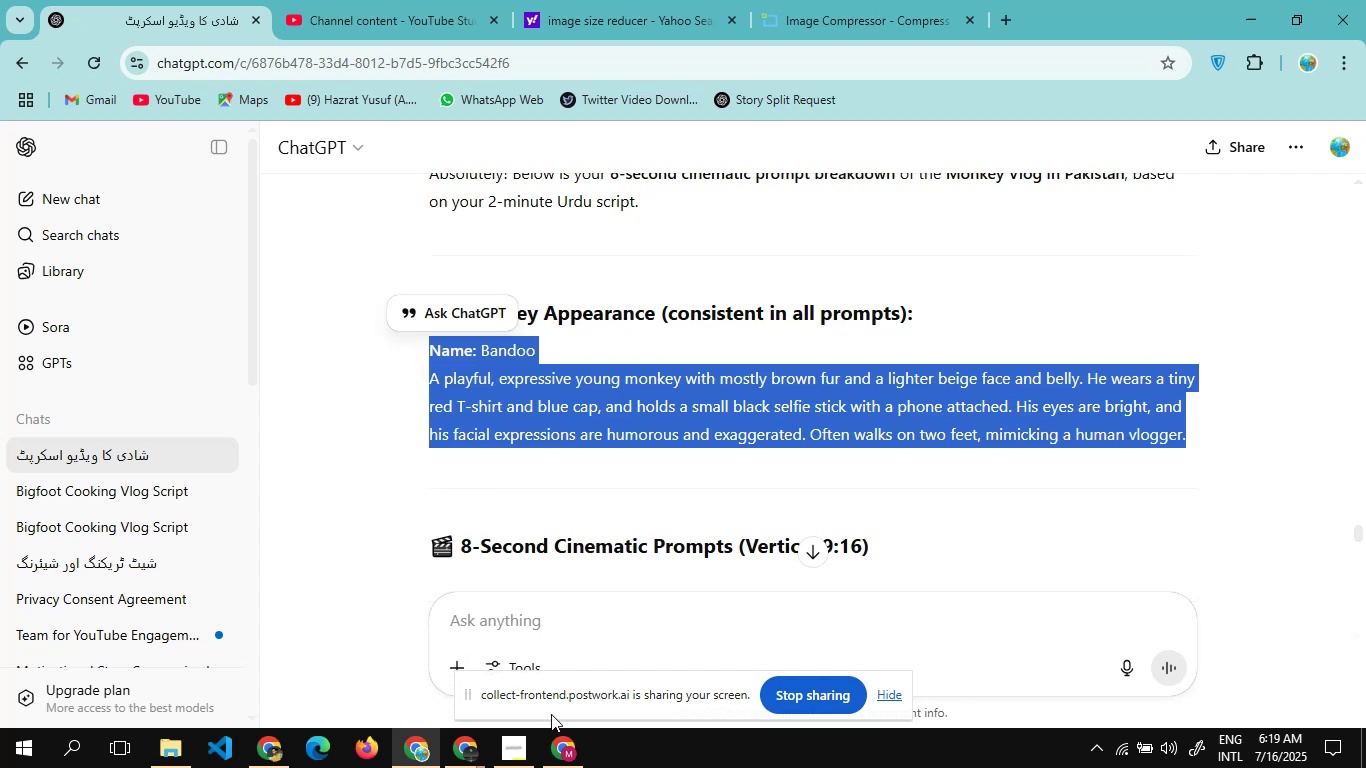 
left_click([557, 748])
 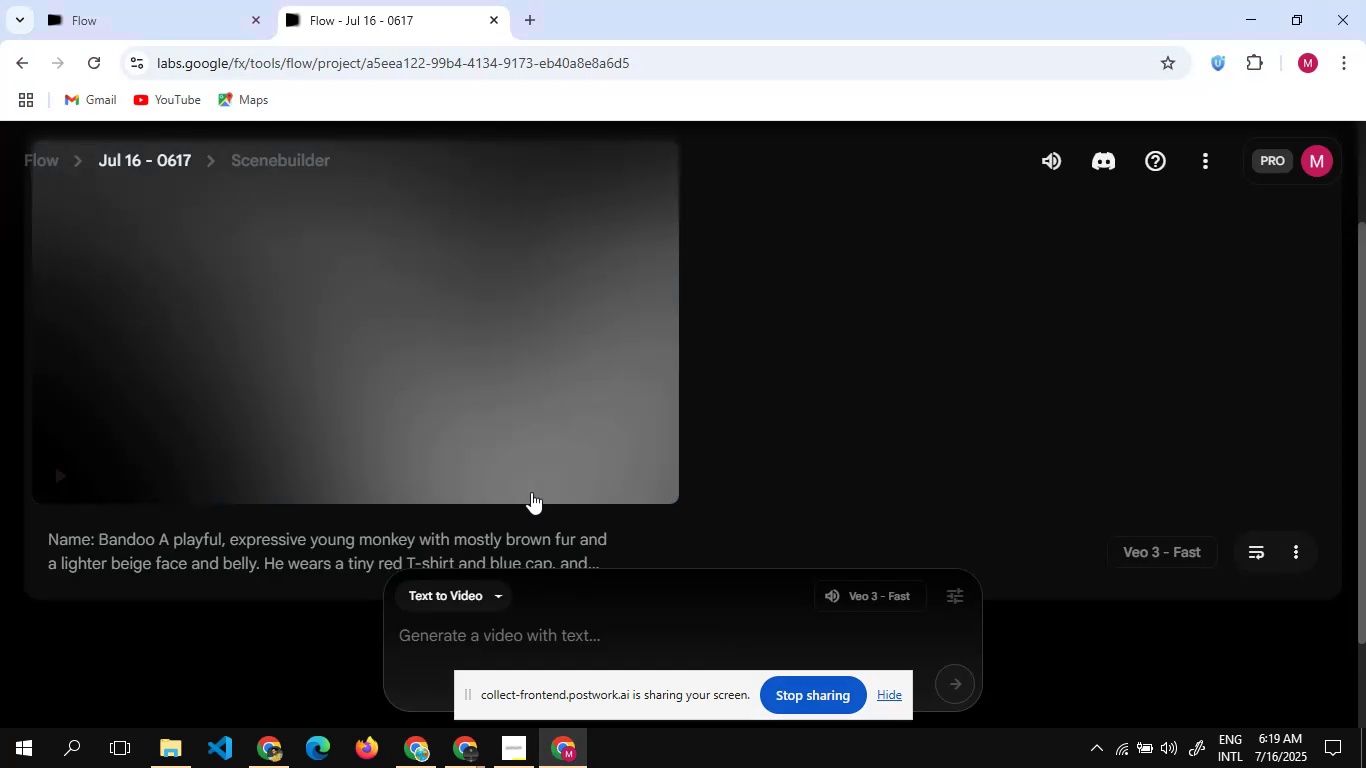 
scroll: coordinate [531, 492], scroll_direction: none, amount: 0.0
 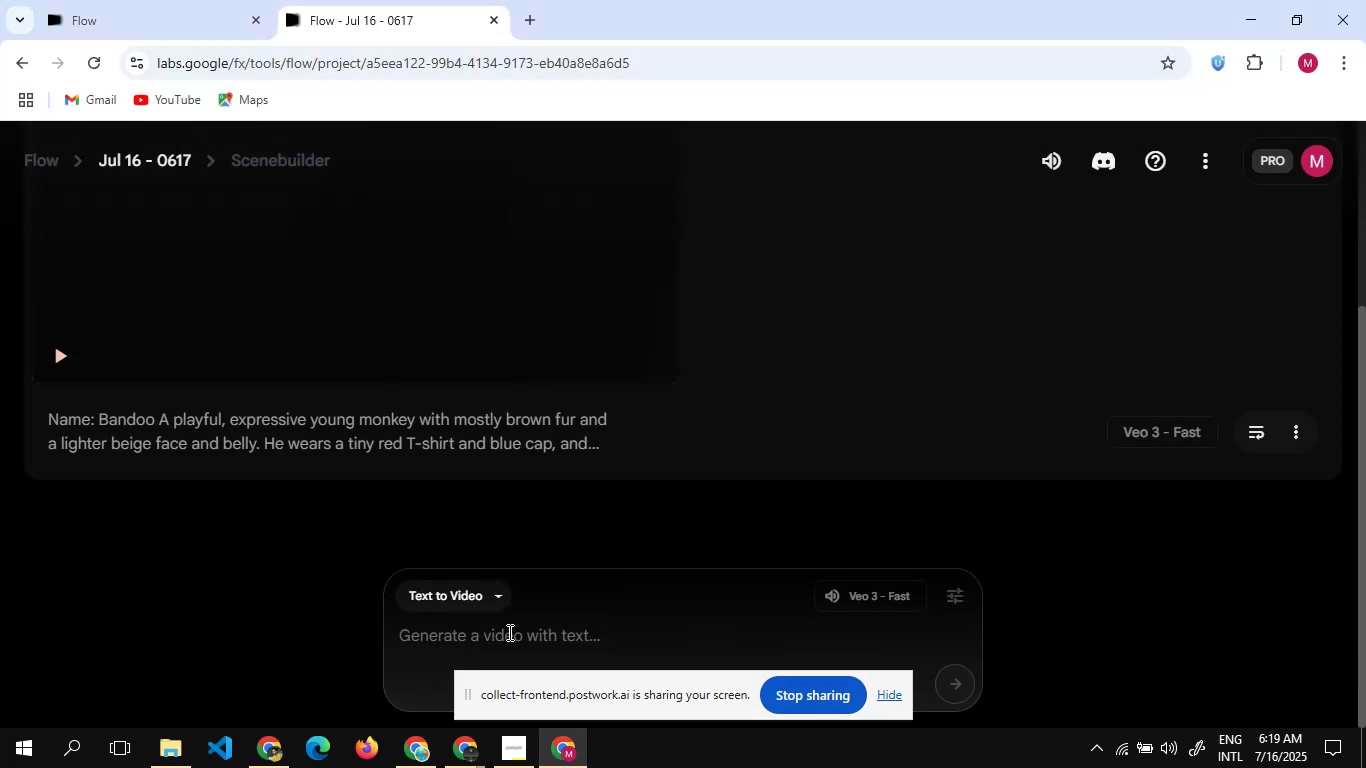 
left_click([508, 632])
 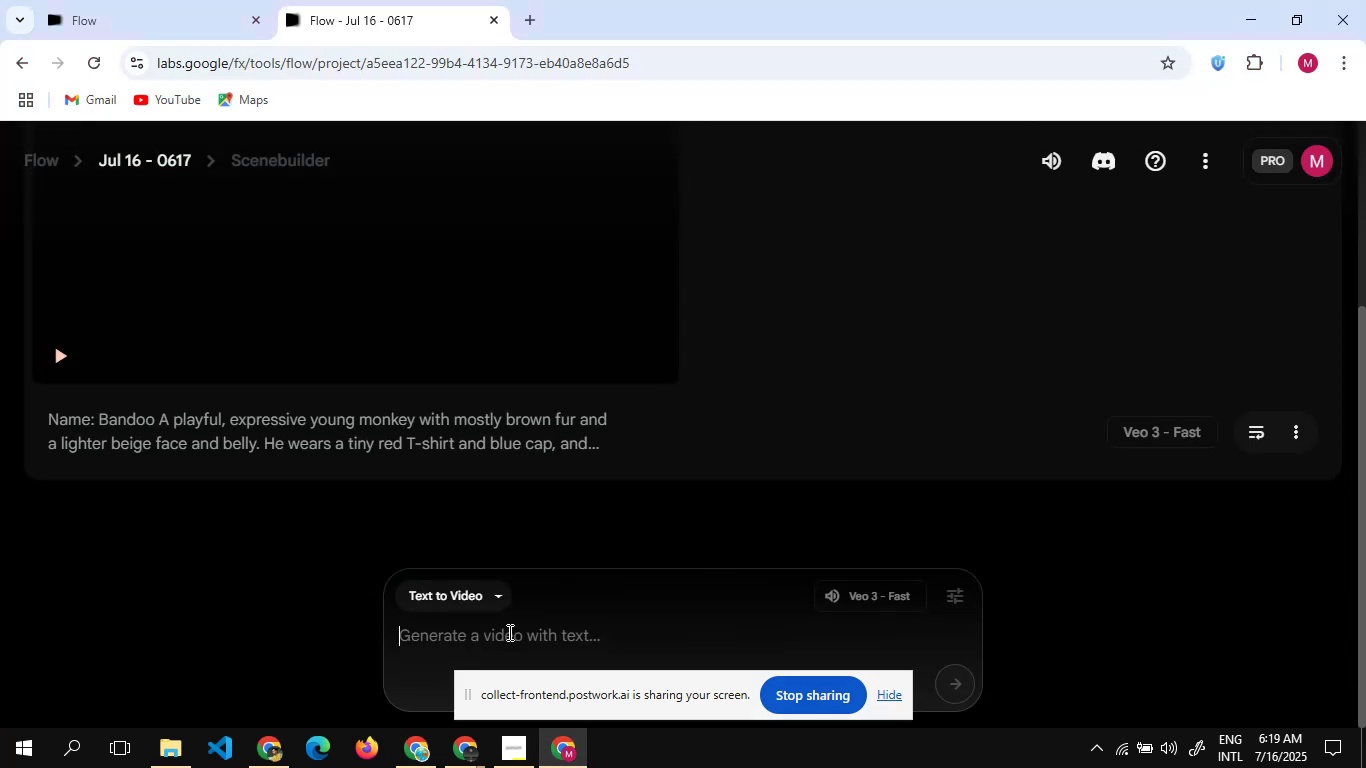 
key(Control+V)
 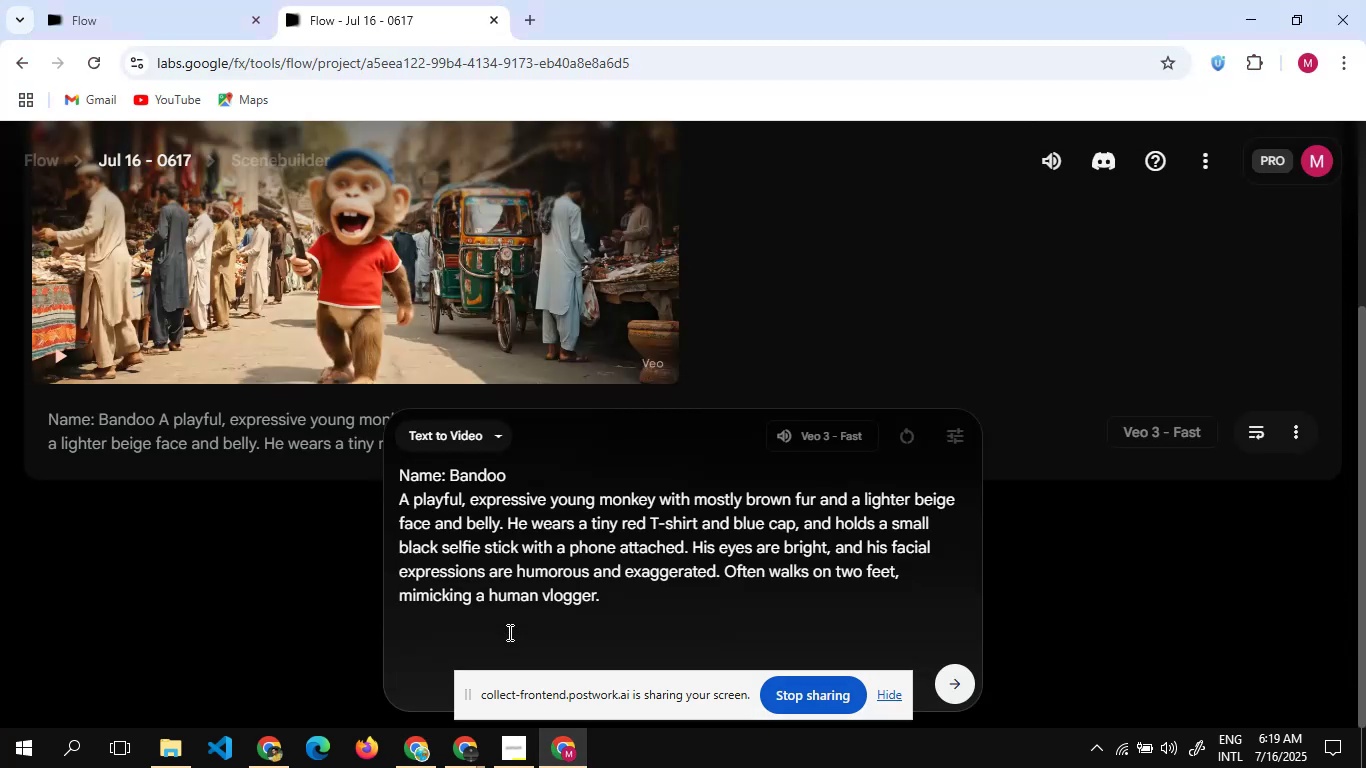 
key(Alt+Tab)
 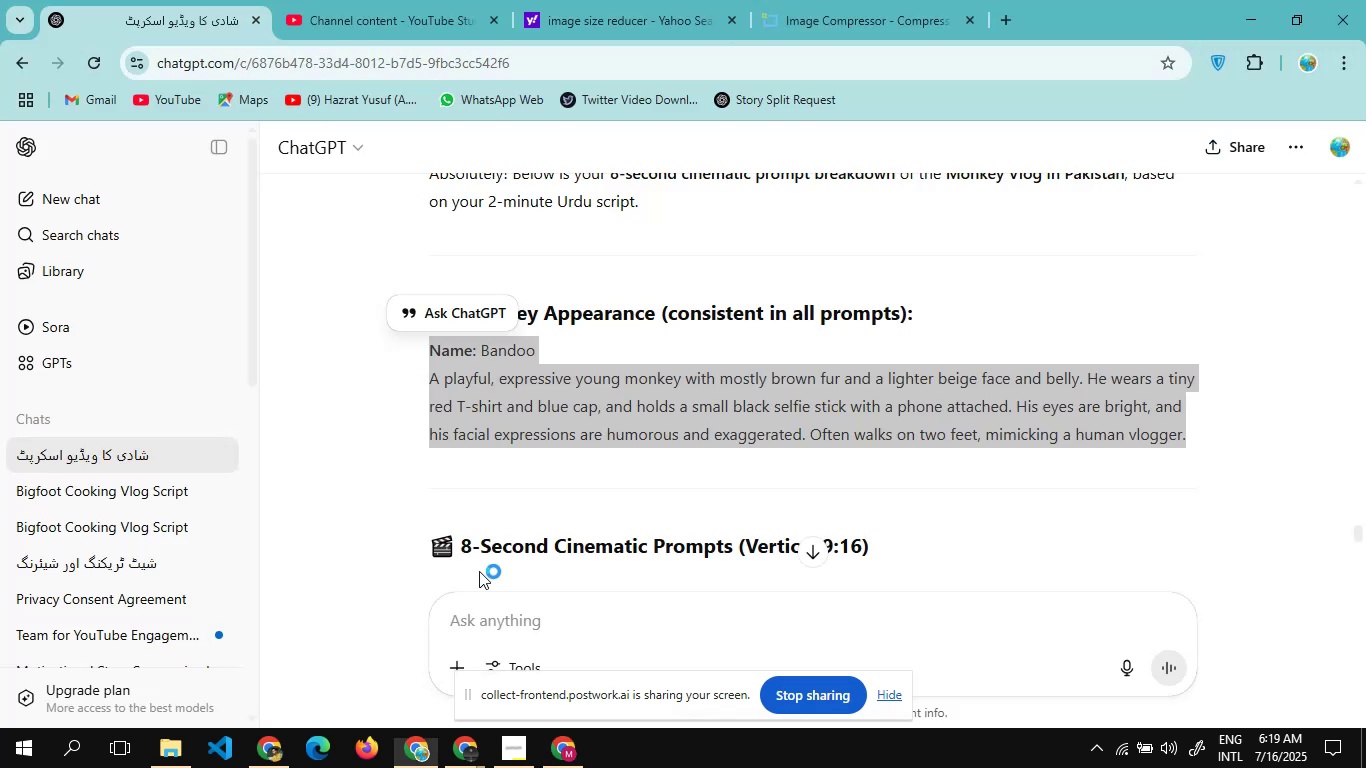 
left_click_drag(start_coordinate=[486, 557], to_coordinate=[486, 530])
 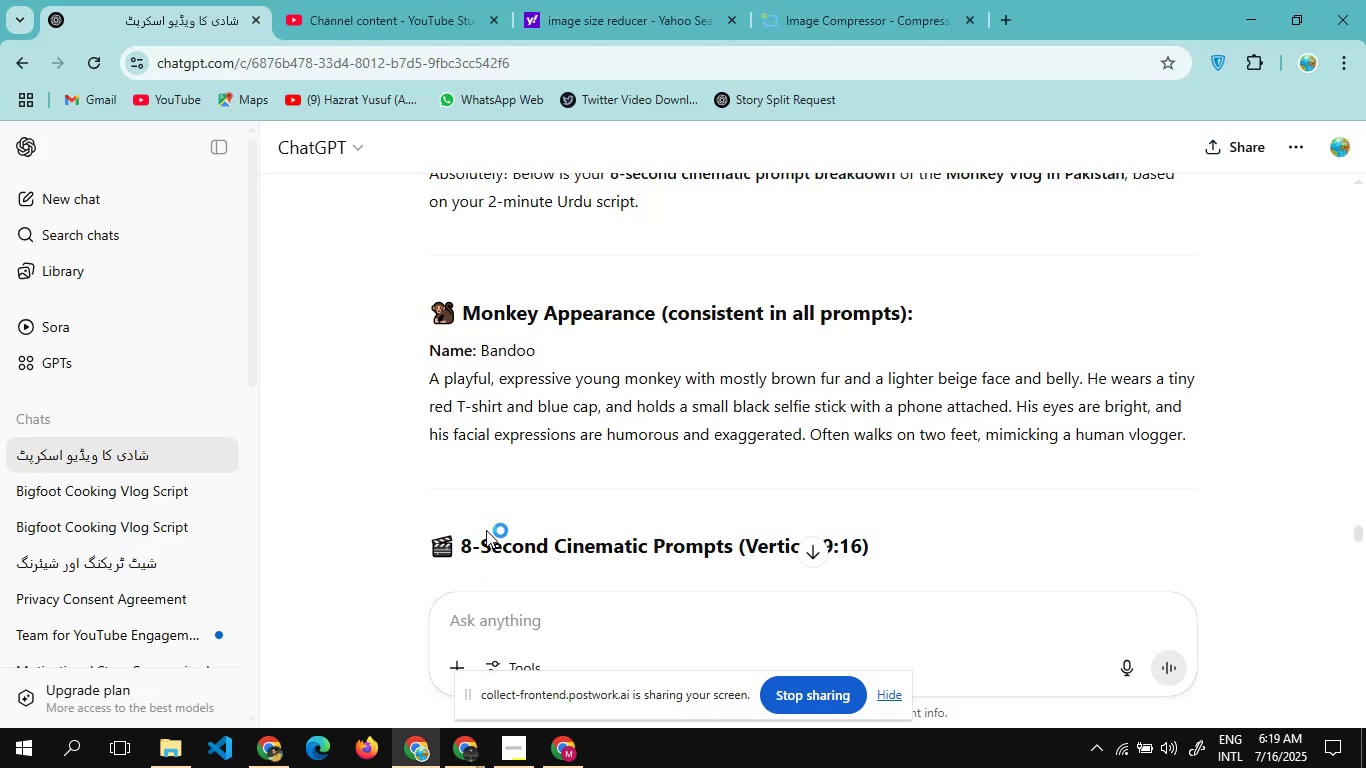 
scroll: coordinate [486, 530], scroll_direction: down, amount: 5.0
 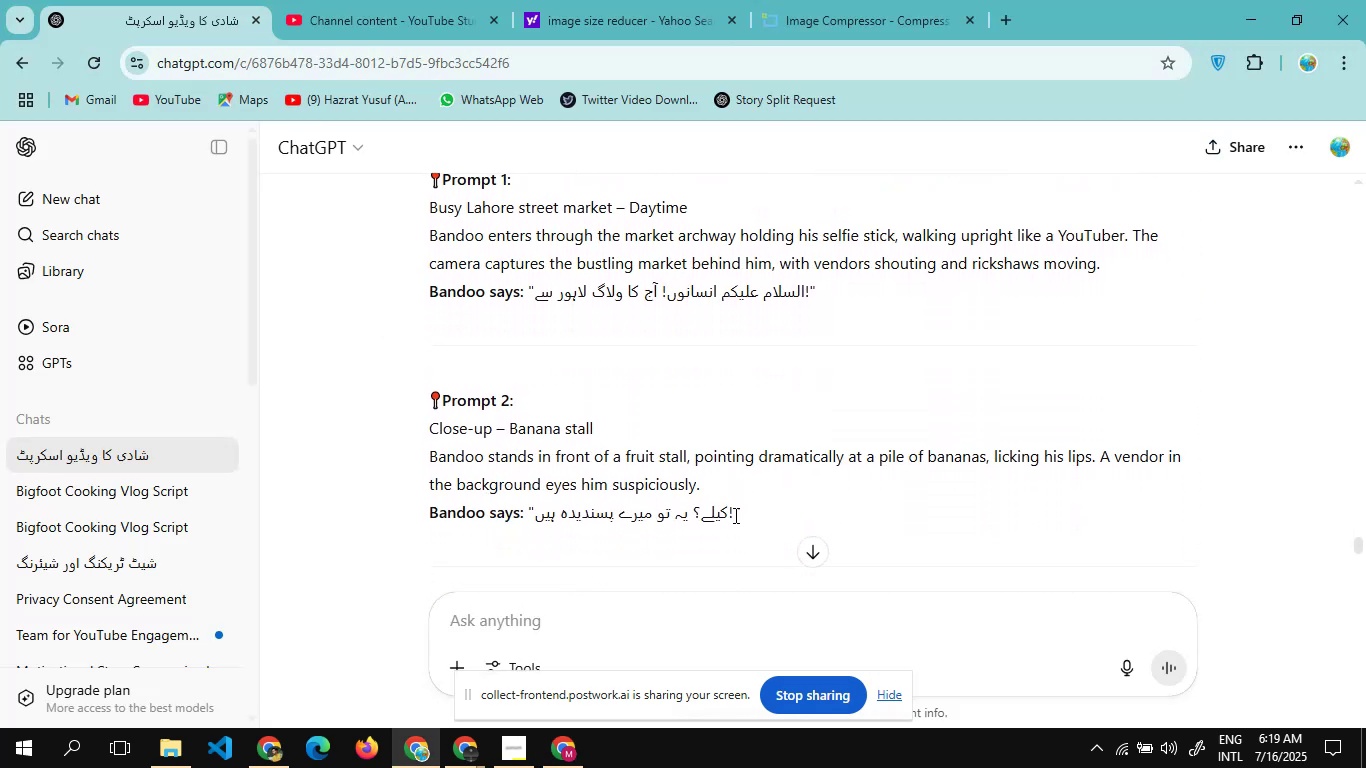 
left_click_drag(start_coordinate=[740, 524], to_coordinate=[412, 439])
 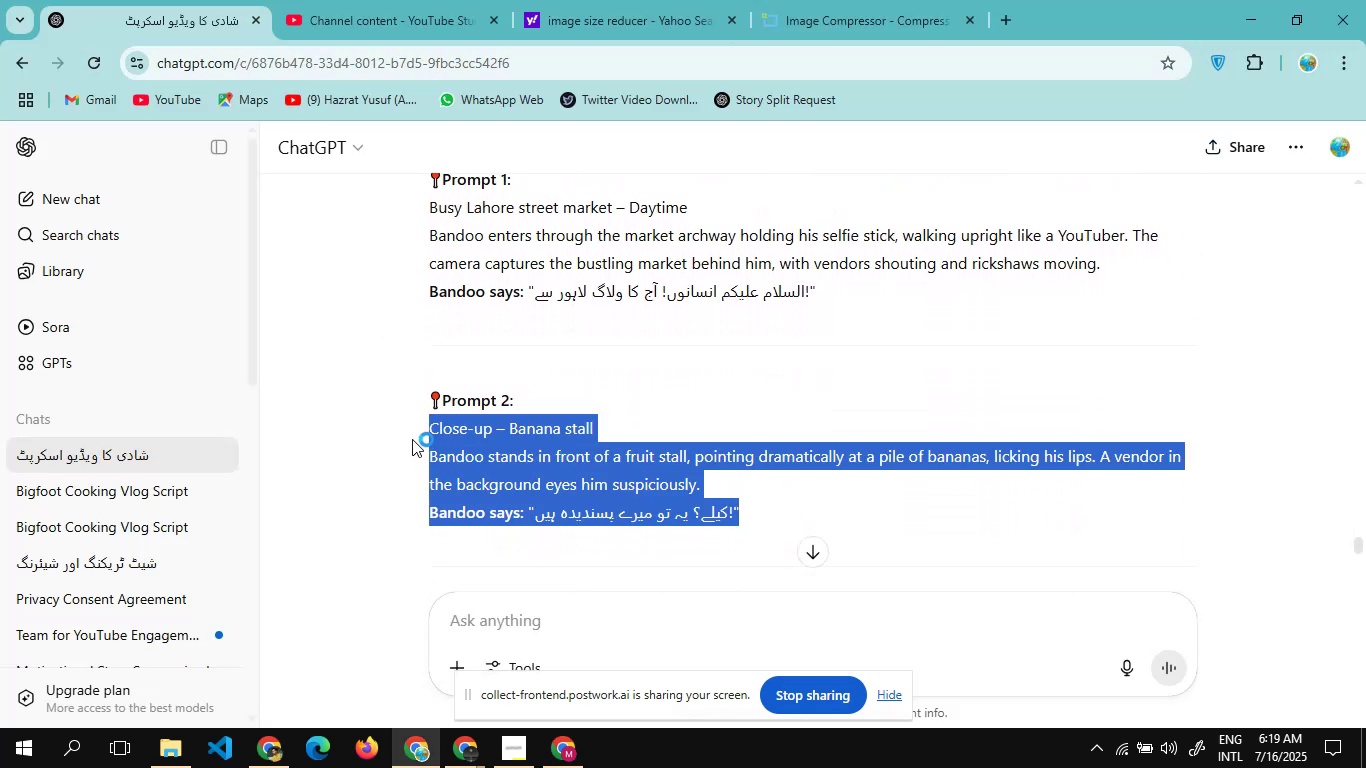 
key(Control+C)
 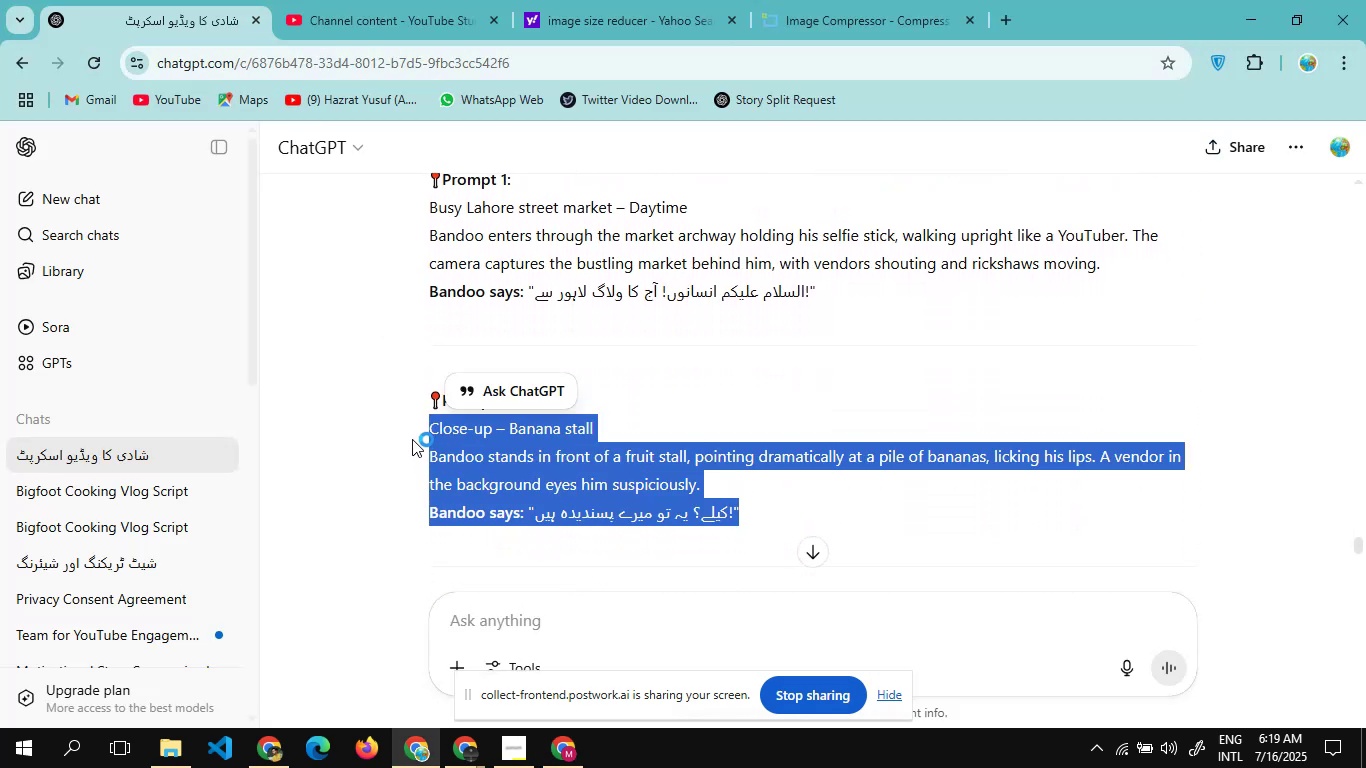 
hold_key(key=AltLeft, duration=0.58)
 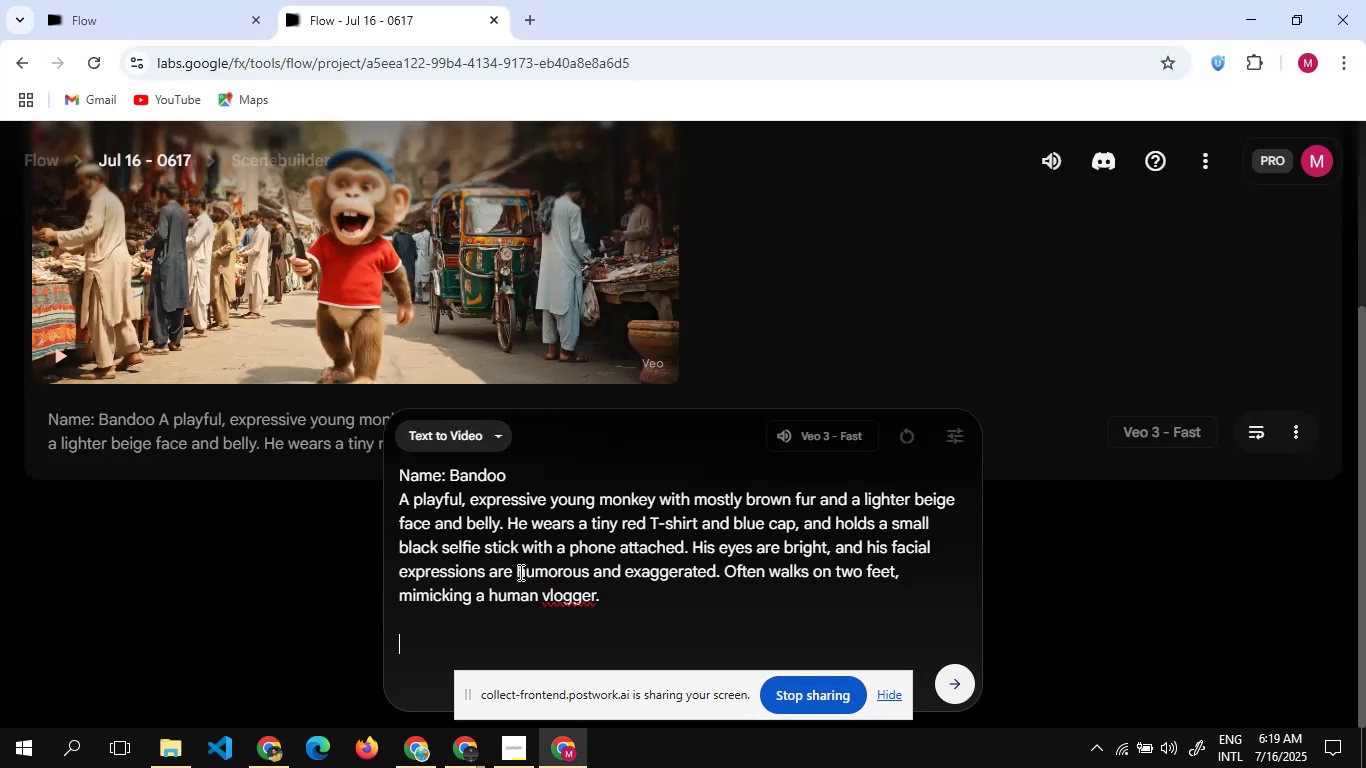 
hold_key(key=Tab, duration=0.34)
 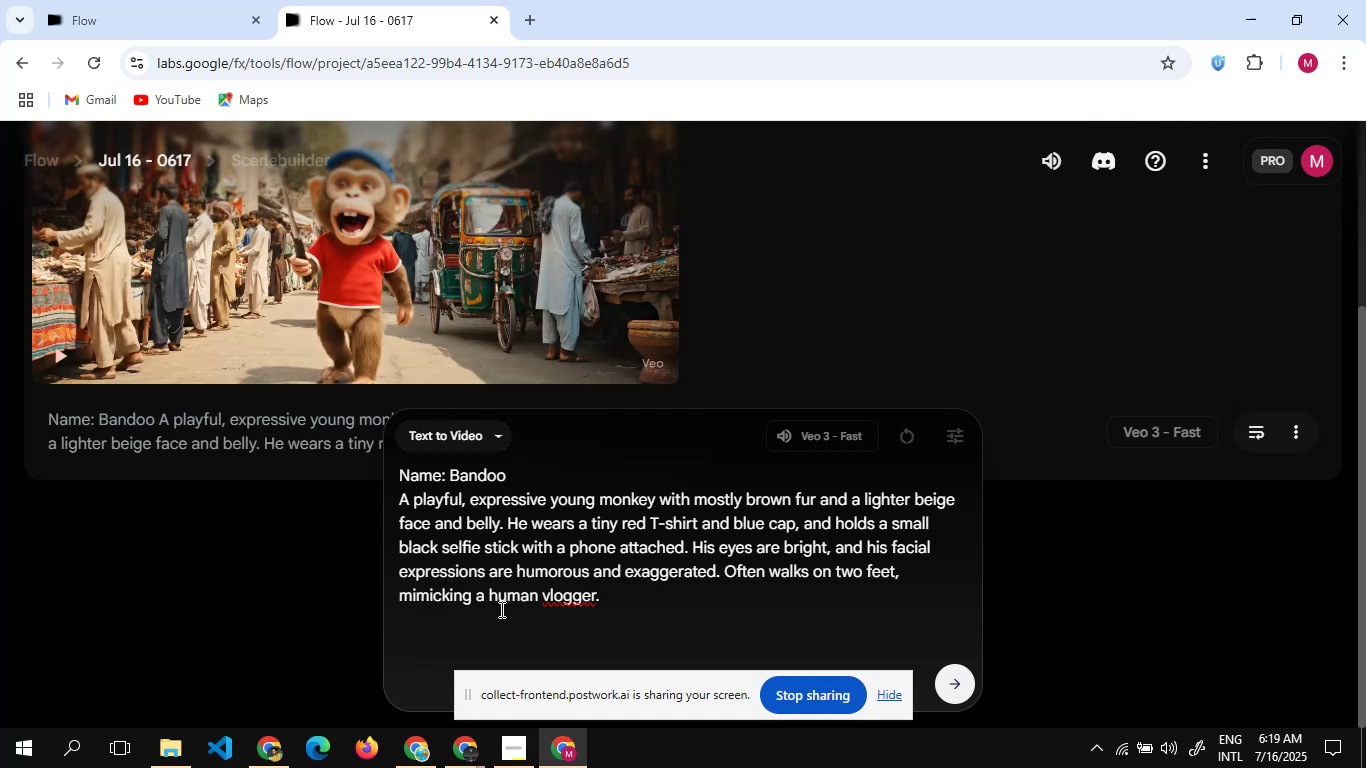 
key(Control+V)
 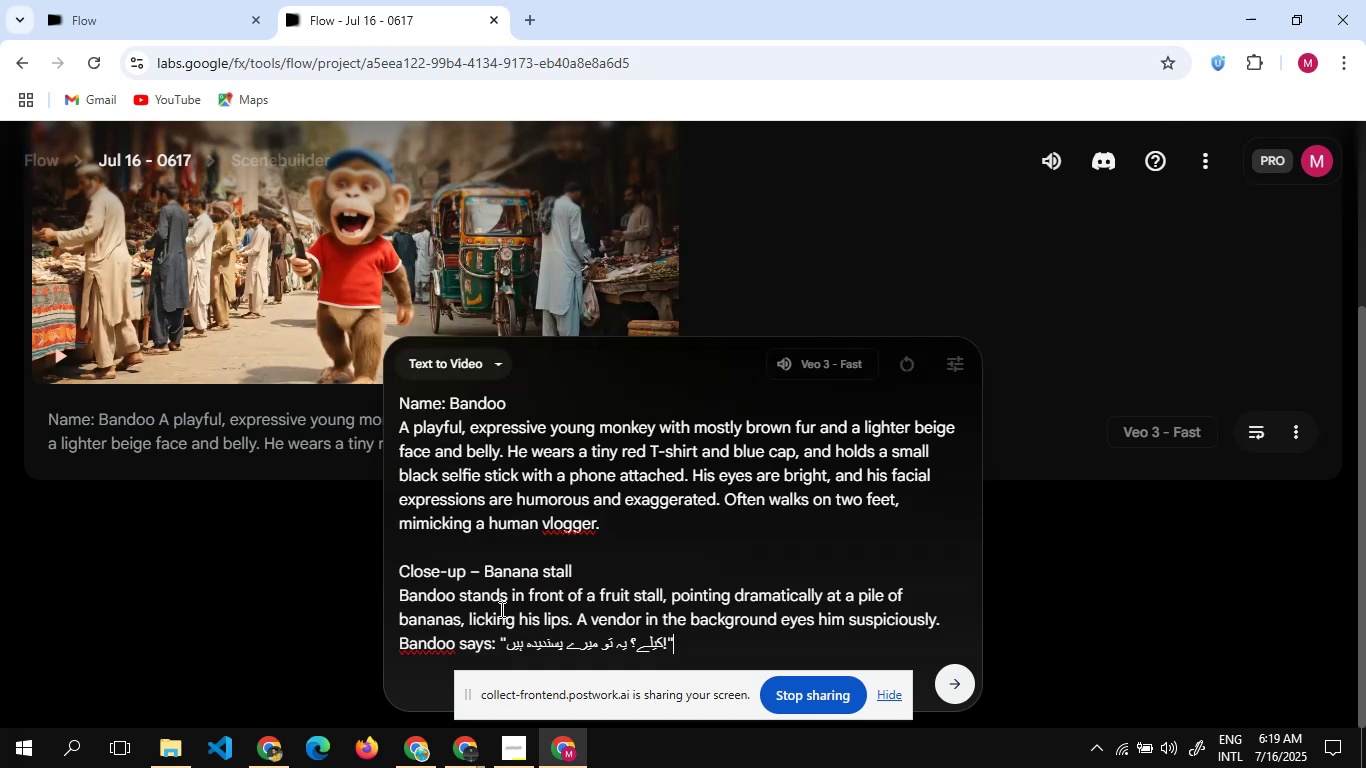 
key(Enter)
 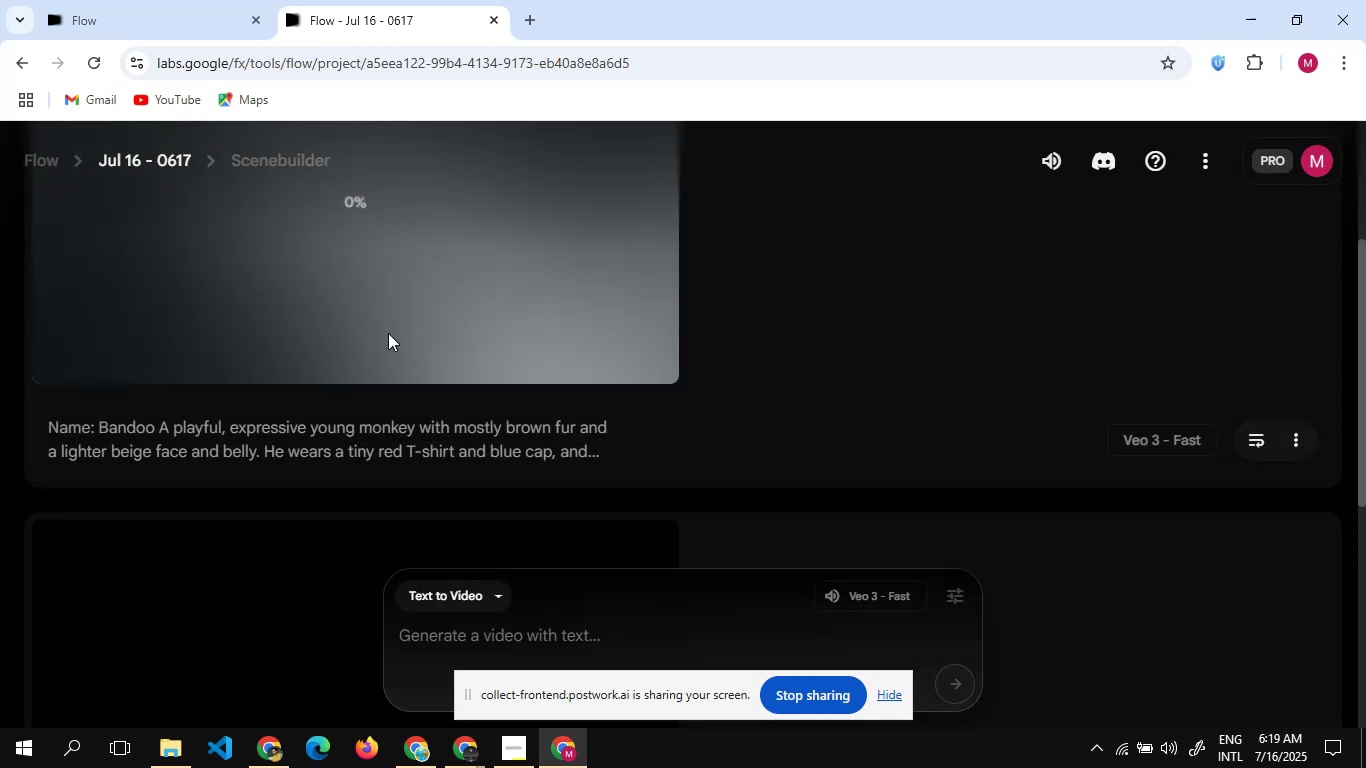 
scroll: coordinate [388, 333], scroll_direction: down, amount: 4.0
 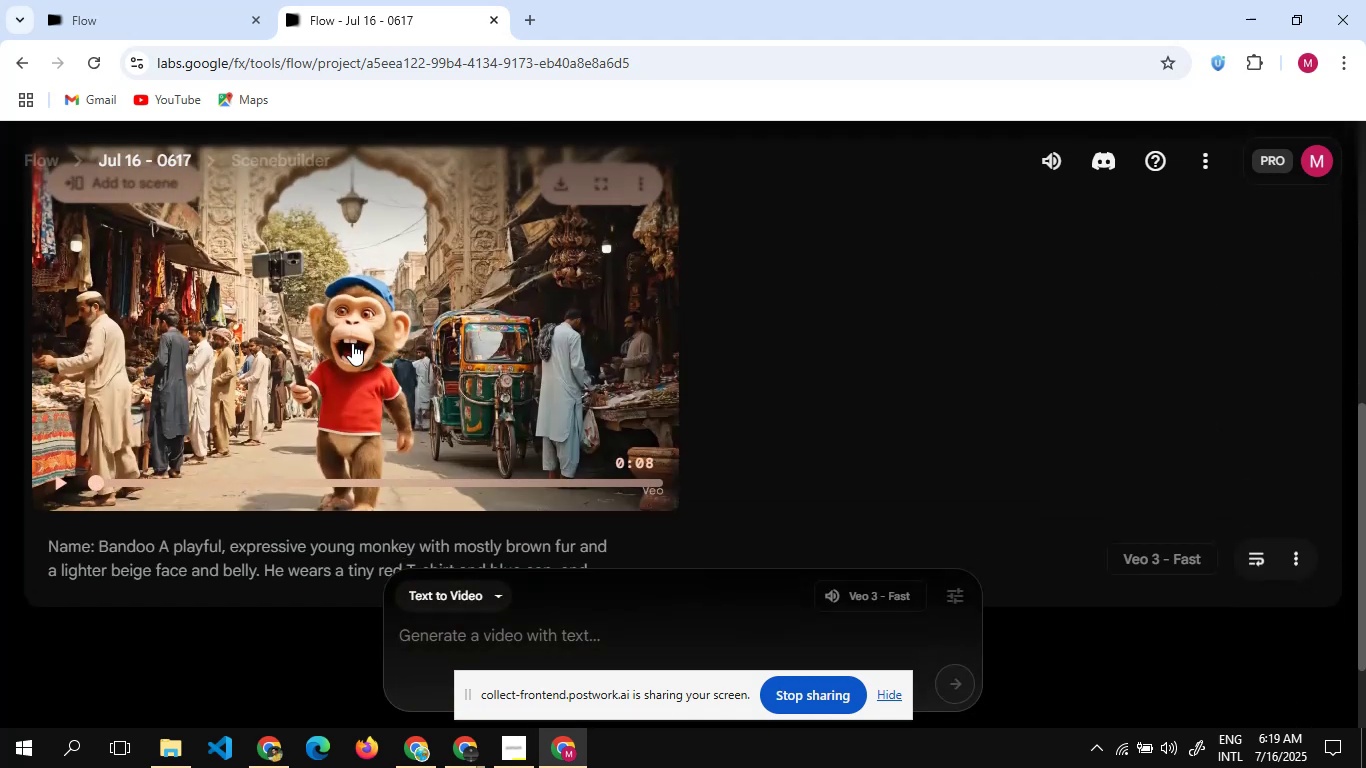 
key(Mute)
 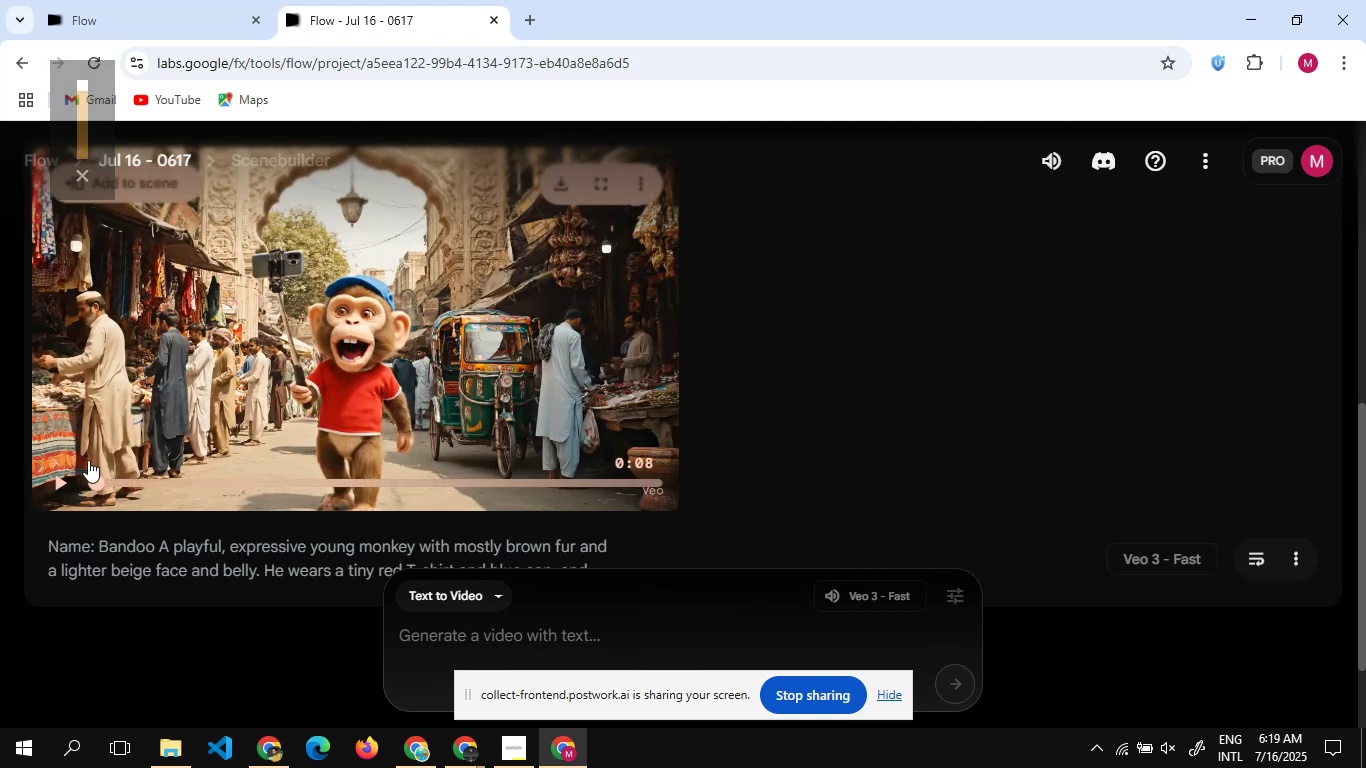 
left_click([61, 479])
 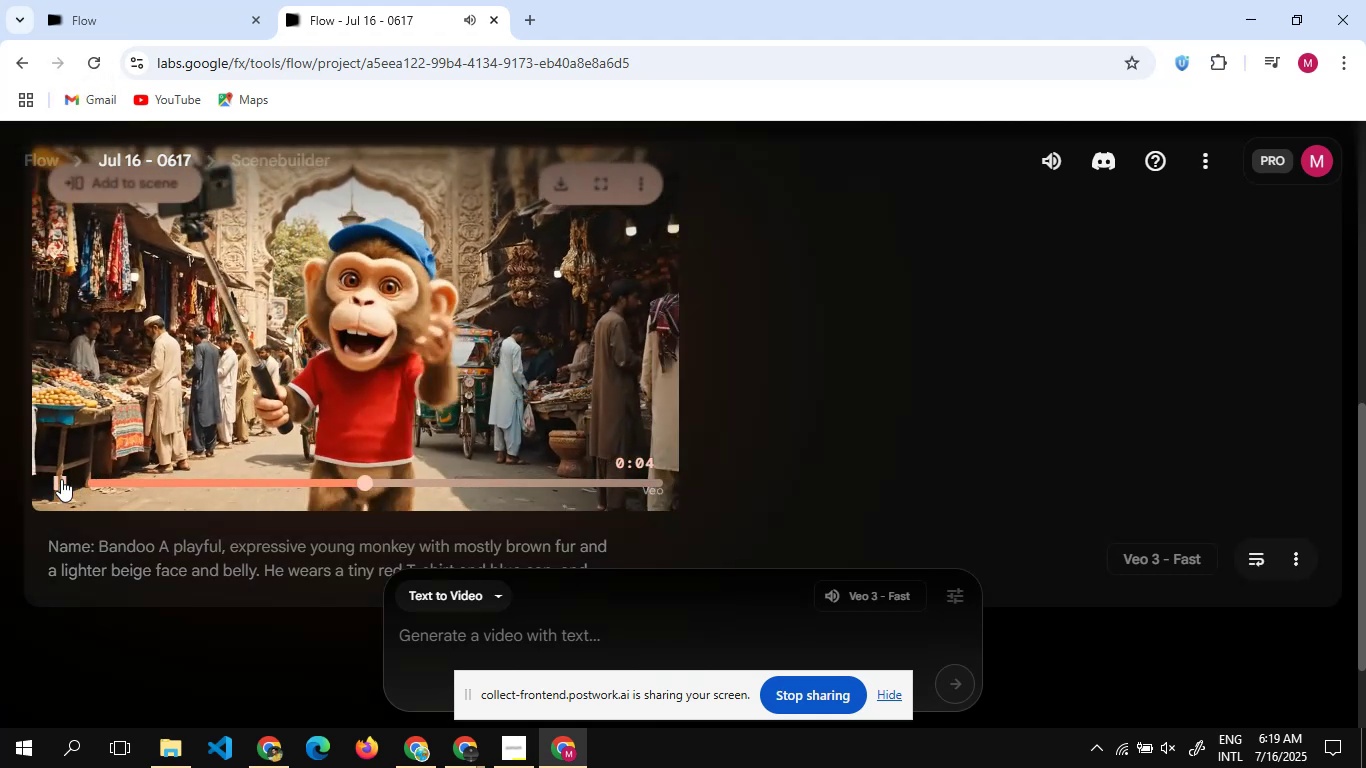 
wait(9.21)
 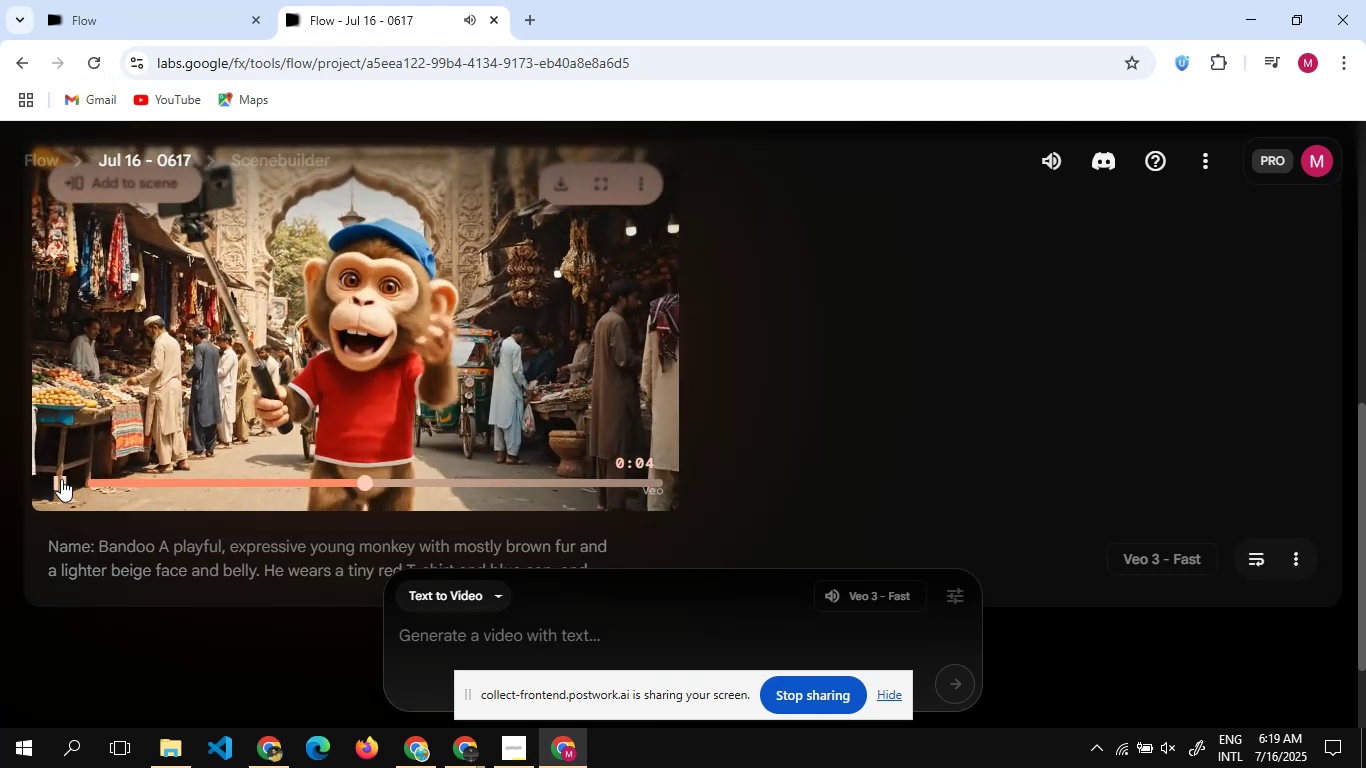 
left_click([61, 479])
 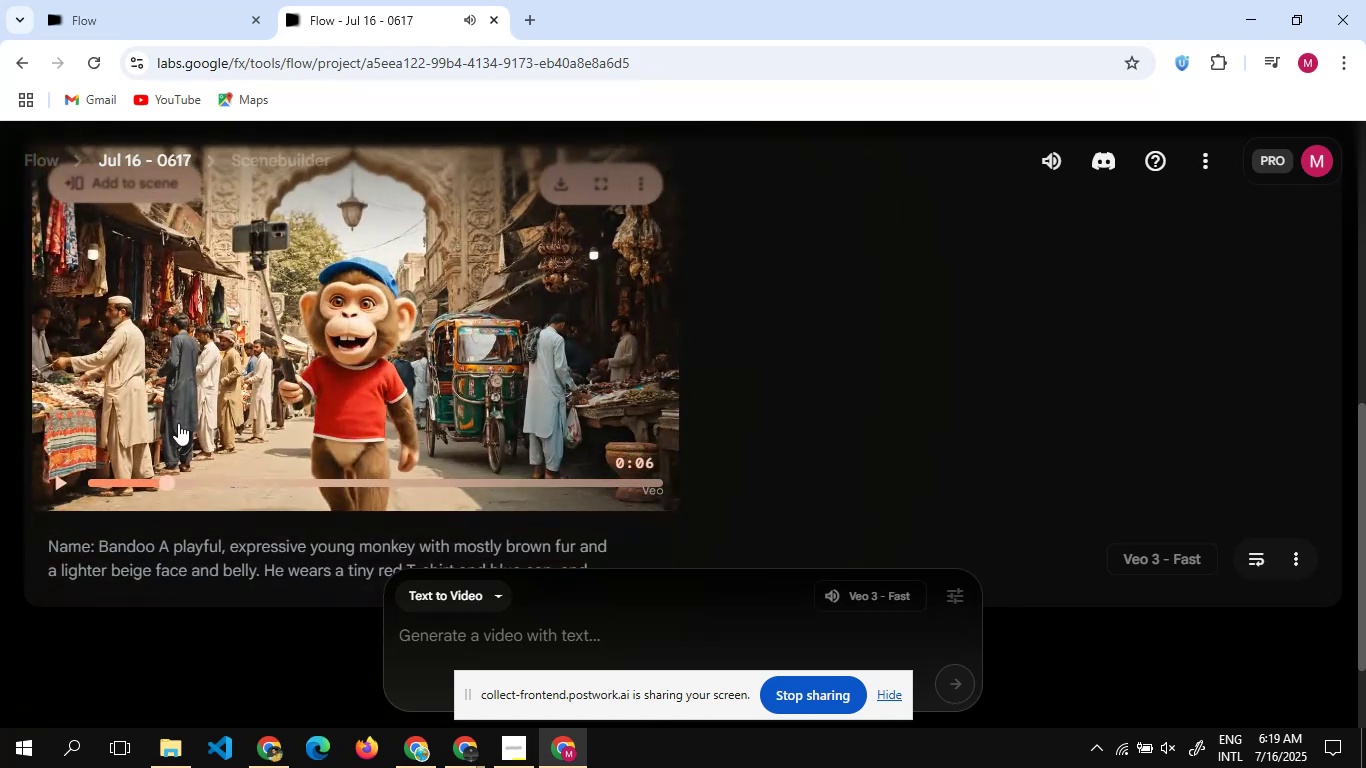 
scroll: coordinate [180, 422], scroll_direction: up, amount: 3.0
 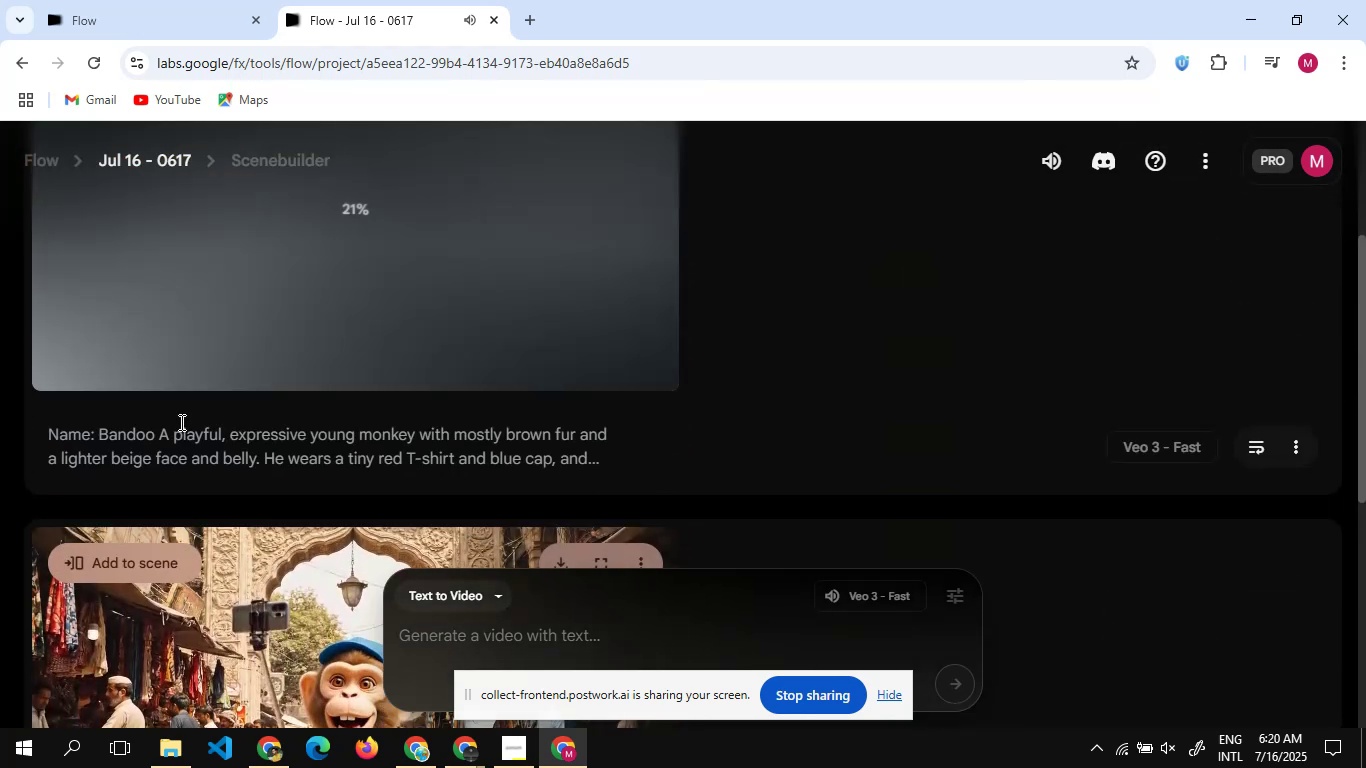 
scroll: coordinate [180, 422], scroll_direction: none, amount: 0.0
 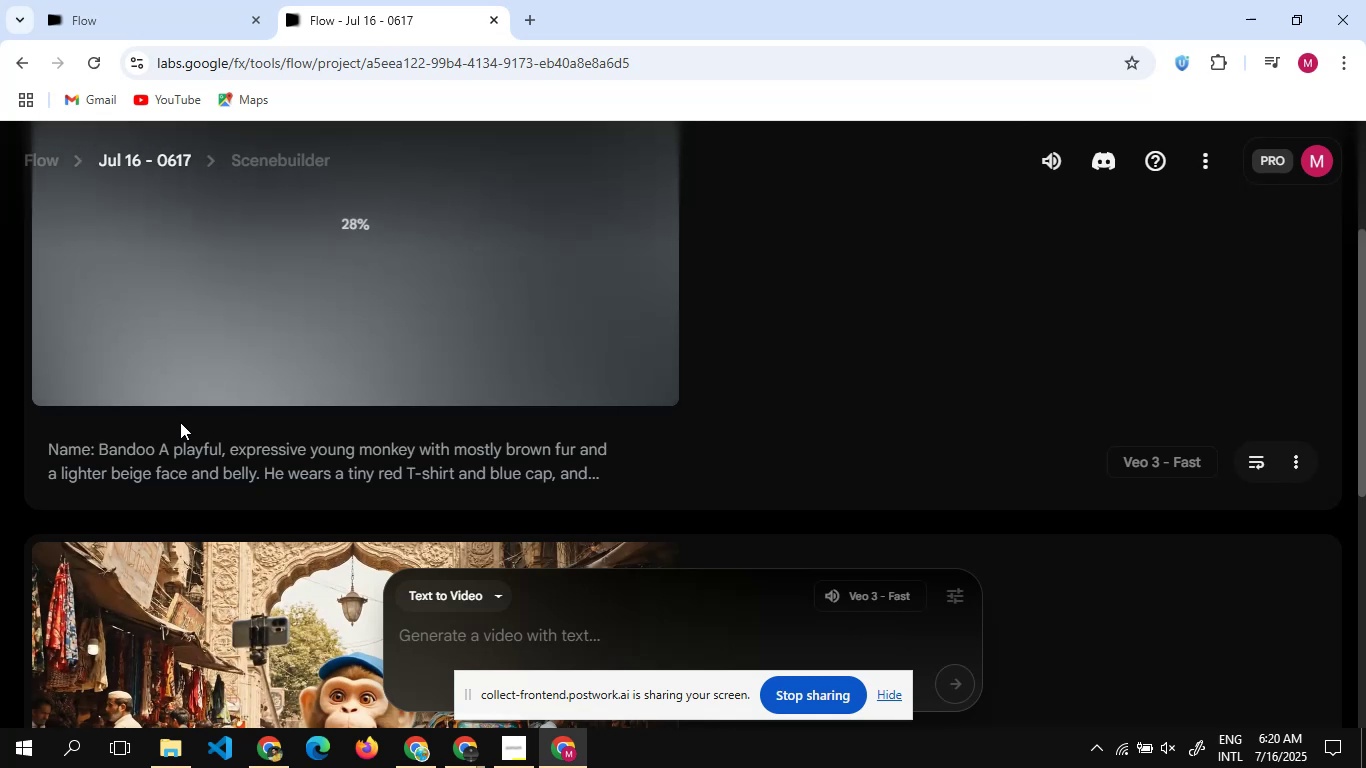 
wait(11.12)
 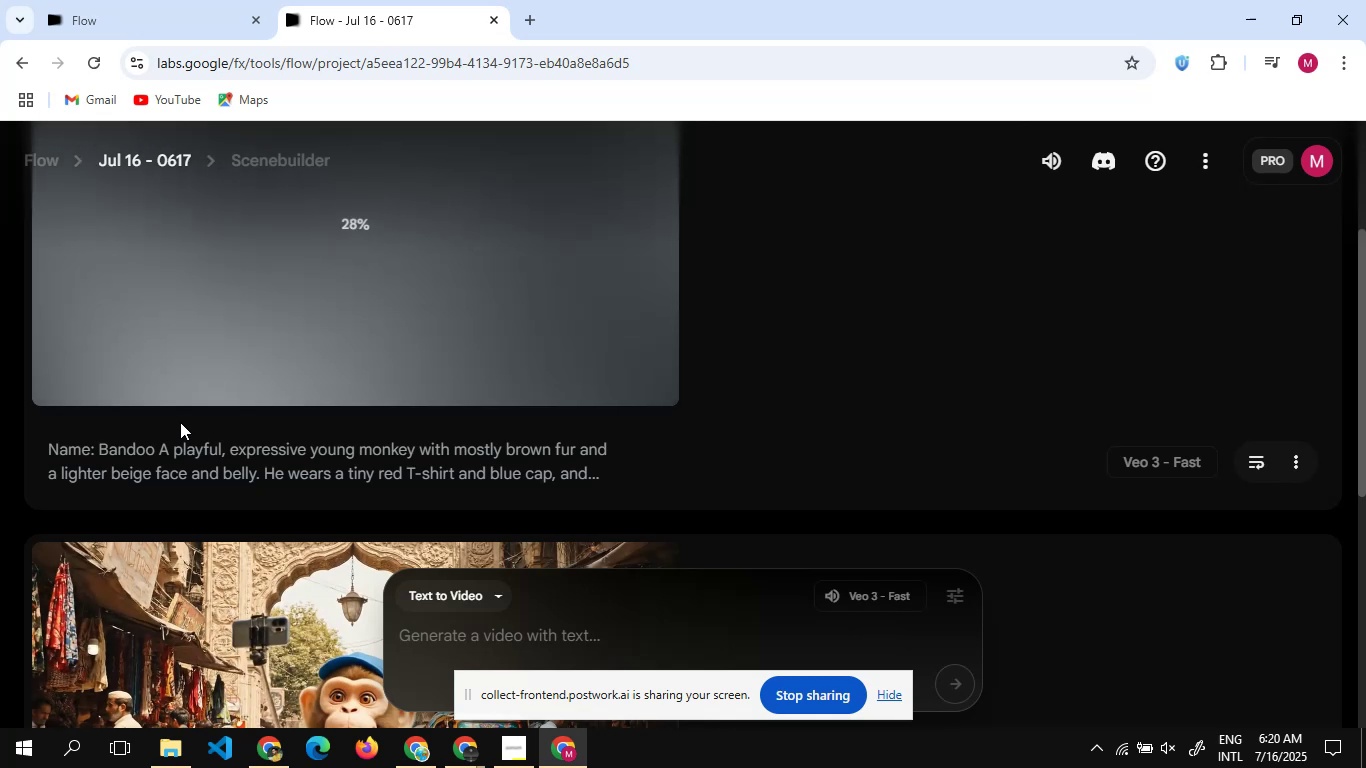 
scroll: coordinate [180, 422], scroll_direction: none, amount: 0.0
 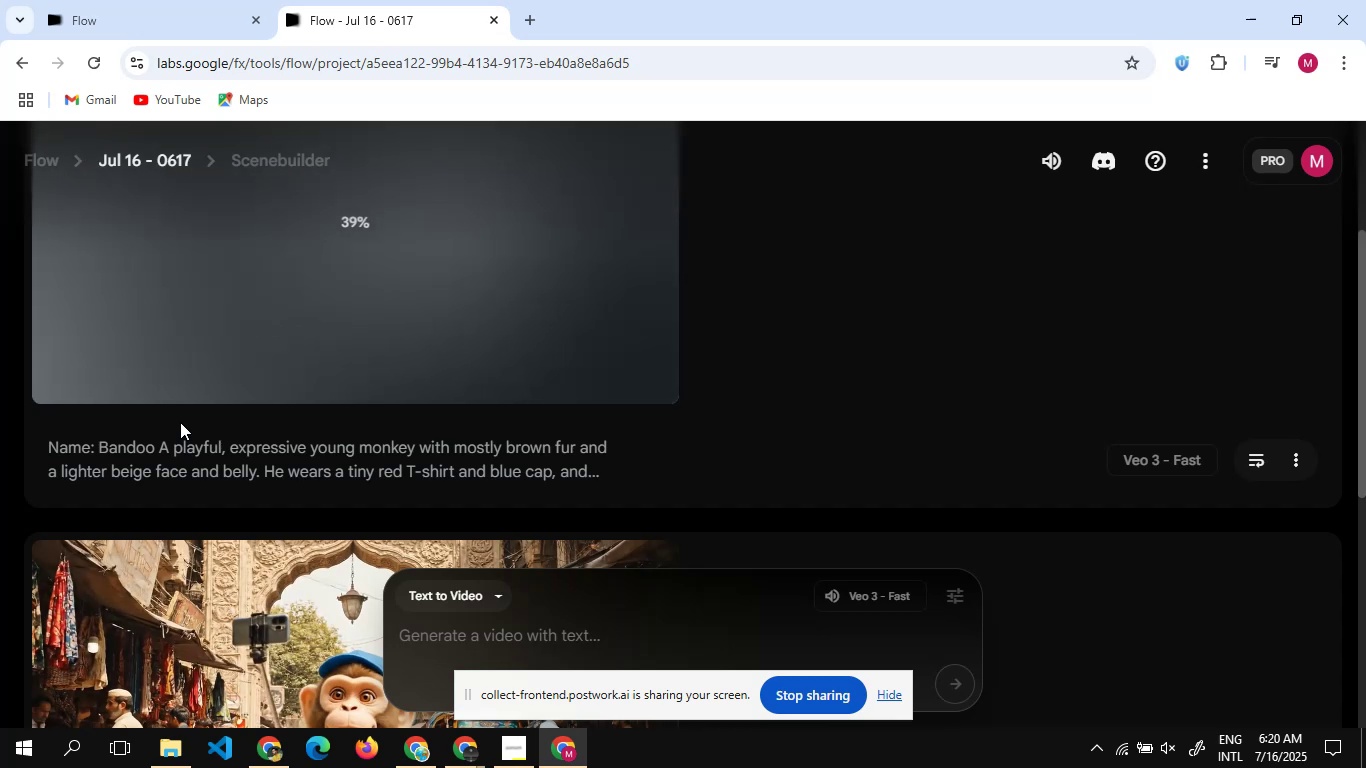 
wait(5.55)
 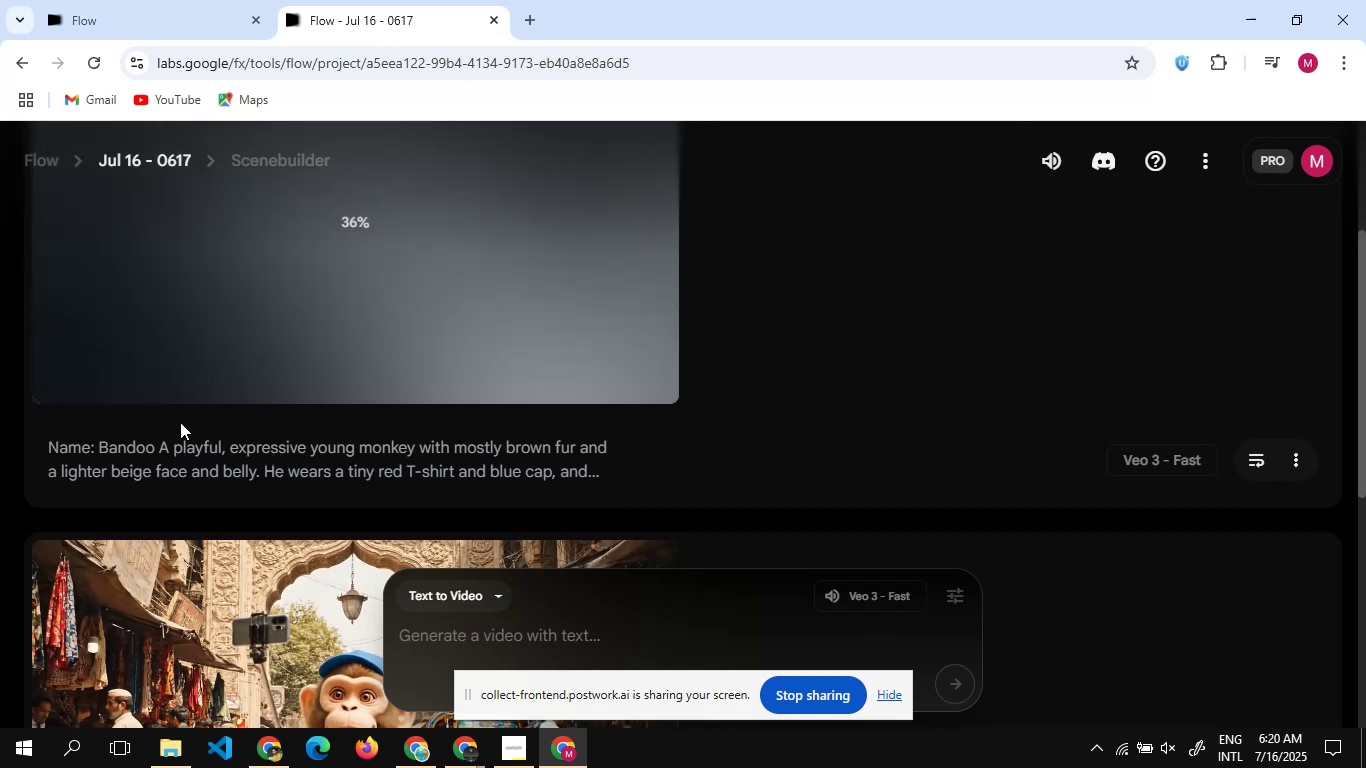 
scroll: coordinate [279, 306], scroll_direction: up, amount: 3.0
 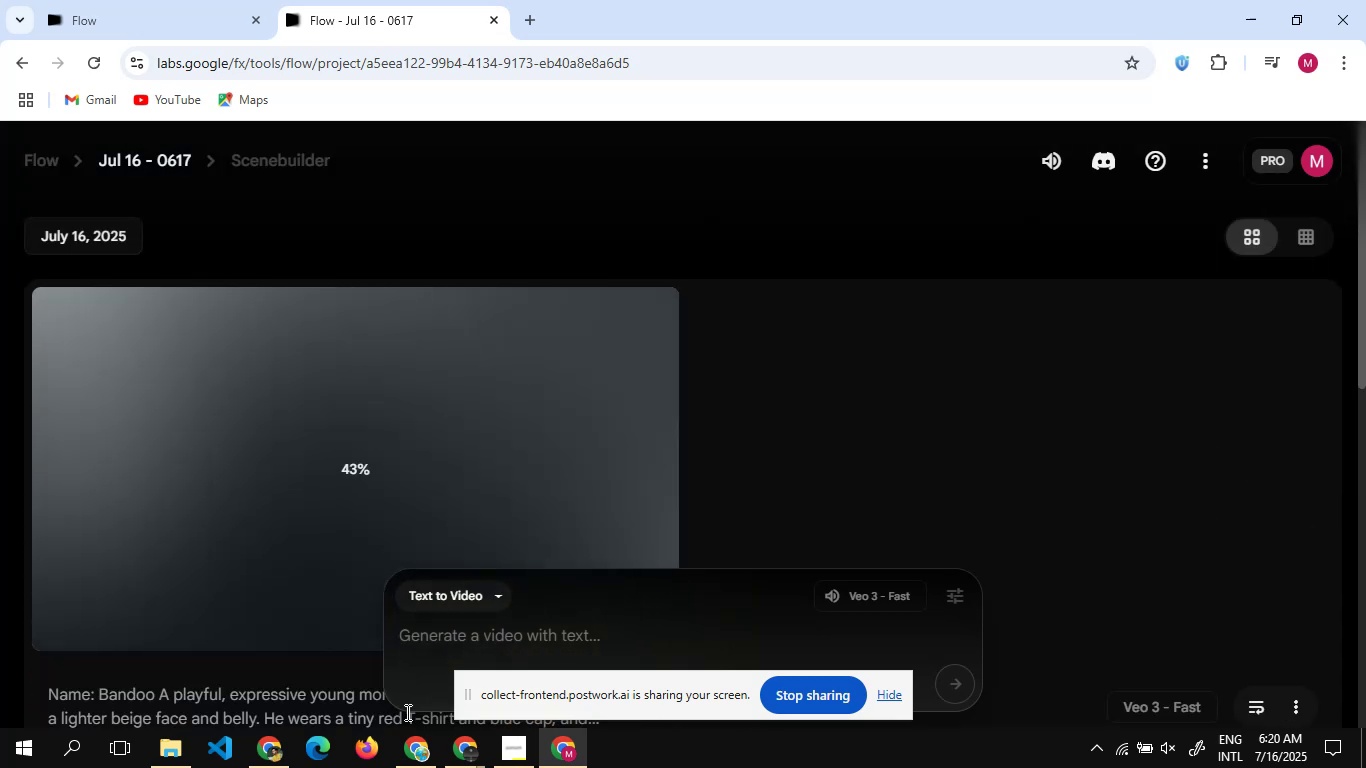 
left_click([419, 761])
 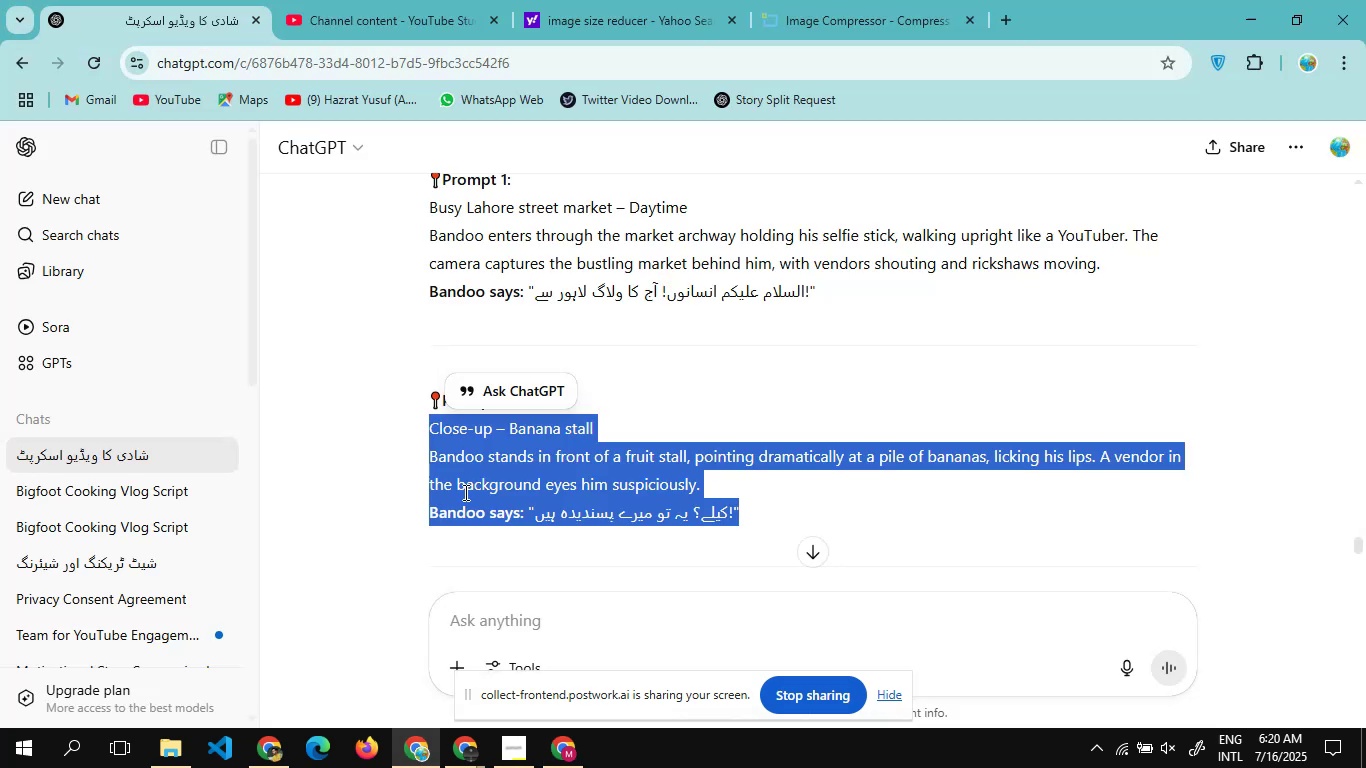 
scroll: coordinate [464, 492], scroll_direction: up, amount: 5.0
 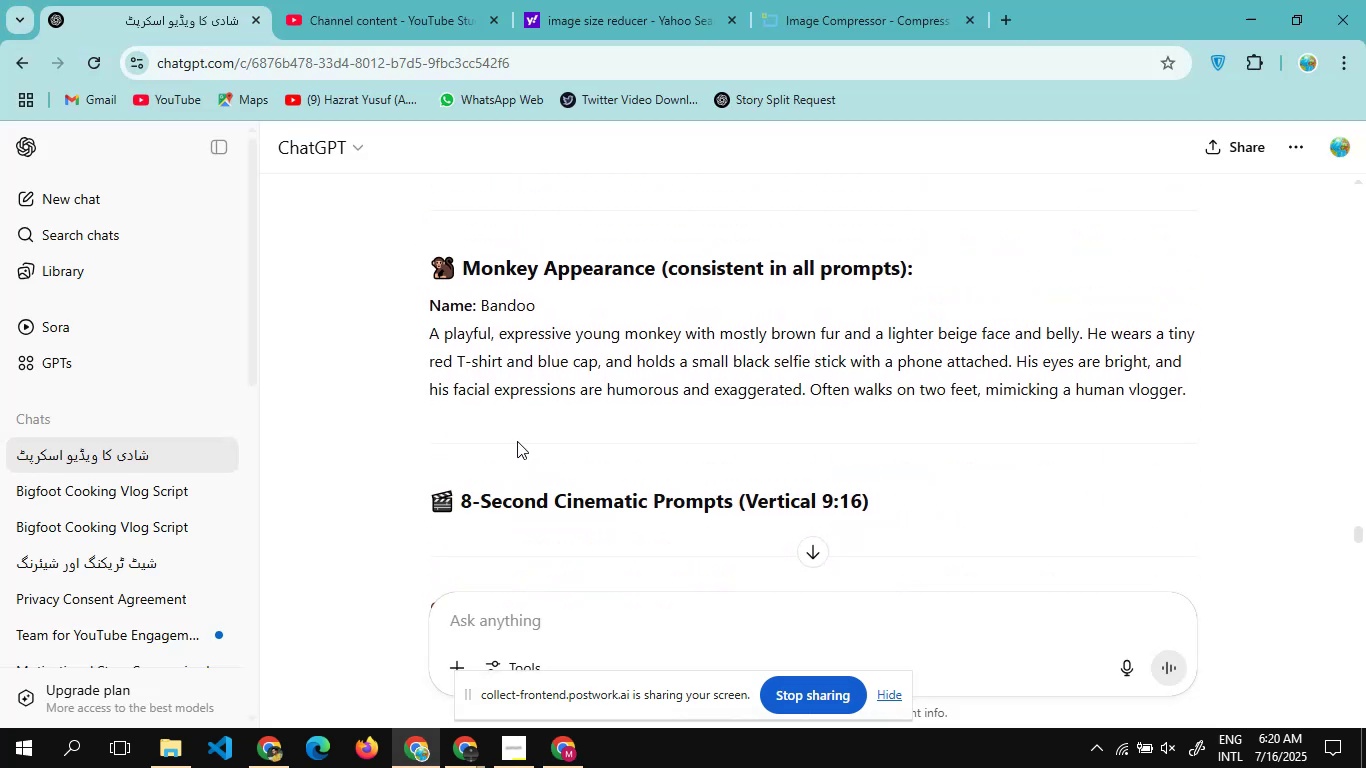 
left_click_drag(start_coordinate=[518, 440], to_coordinate=[414, 316])
 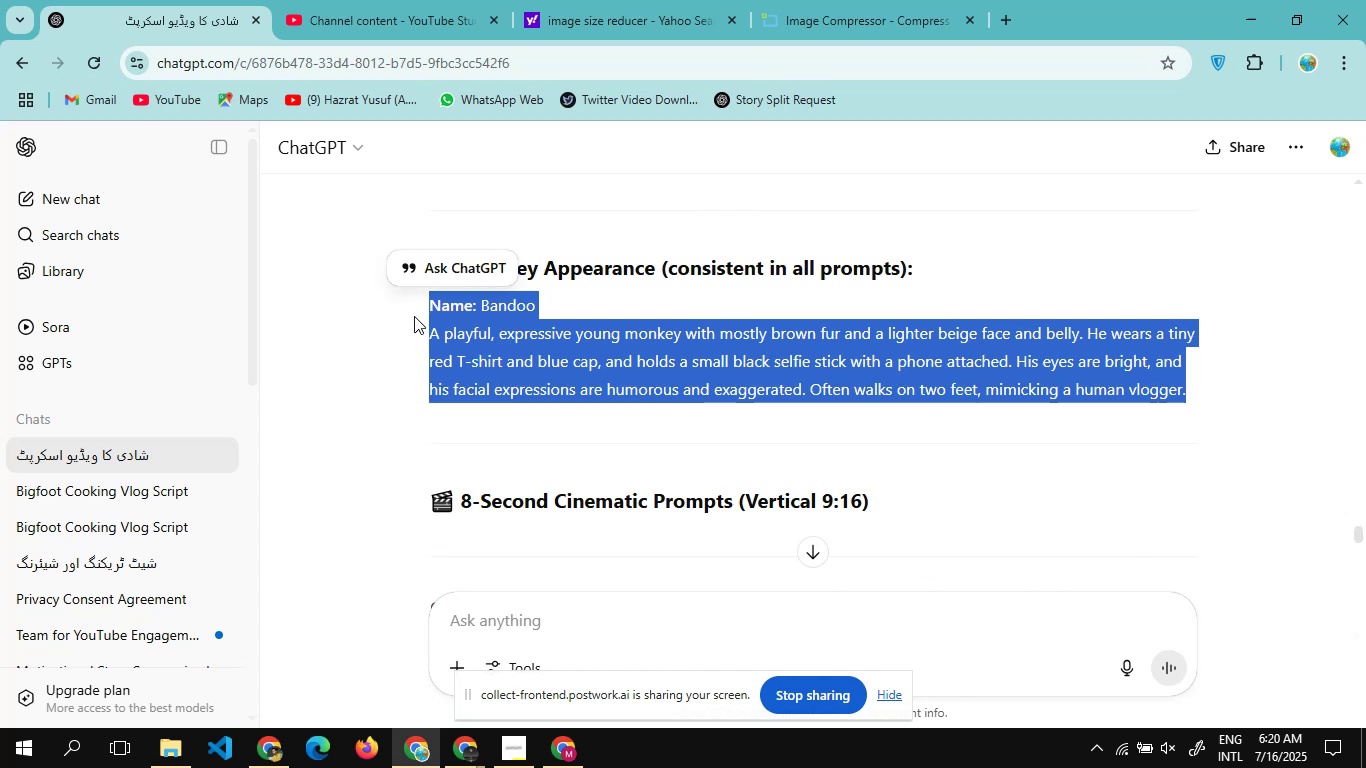 
key(Control+C)
 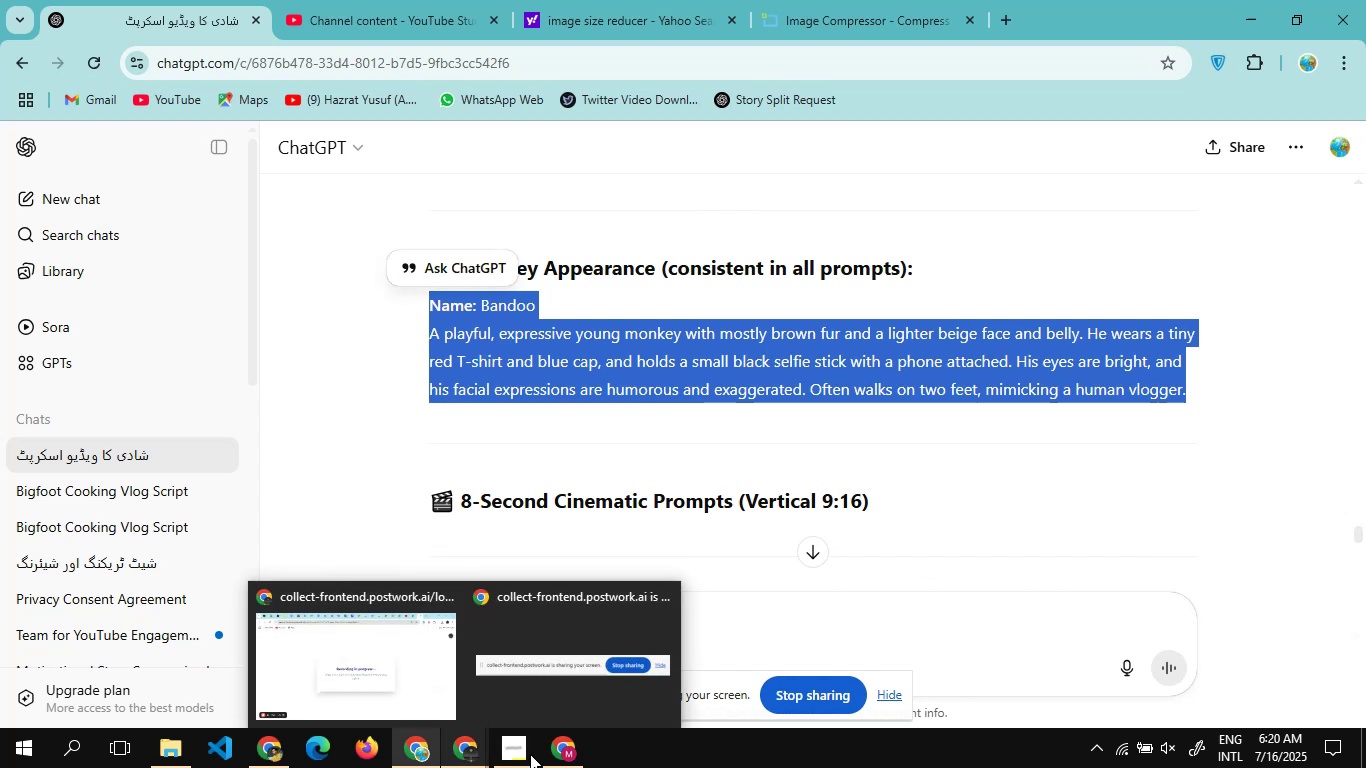 
left_click([568, 759])
 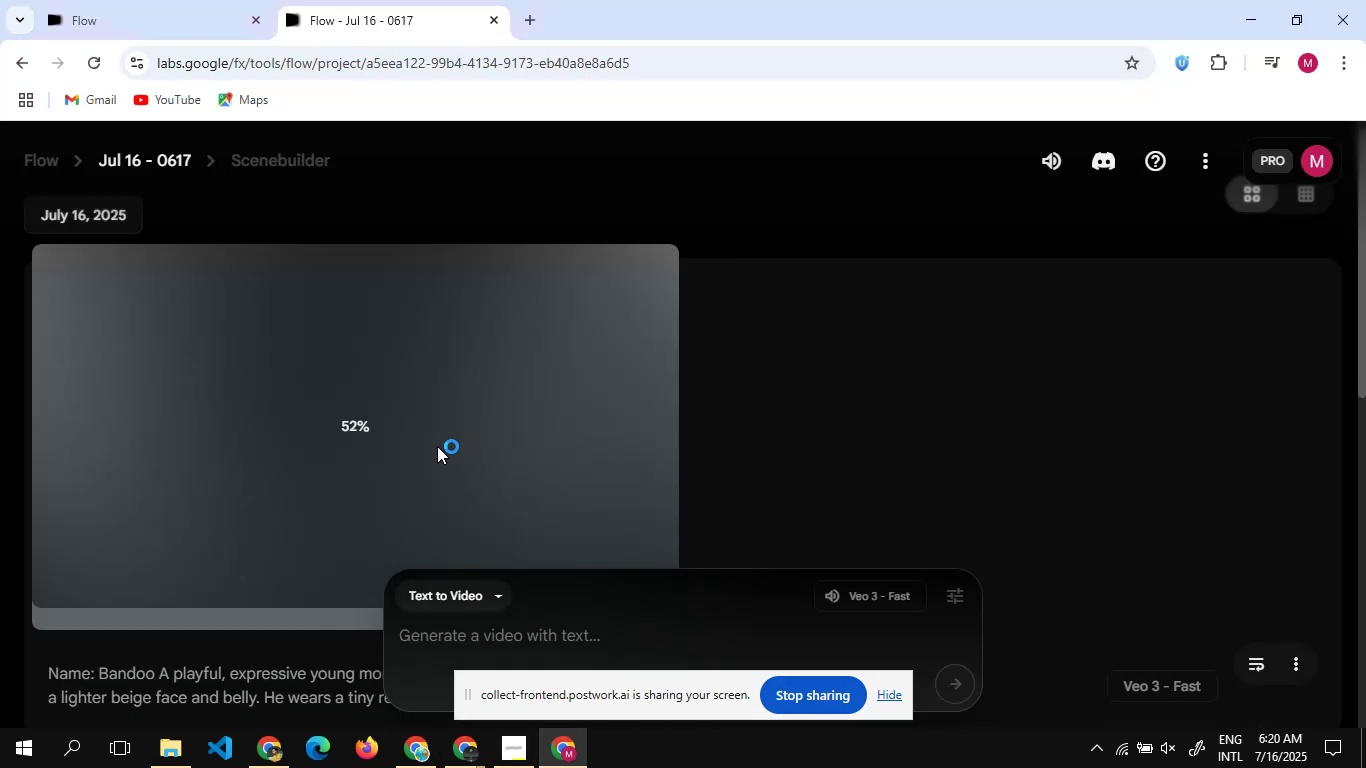 
scroll: coordinate [437, 446], scroll_direction: up, amount: 4.0
 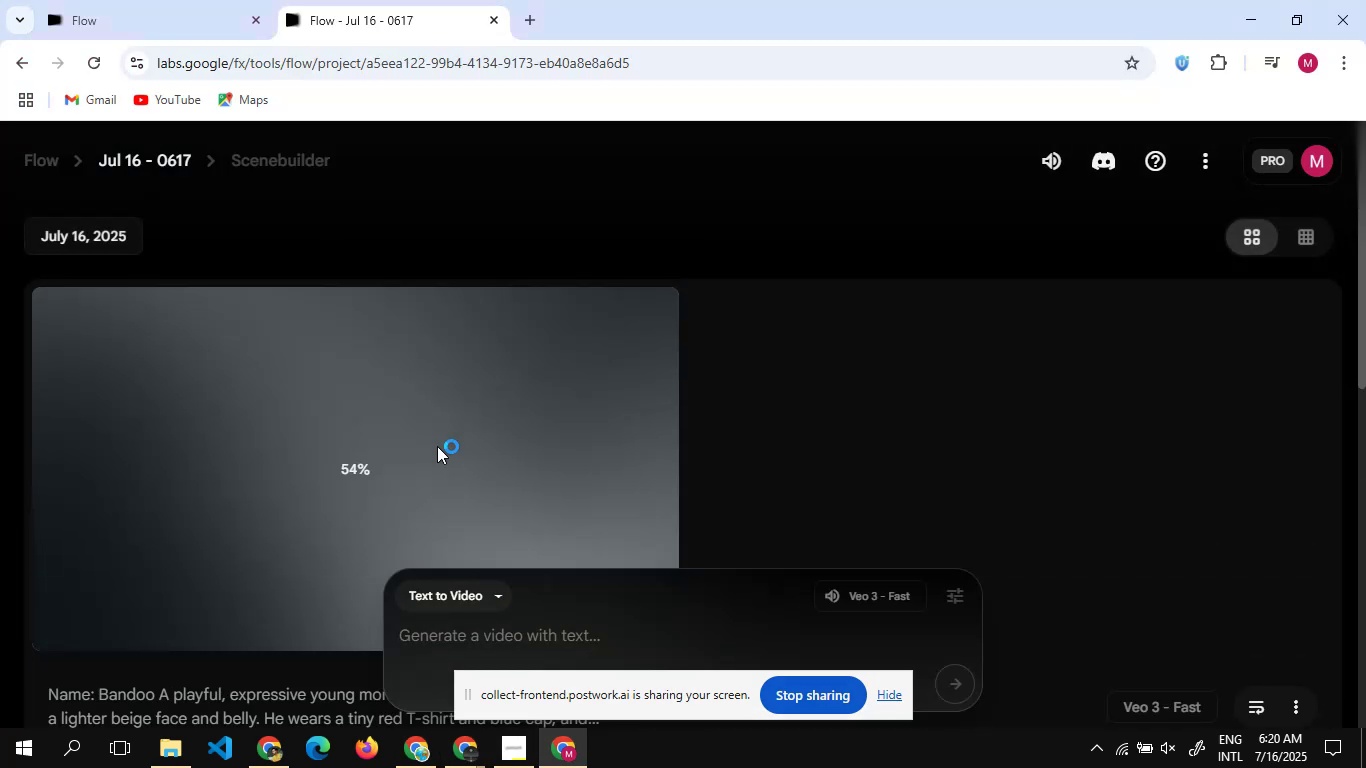 
scroll: coordinate [437, 446], scroll_direction: none, amount: 0.0
 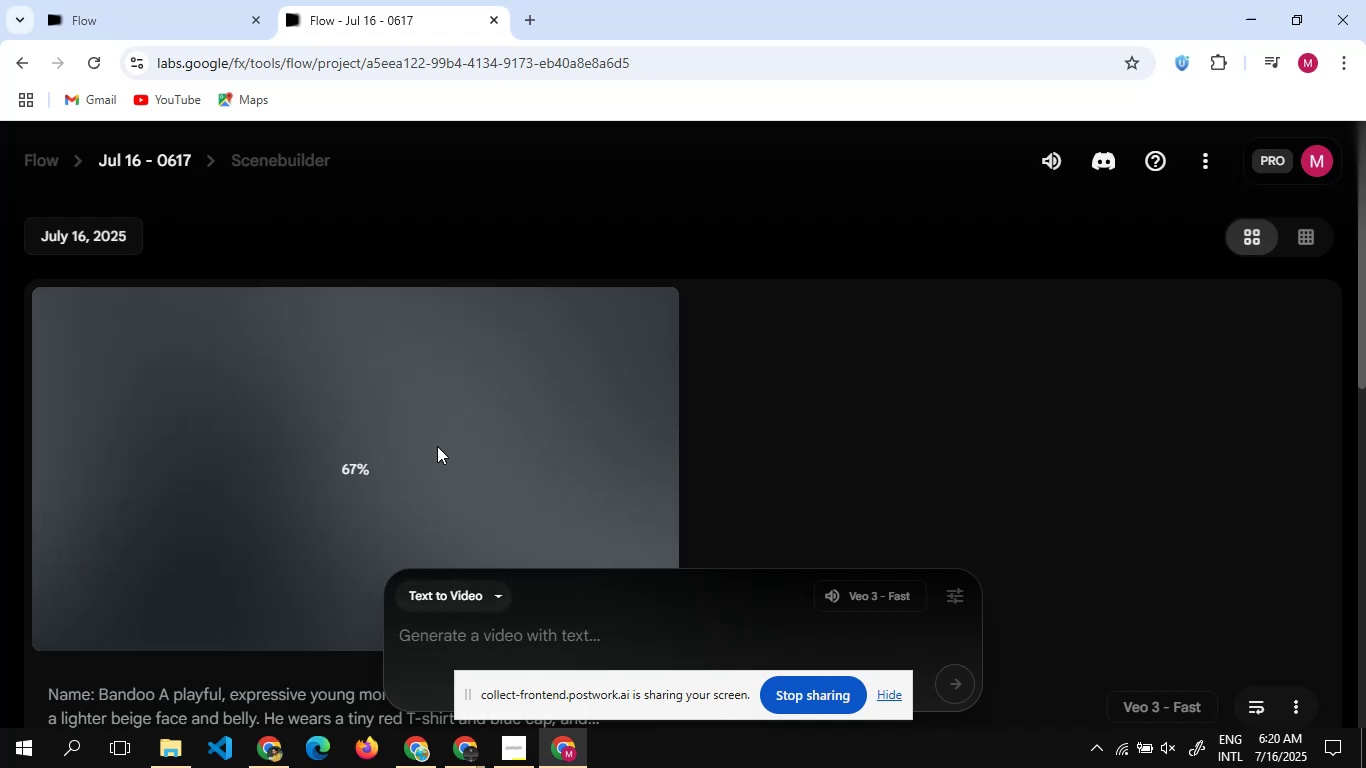 
wait(17.12)
 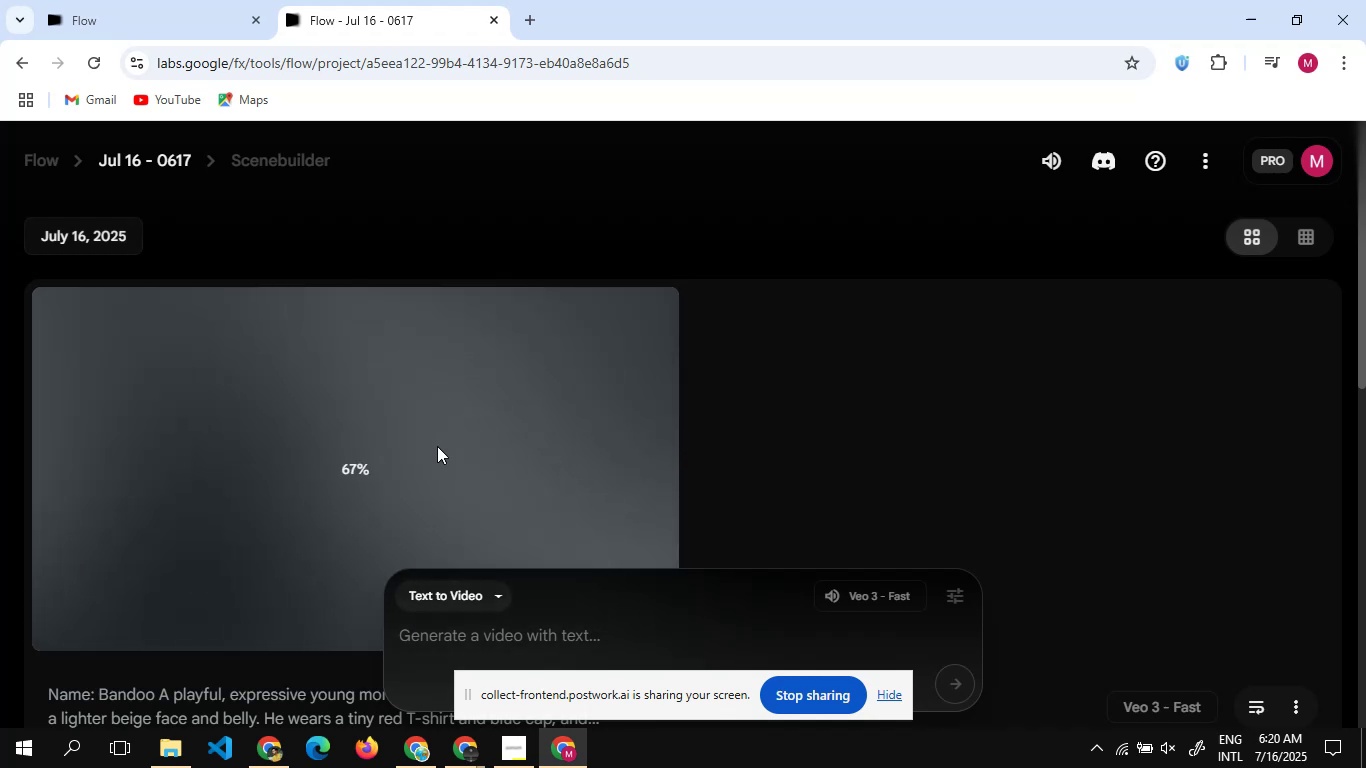 
left_click([478, 653])
 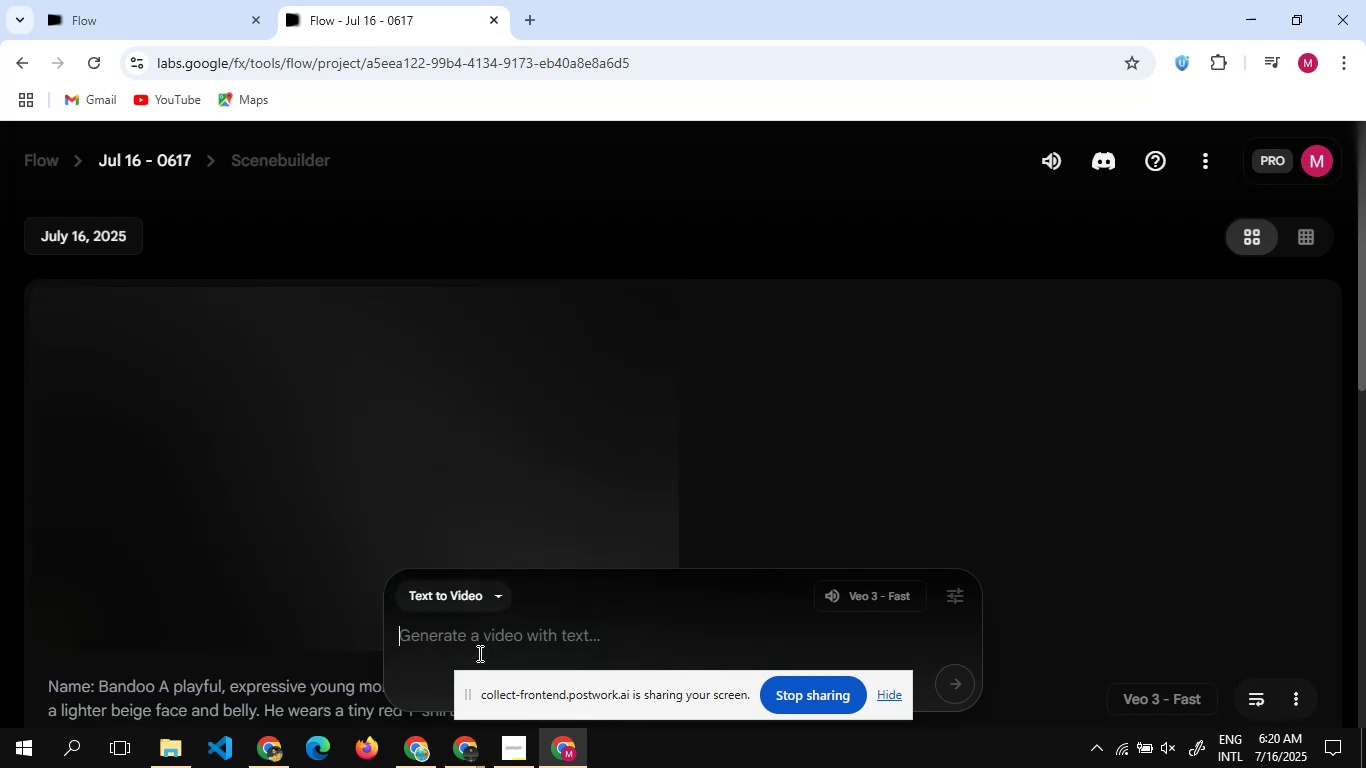 
key(Control+V)
 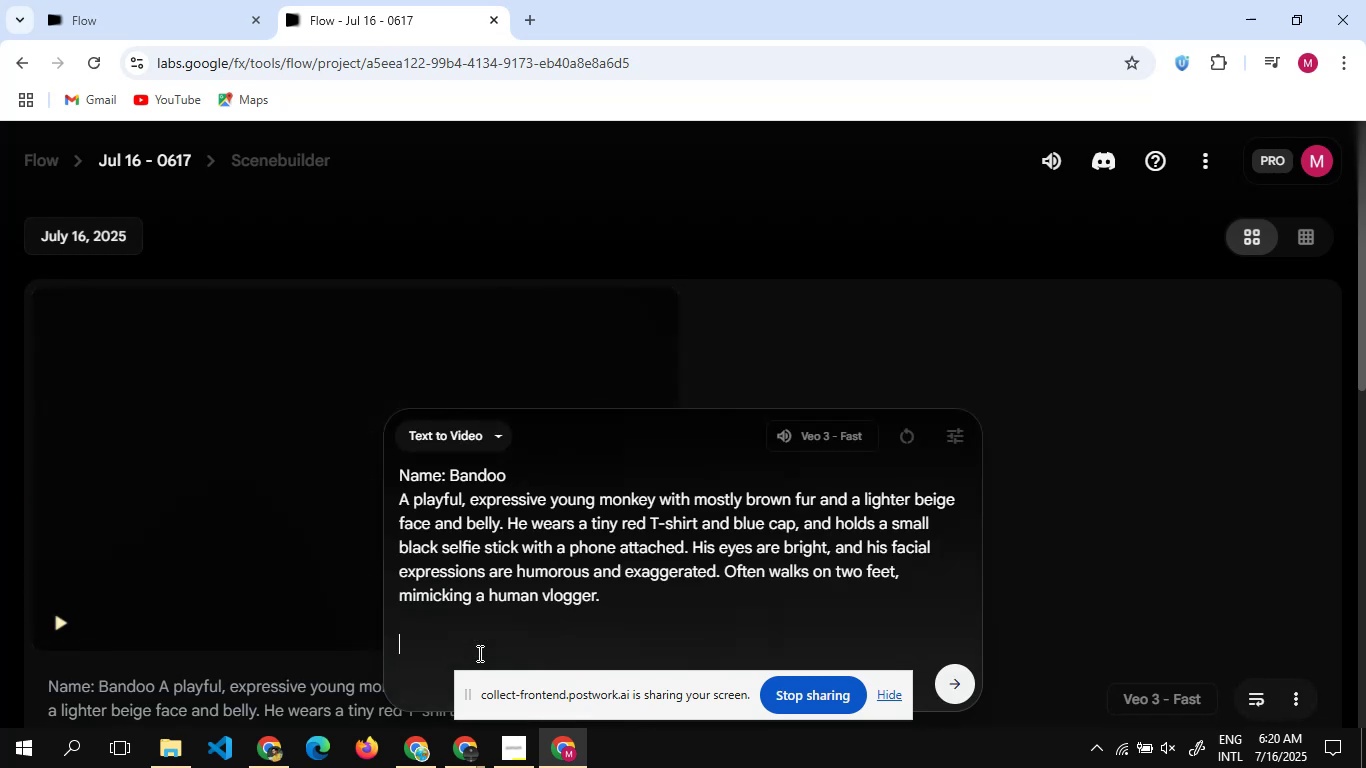 
key(Control+ControlLeft)
 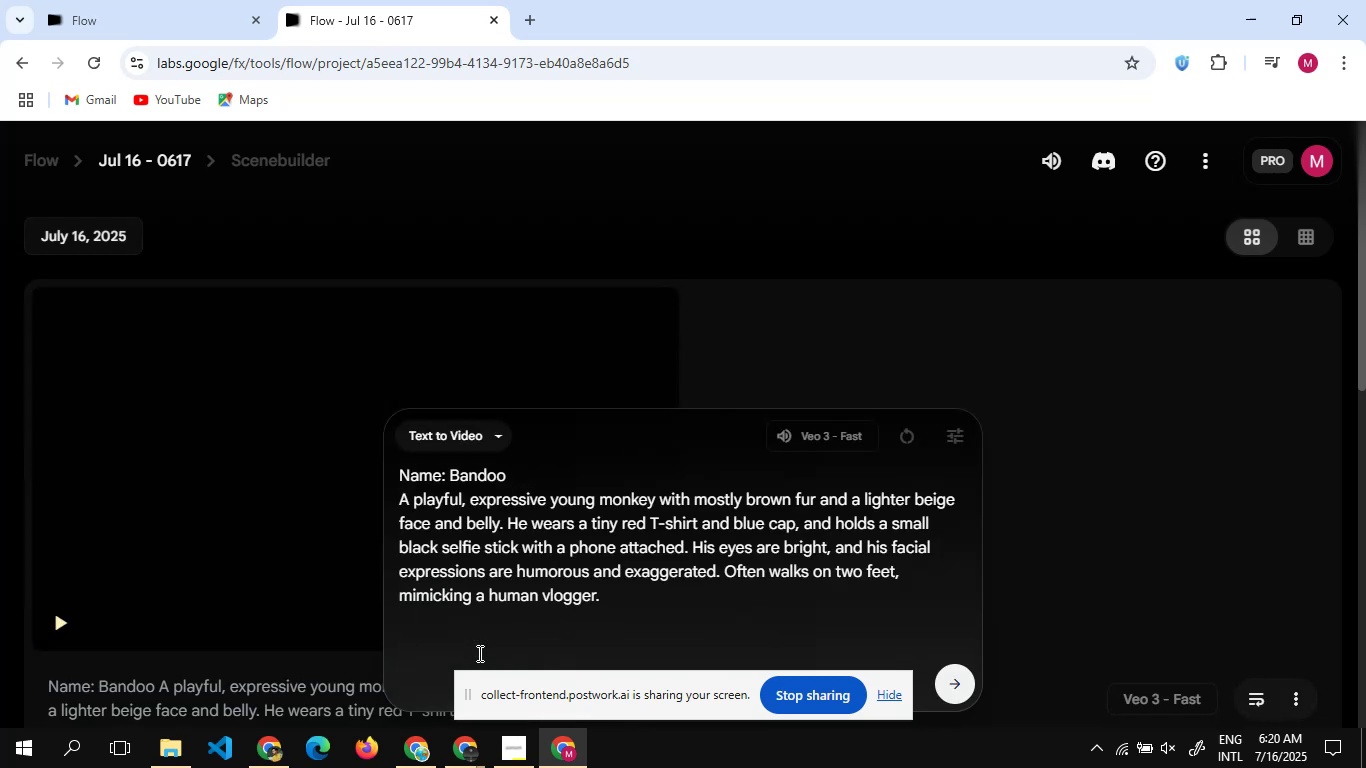 
hold_key(key=AltLeft, duration=0.57)
 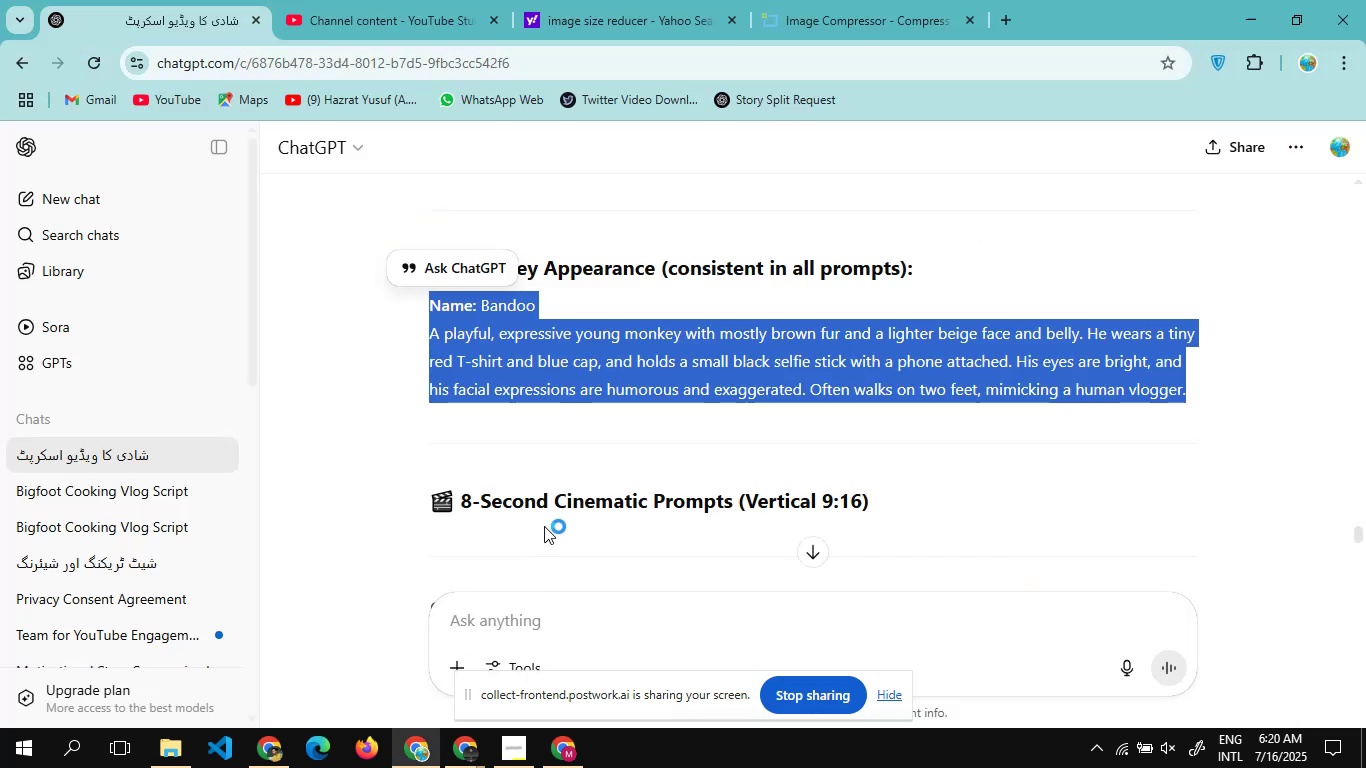 
hold_key(key=Tab, duration=0.33)
 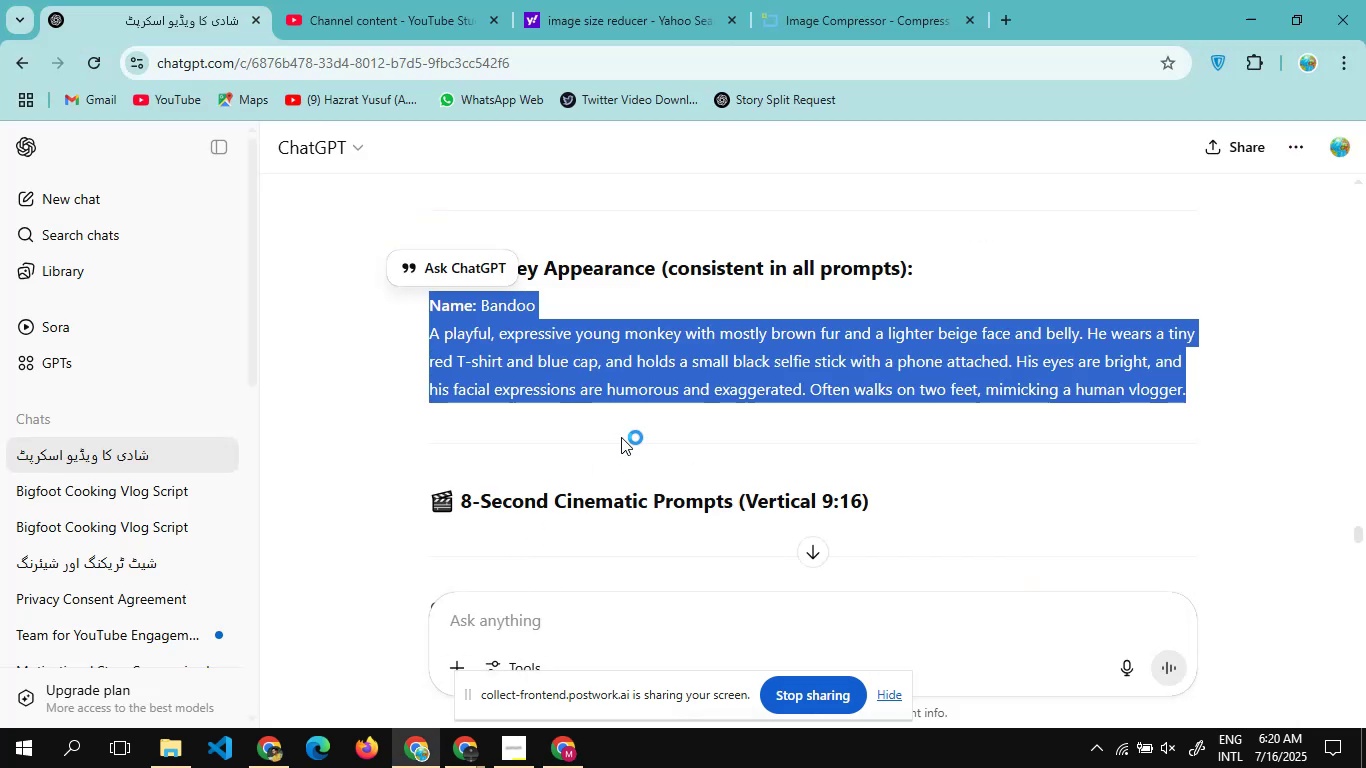 
scroll: coordinate [621, 437], scroll_direction: down, amount: 7.0
 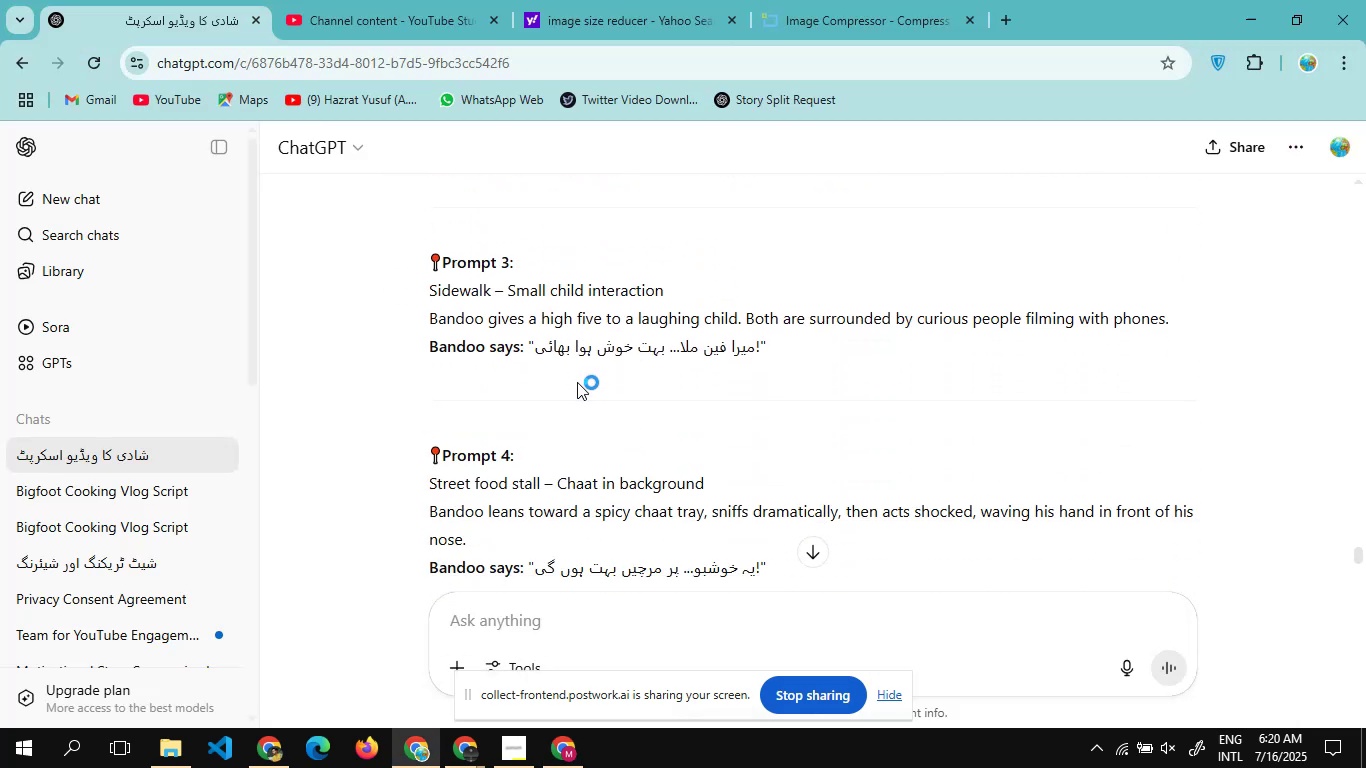 
left_click_drag(start_coordinate=[577, 382], to_coordinate=[425, 295])
 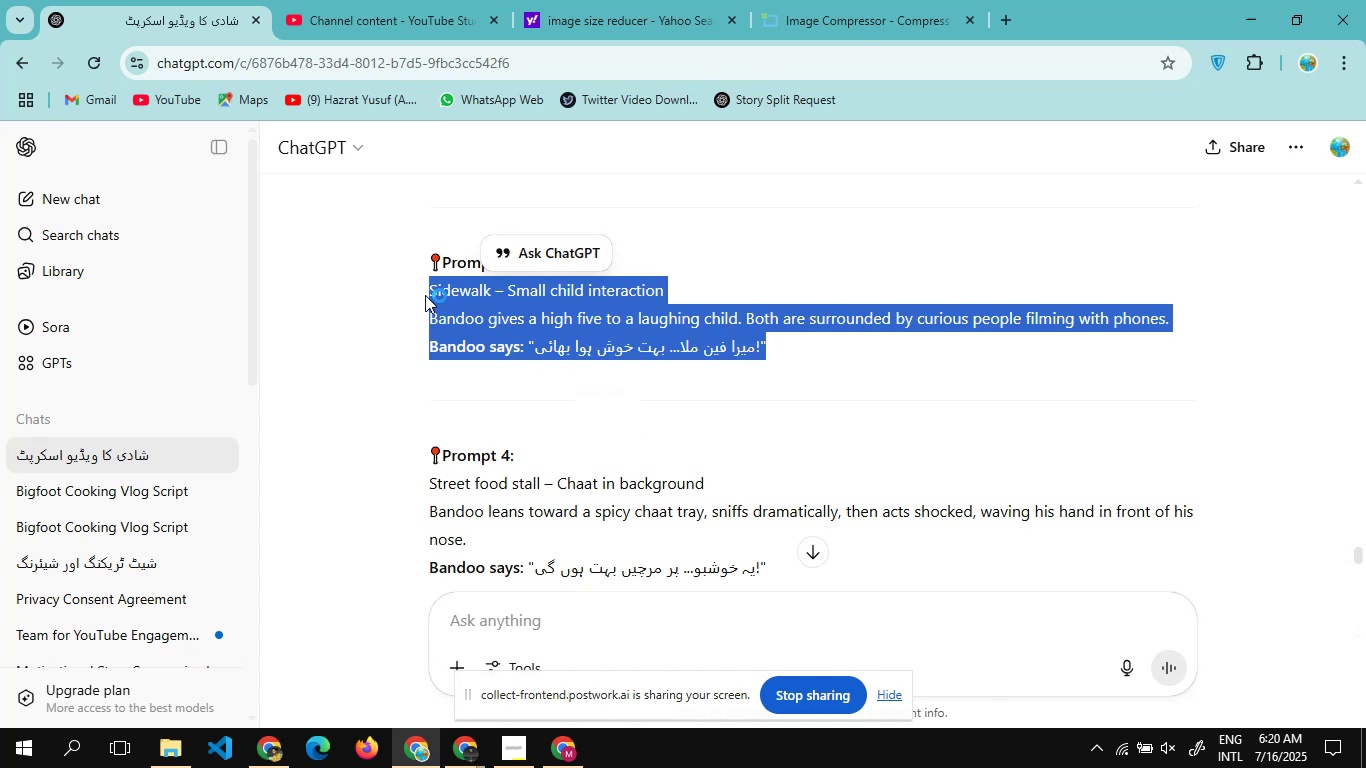 
key(Control+C)
 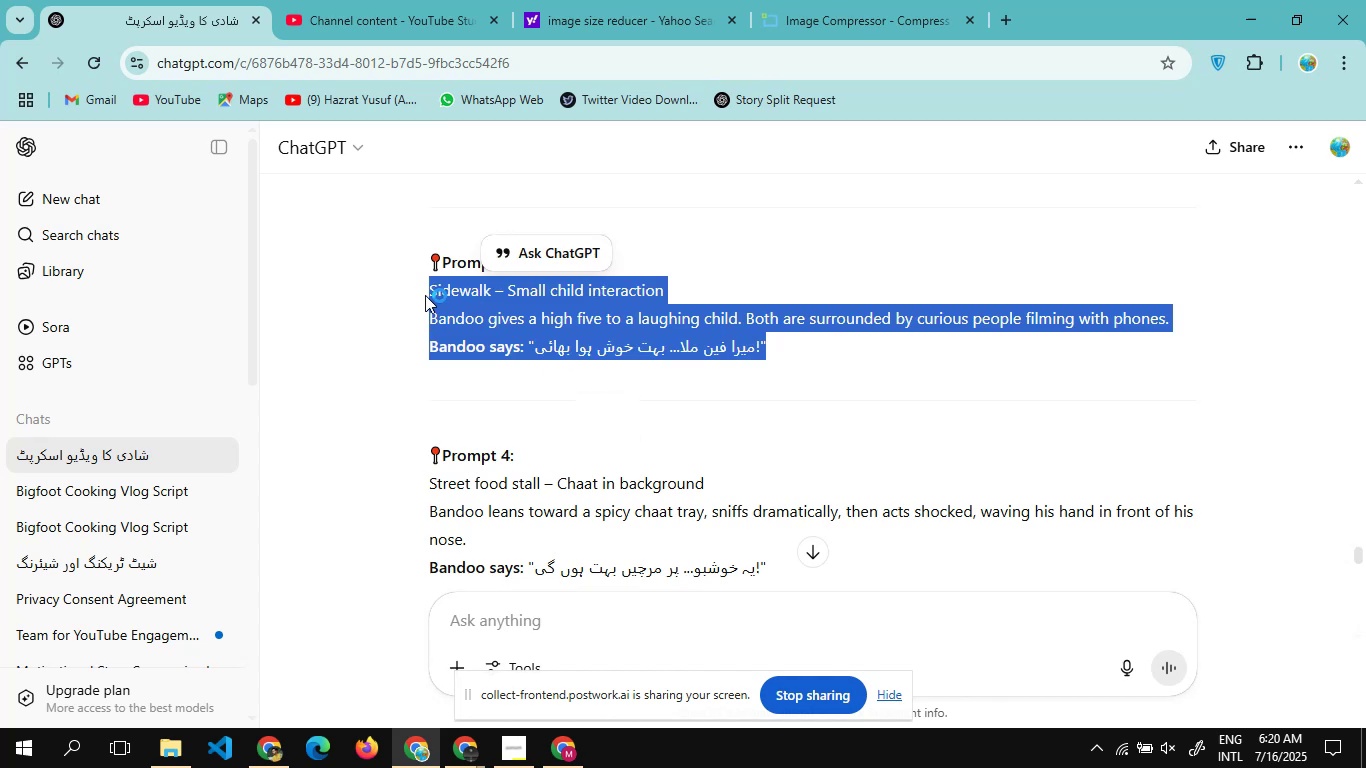 
hold_key(key=AltLeft, duration=0.59)
 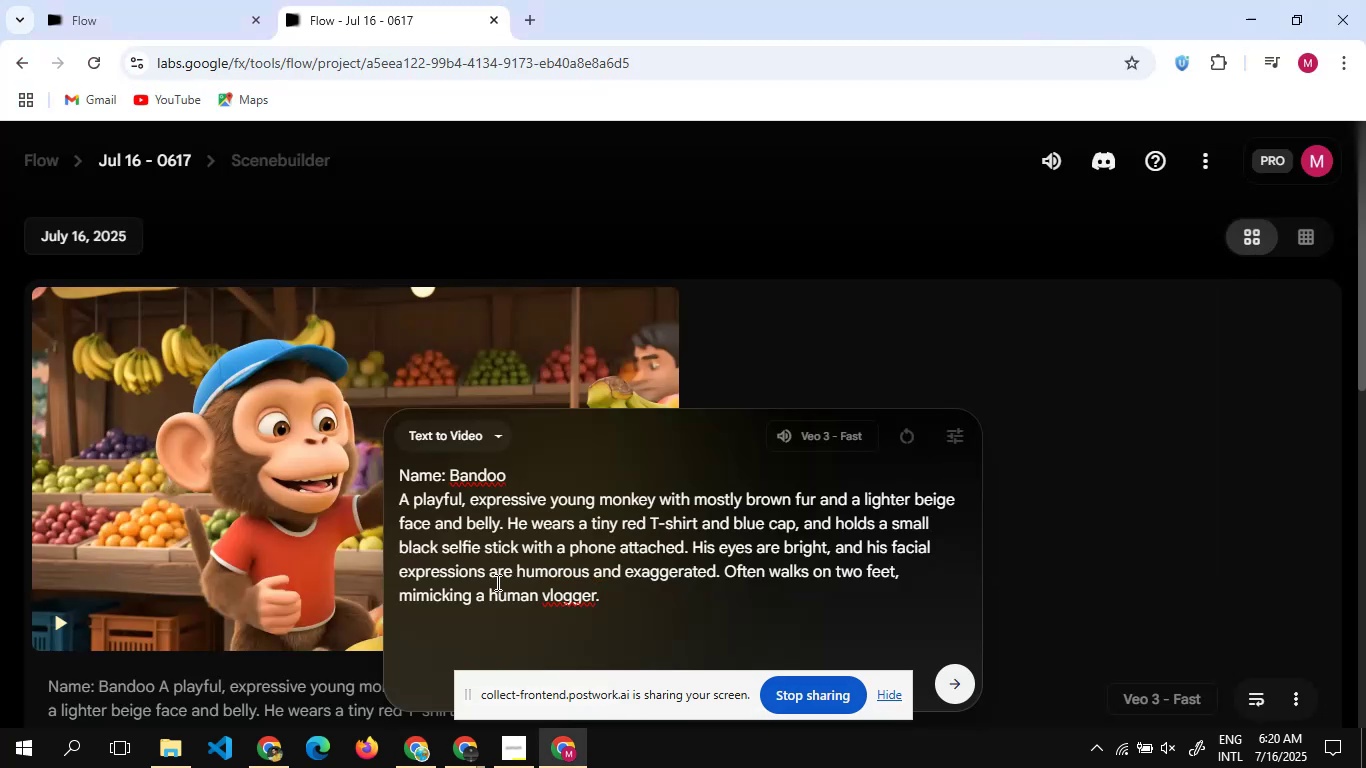 
hold_key(key=Tab, duration=0.4)
 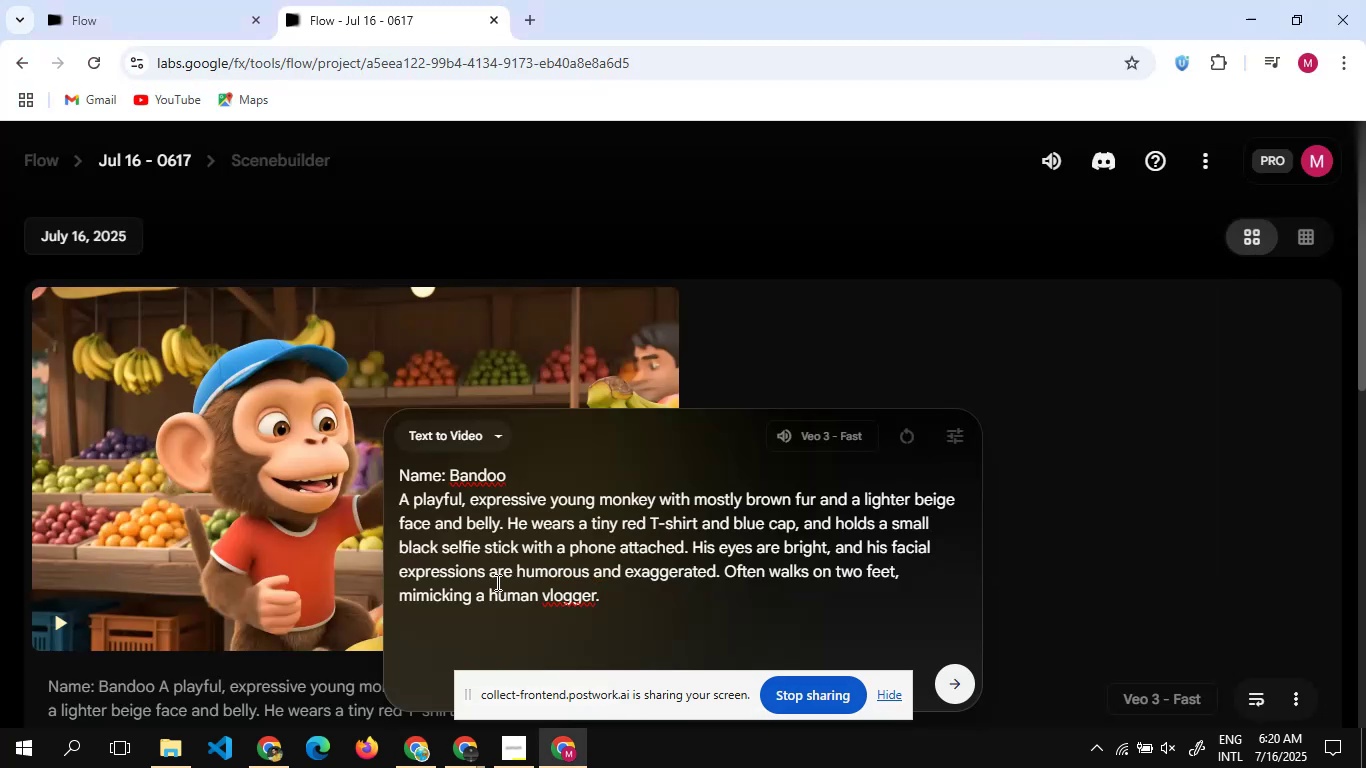 
key(Control+V)
 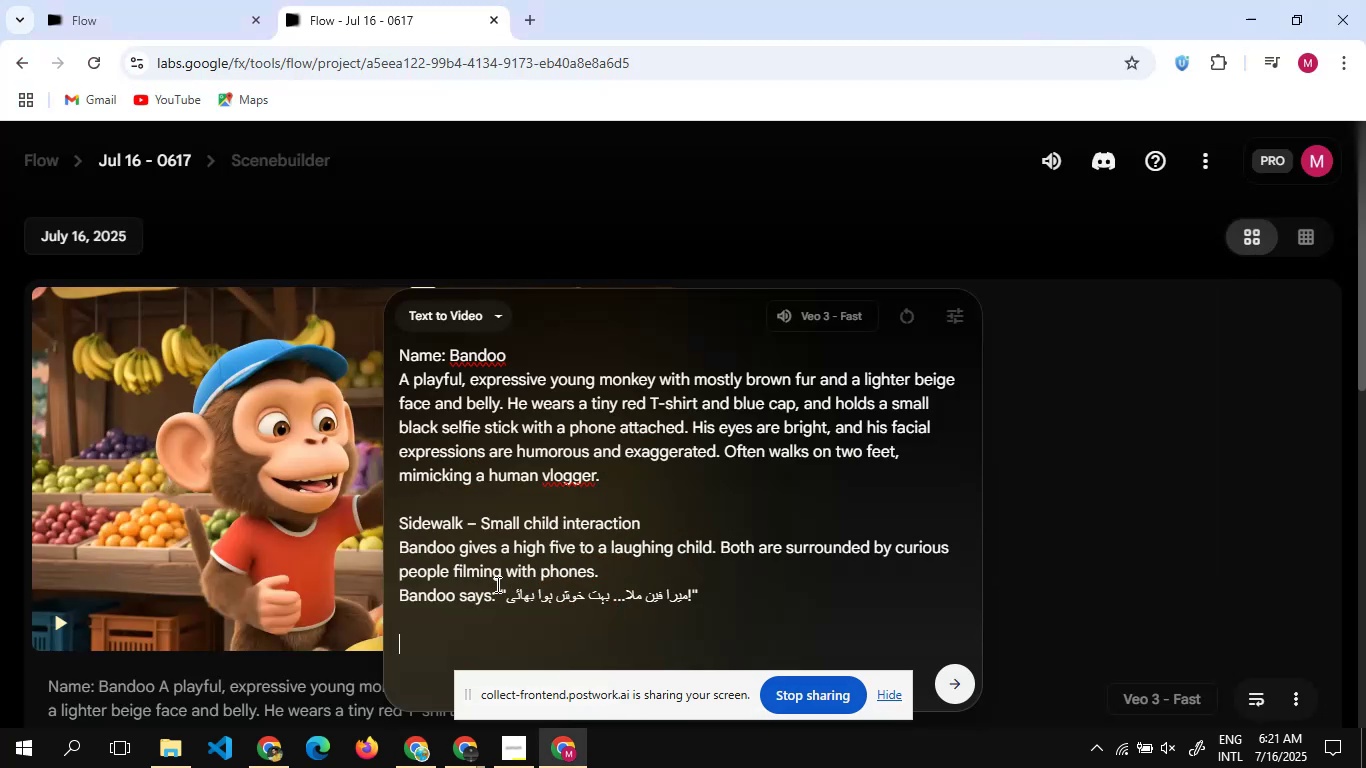 
key(Enter)
 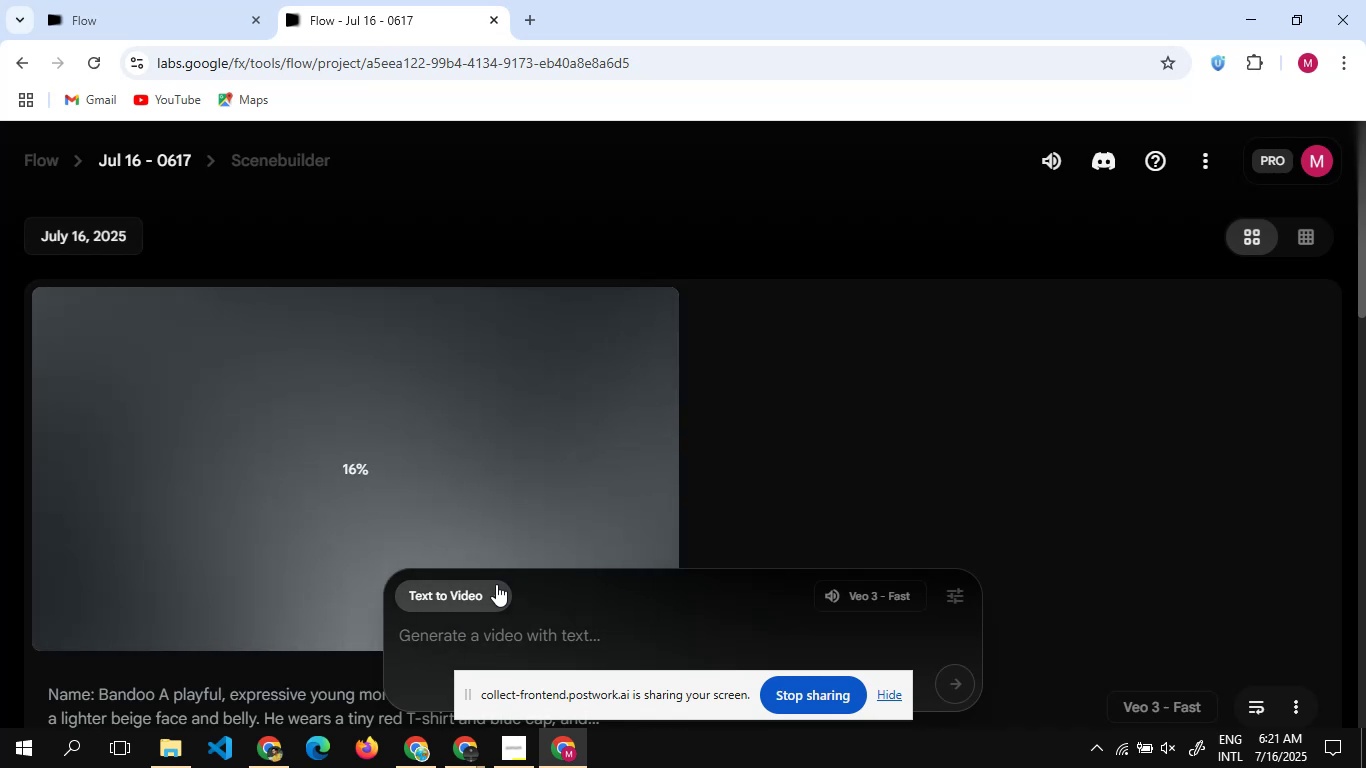 
wait(23.68)
 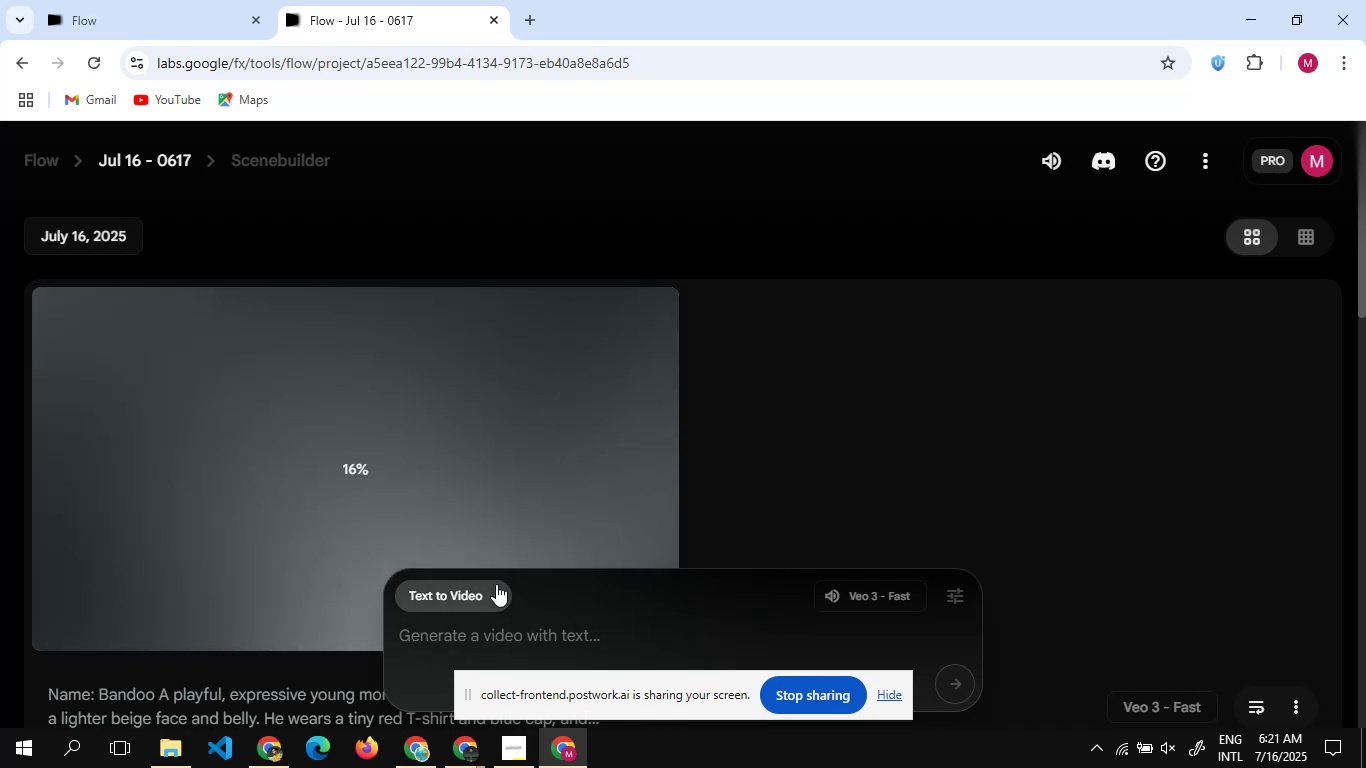 
left_click([433, 752])
 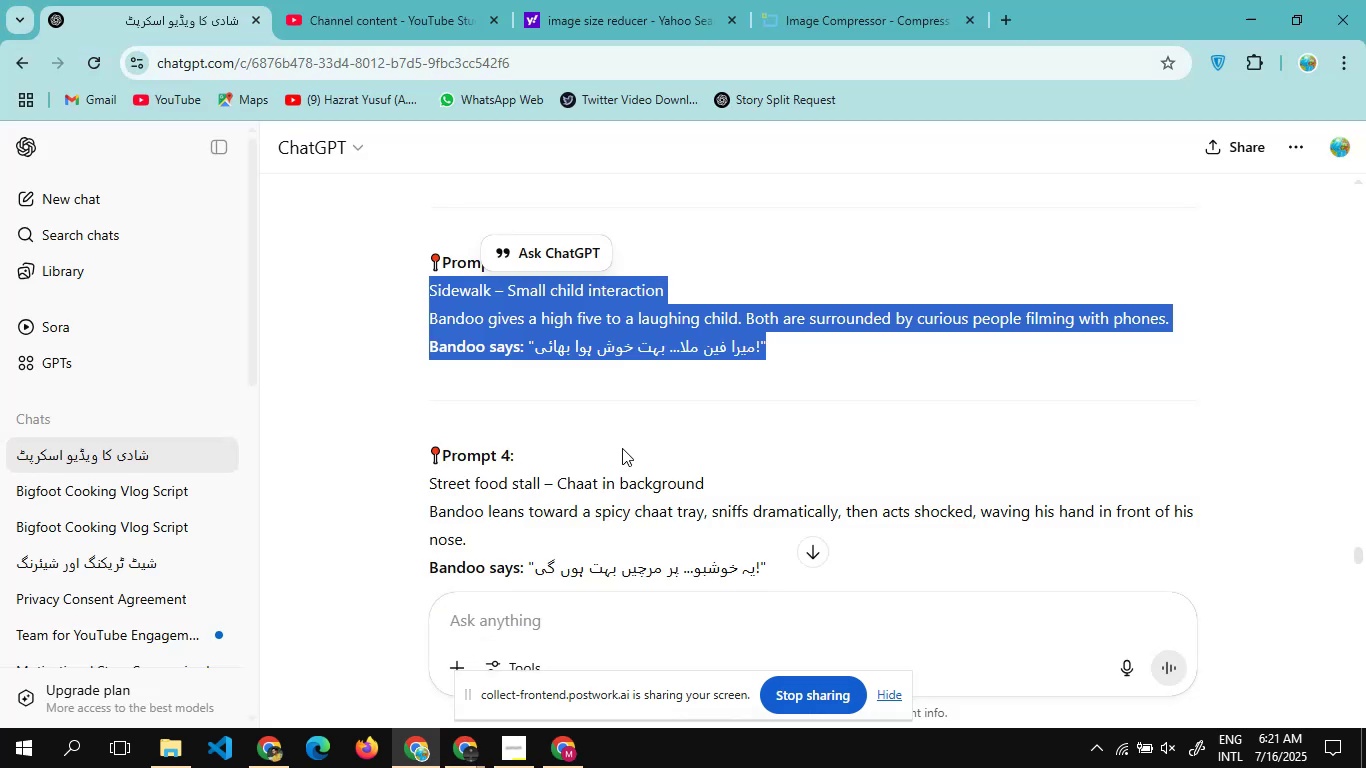 
scroll: coordinate [622, 448], scroll_direction: up, amount: 7.0
 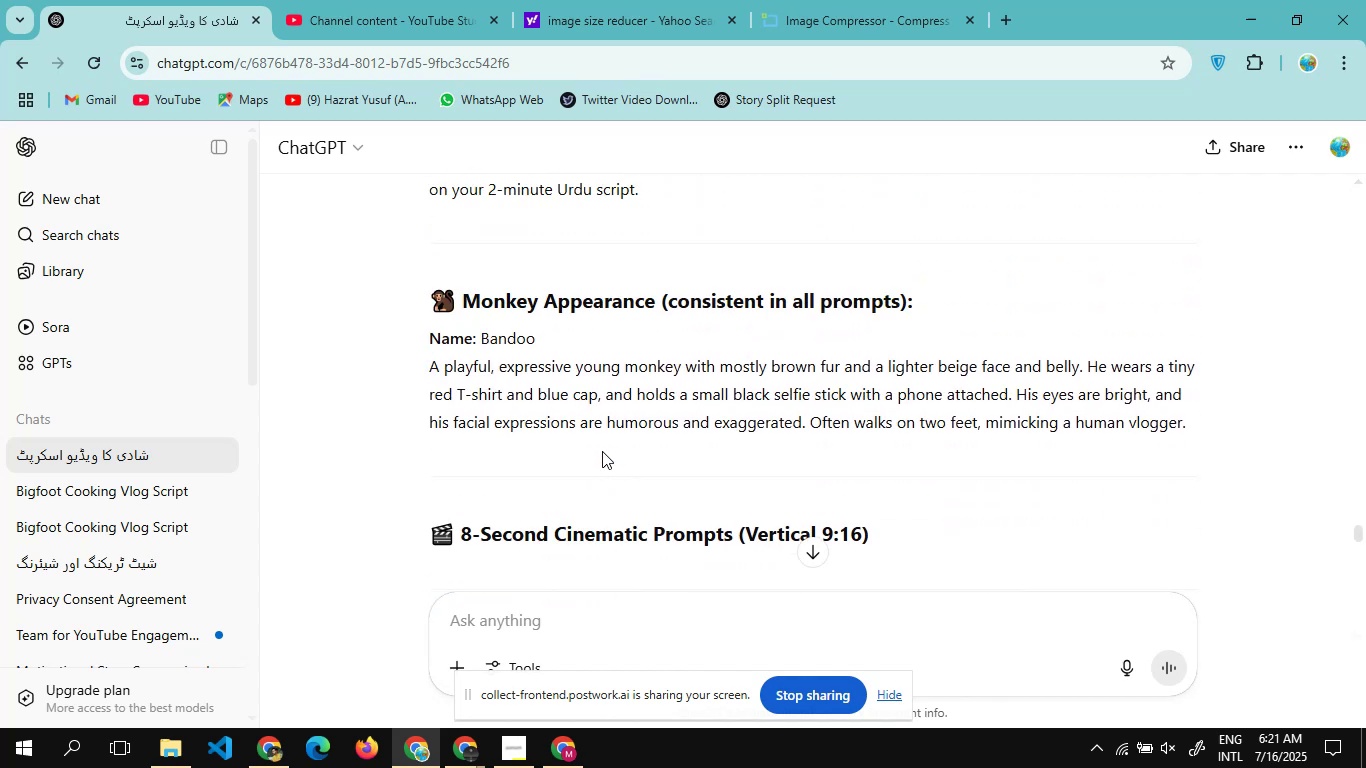 
left_click_drag(start_coordinate=[602, 451], to_coordinate=[424, 338])
 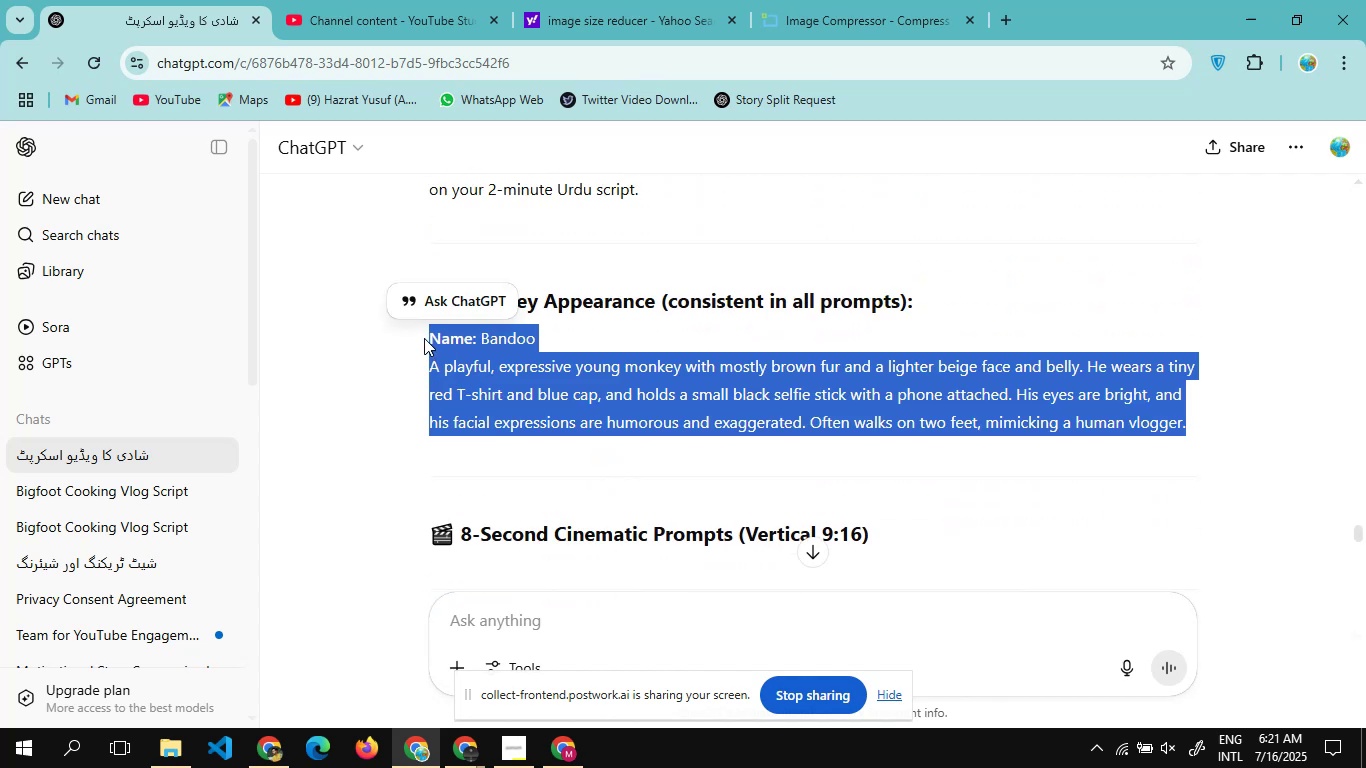 
key(Control+C)
 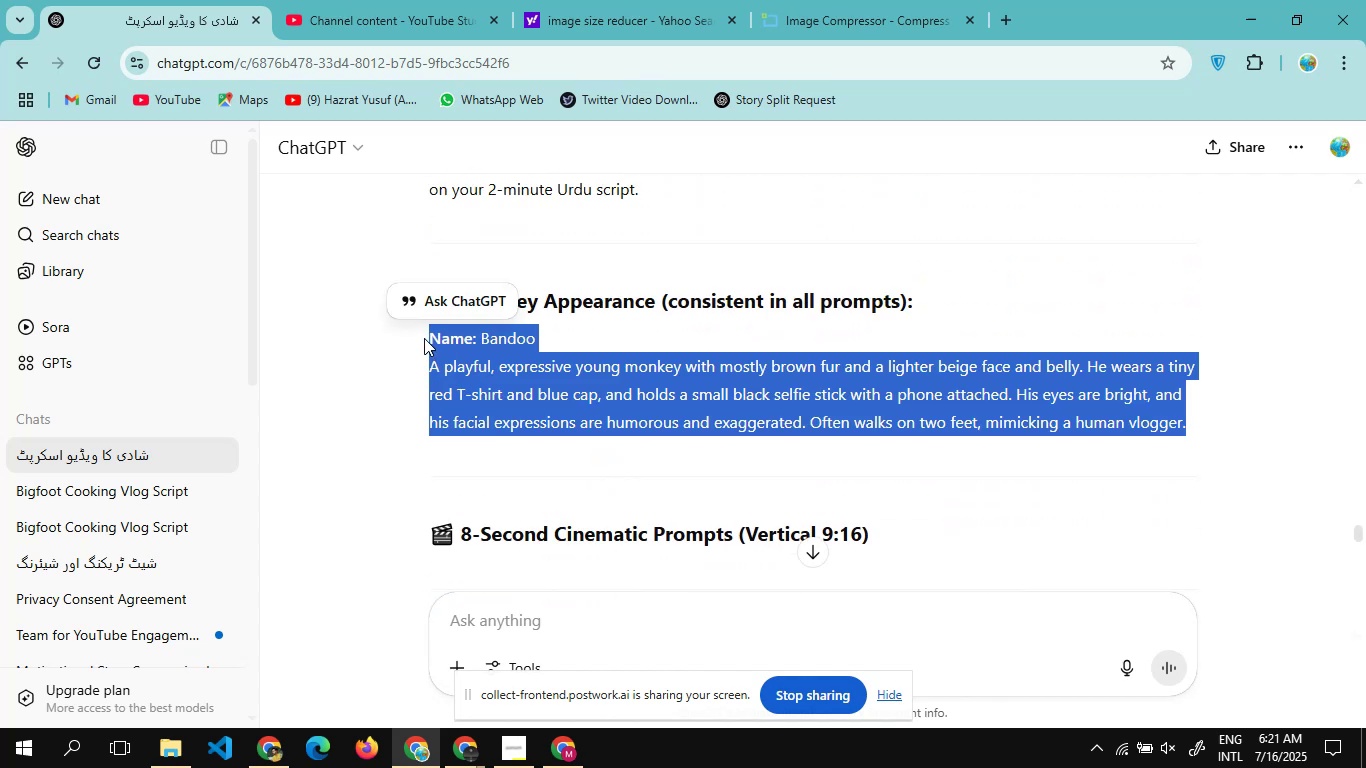 
key(Alt+Tab)
 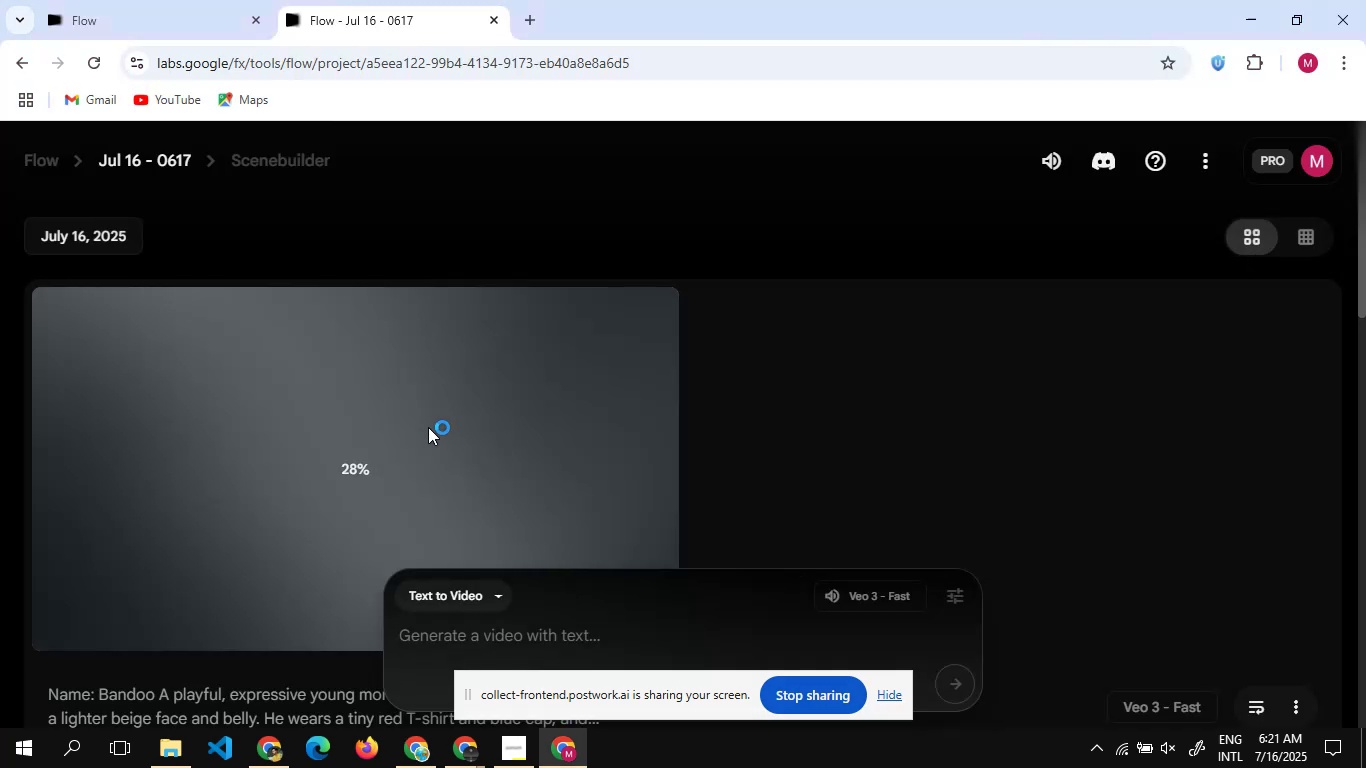 
scroll: coordinate [427, 483], scroll_direction: down, amount: 5.0
 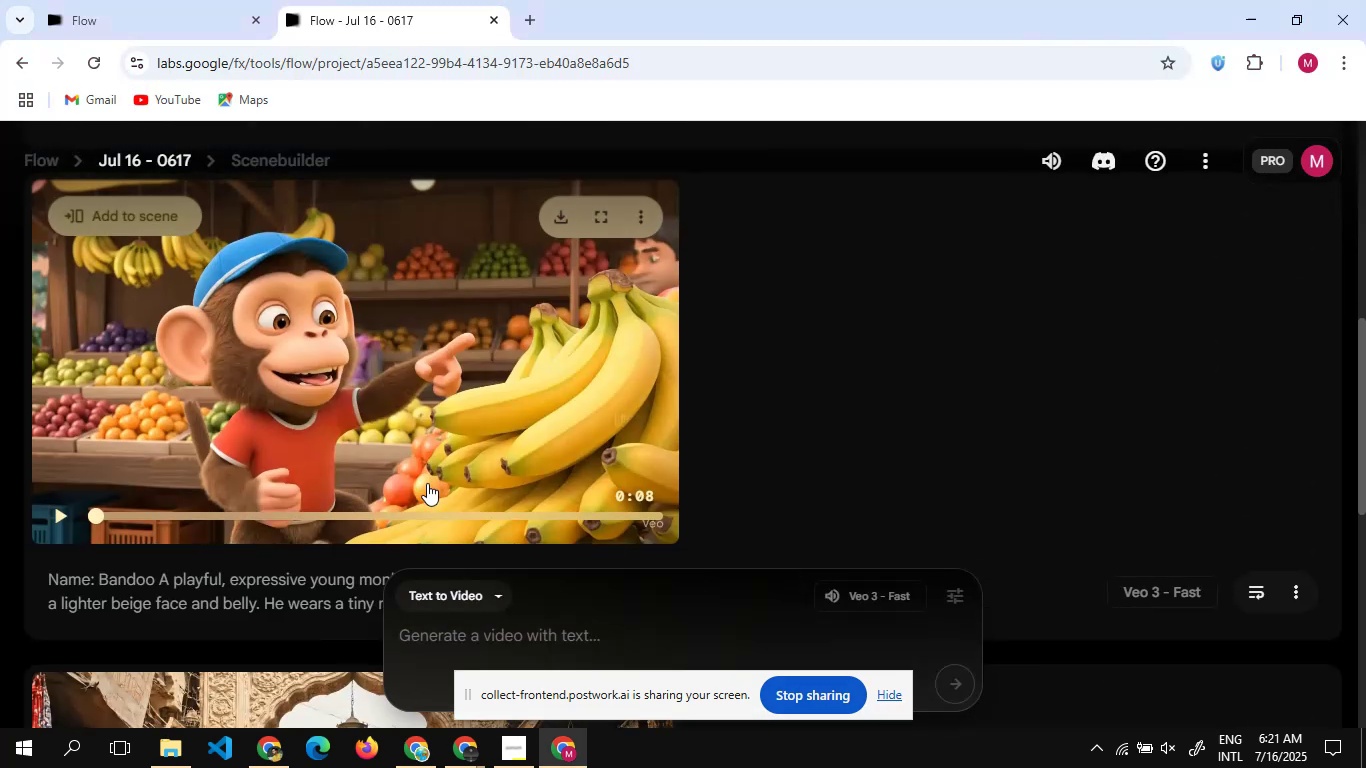 
scroll: coordinate [427, 483], scroll_direction: up, amount: 5.0
 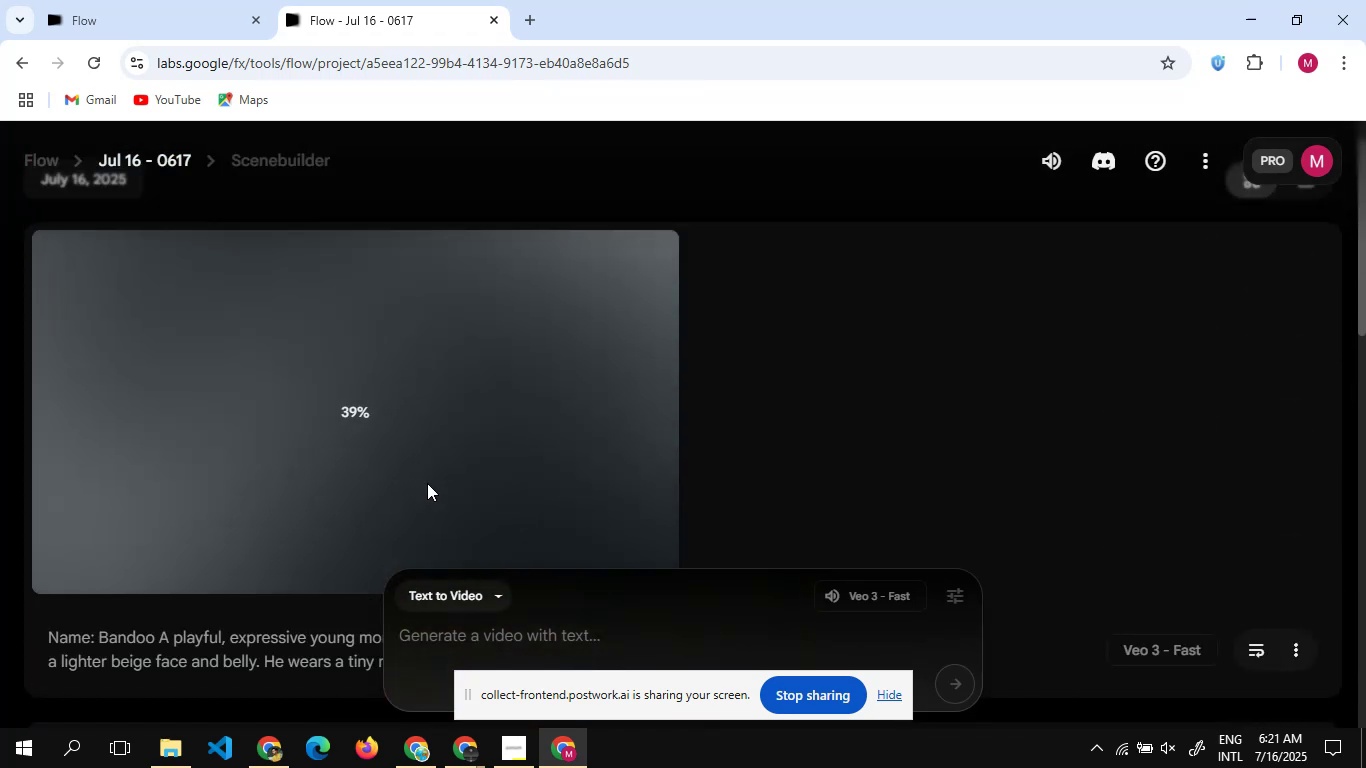 
scroll: coordinate [427, 483], scroll_direction: none, amount: 0.0
 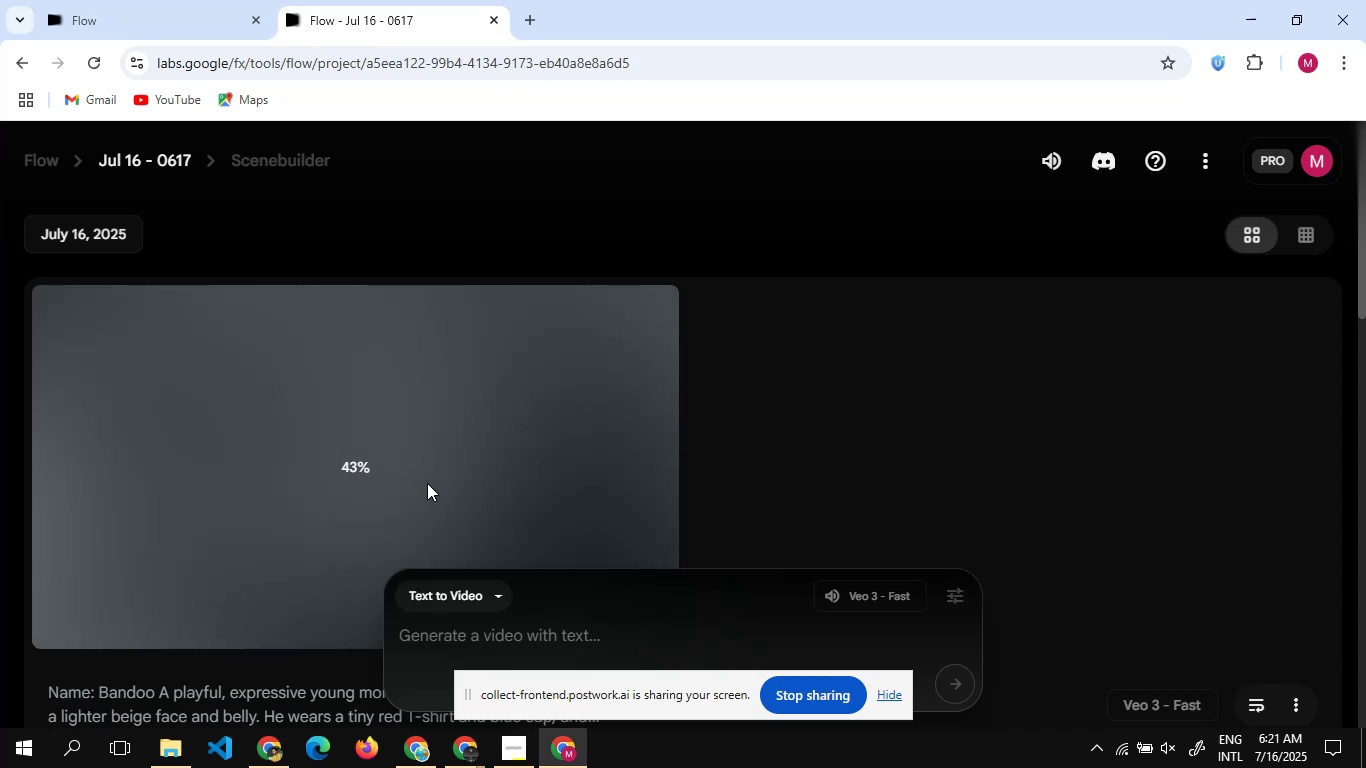 
scroll: coordinate [427, 483], scroll_direction: up, amount: 1.0
 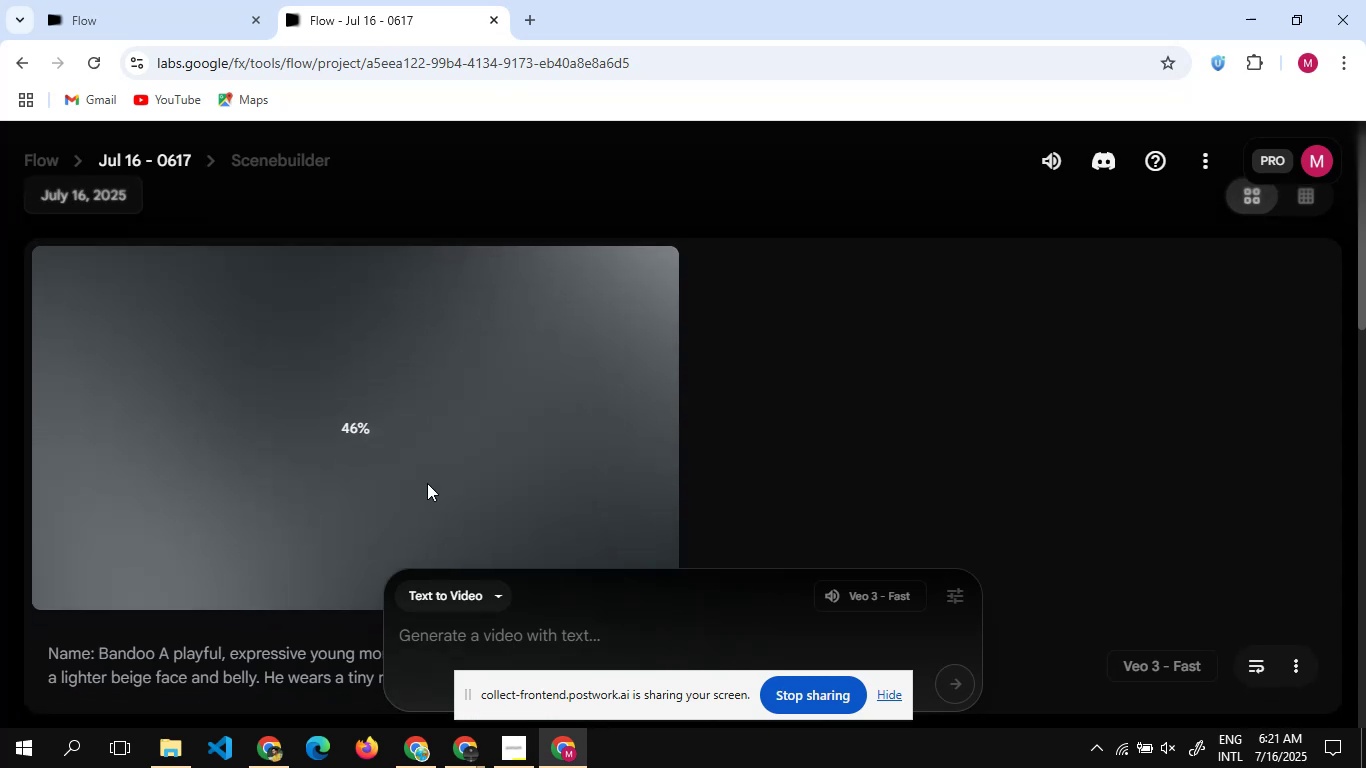 
scroll: coordinate [427, 483], scroll_direction: none, amount: 0.0
 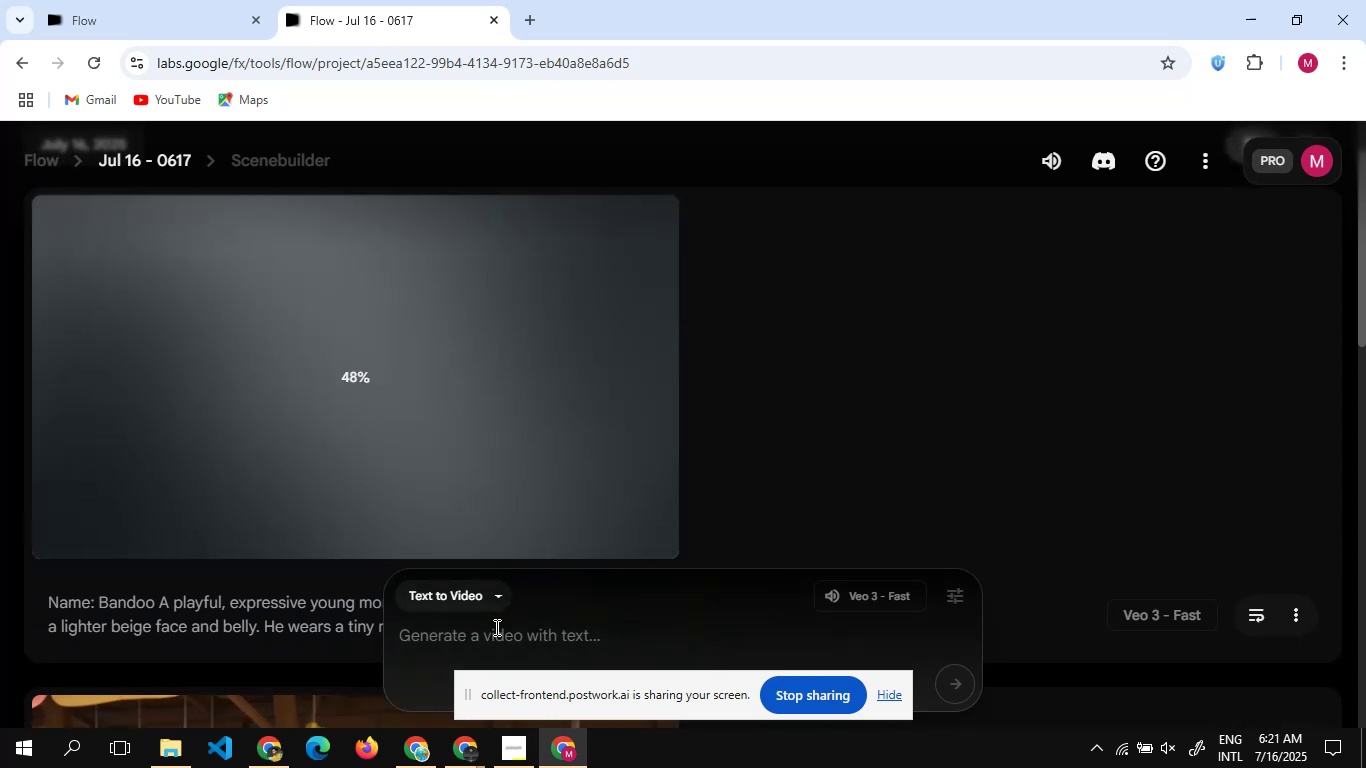 
left_click([495, 627])
 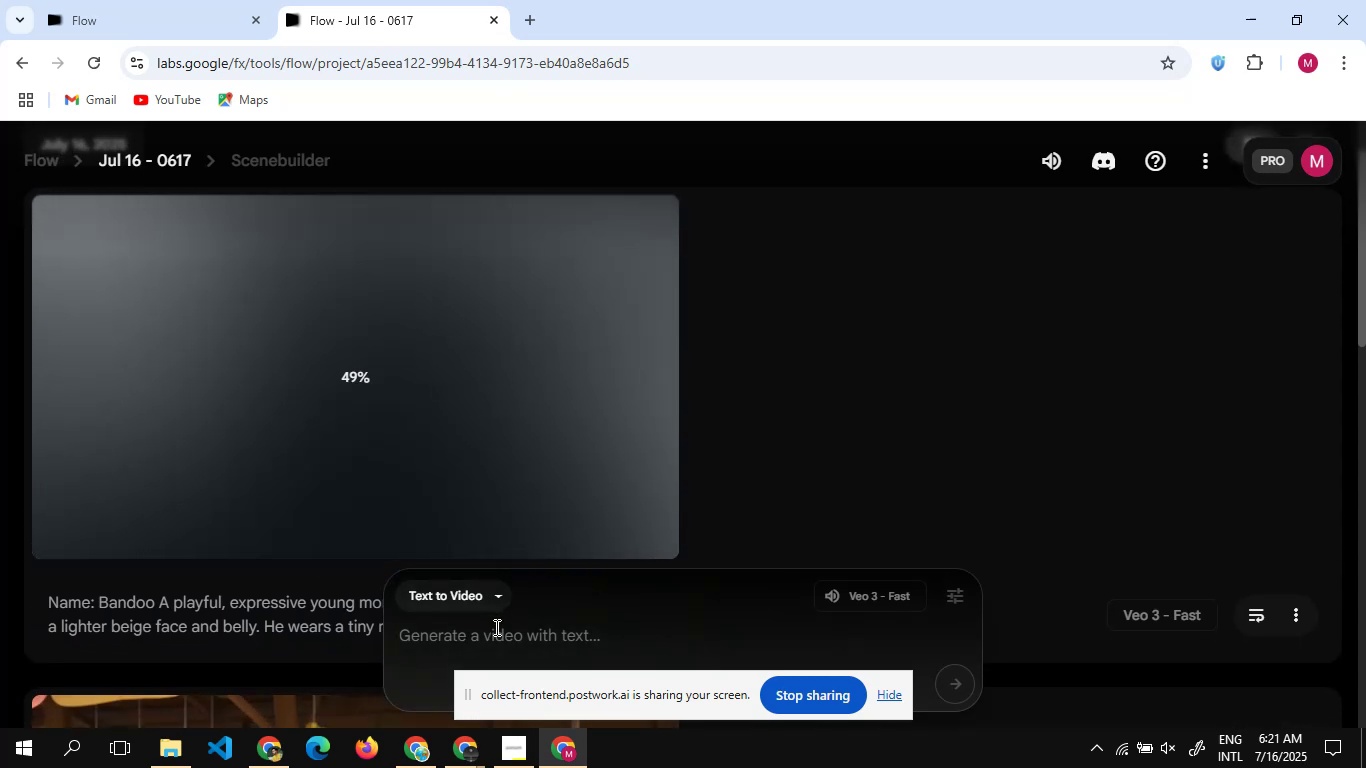 
key(Control+V)
 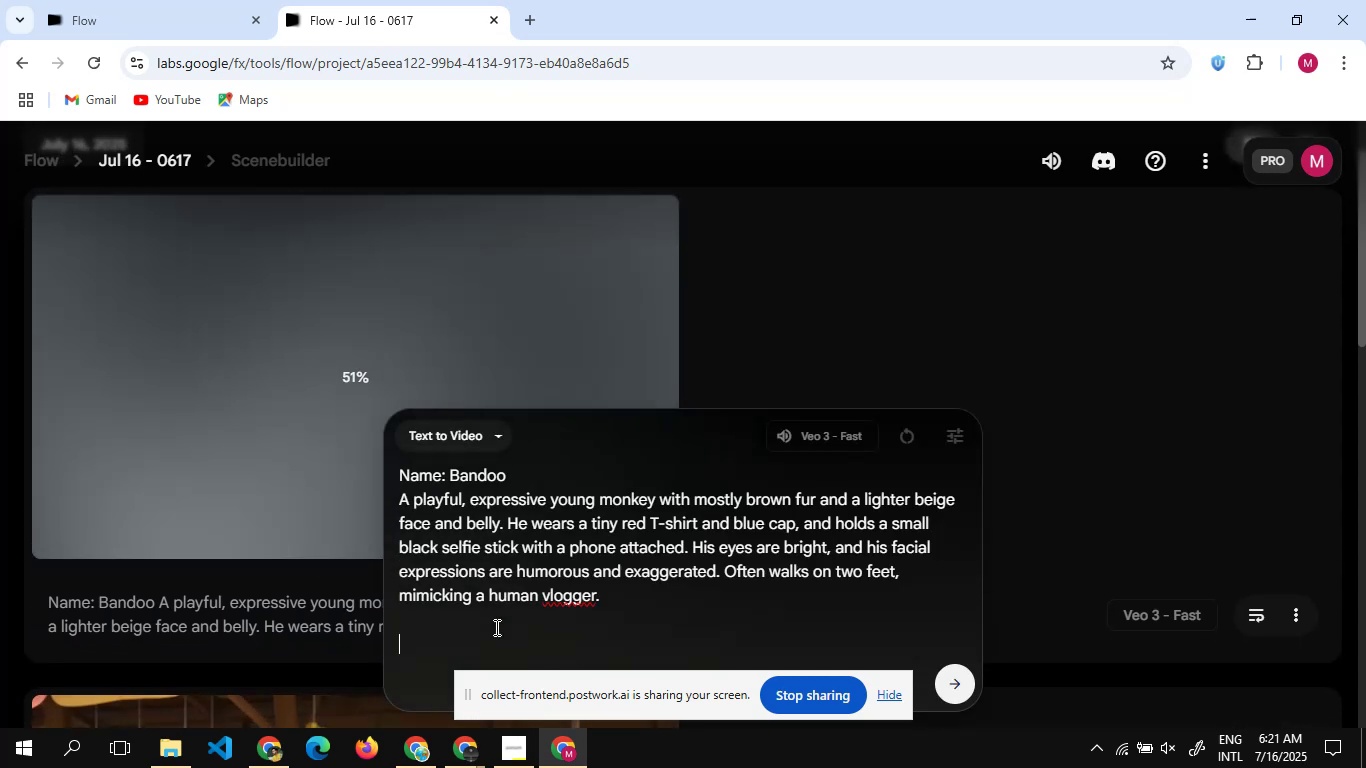 
hold_key(key=AltLeft, duration=0.69)
 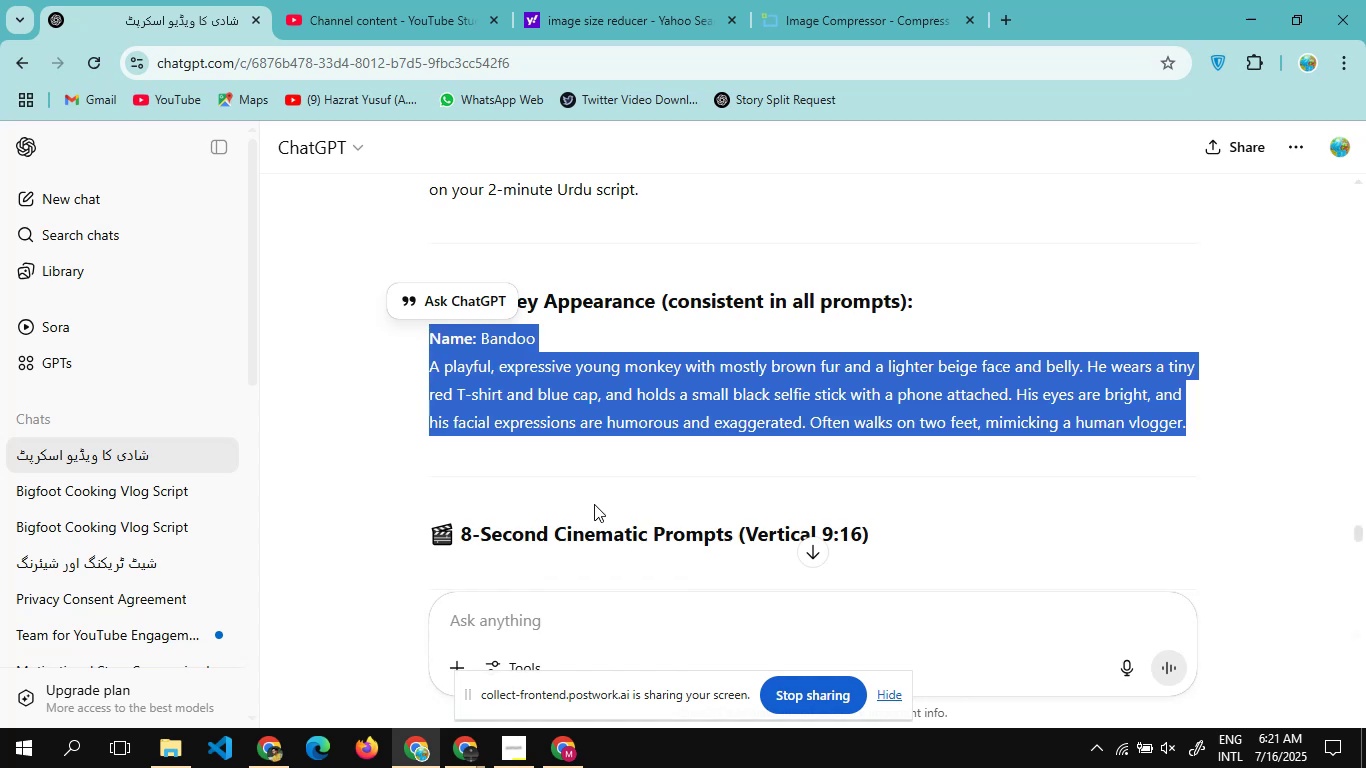 
hold_key(key=Tab, duration=0.44)
 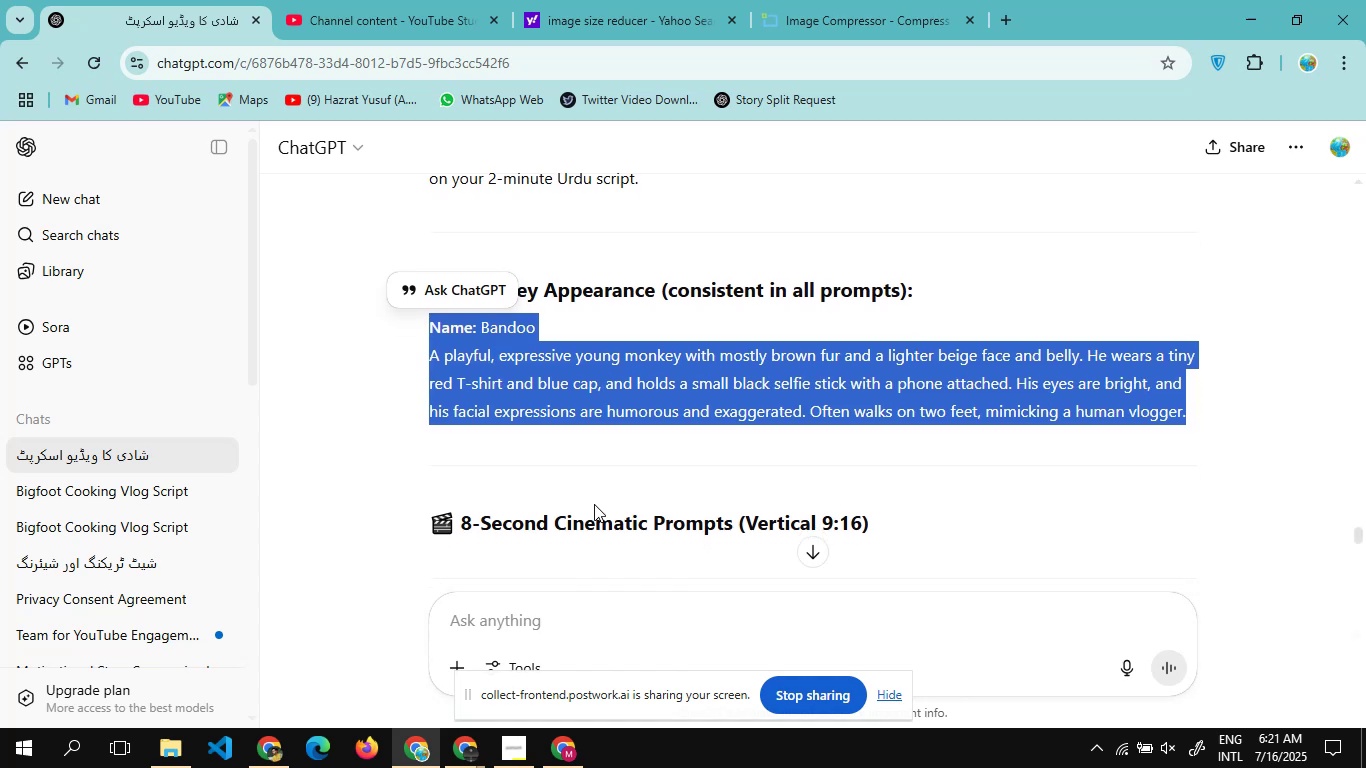 
scroll: coordinate [594, 504], scroll_direction: down, amount: 6.0
 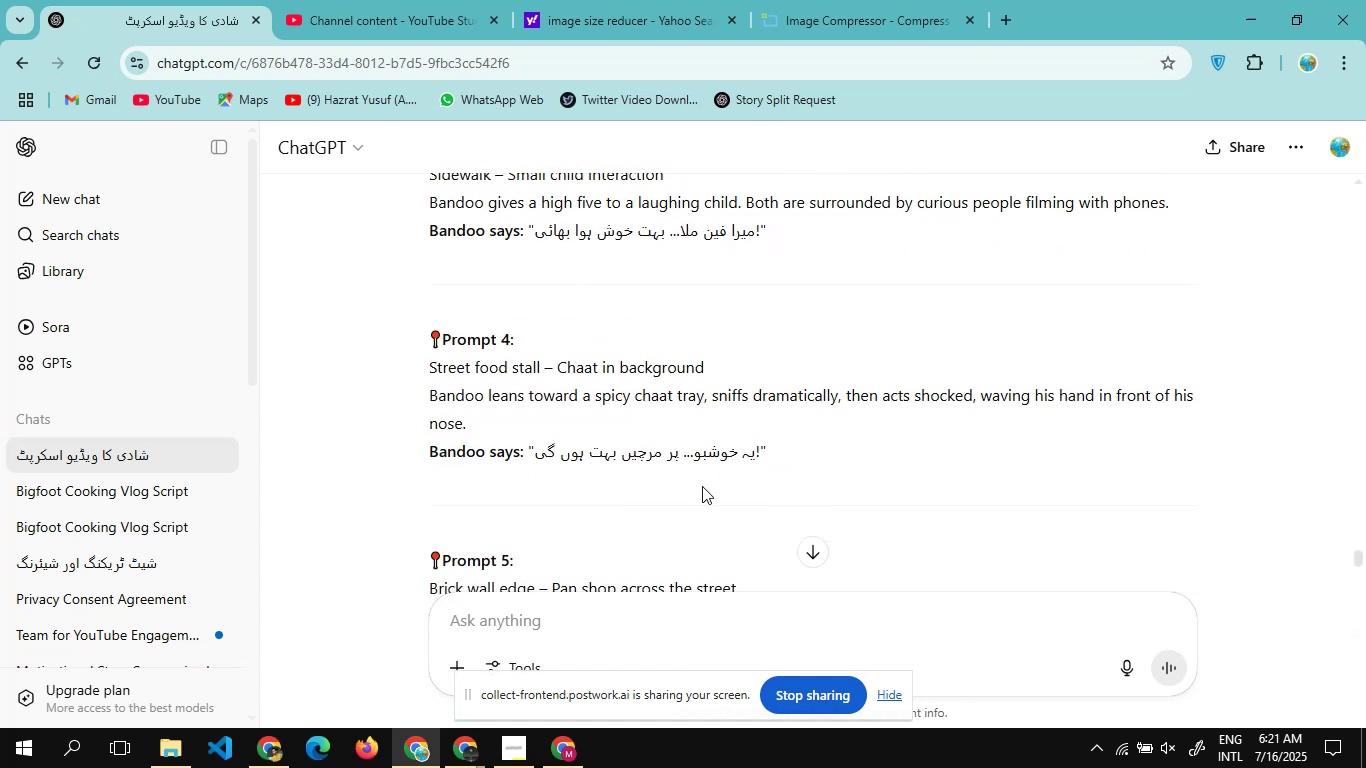 
left_click_drag(start_coordinate=[695, 485], to_coordinate=[428, 368])
 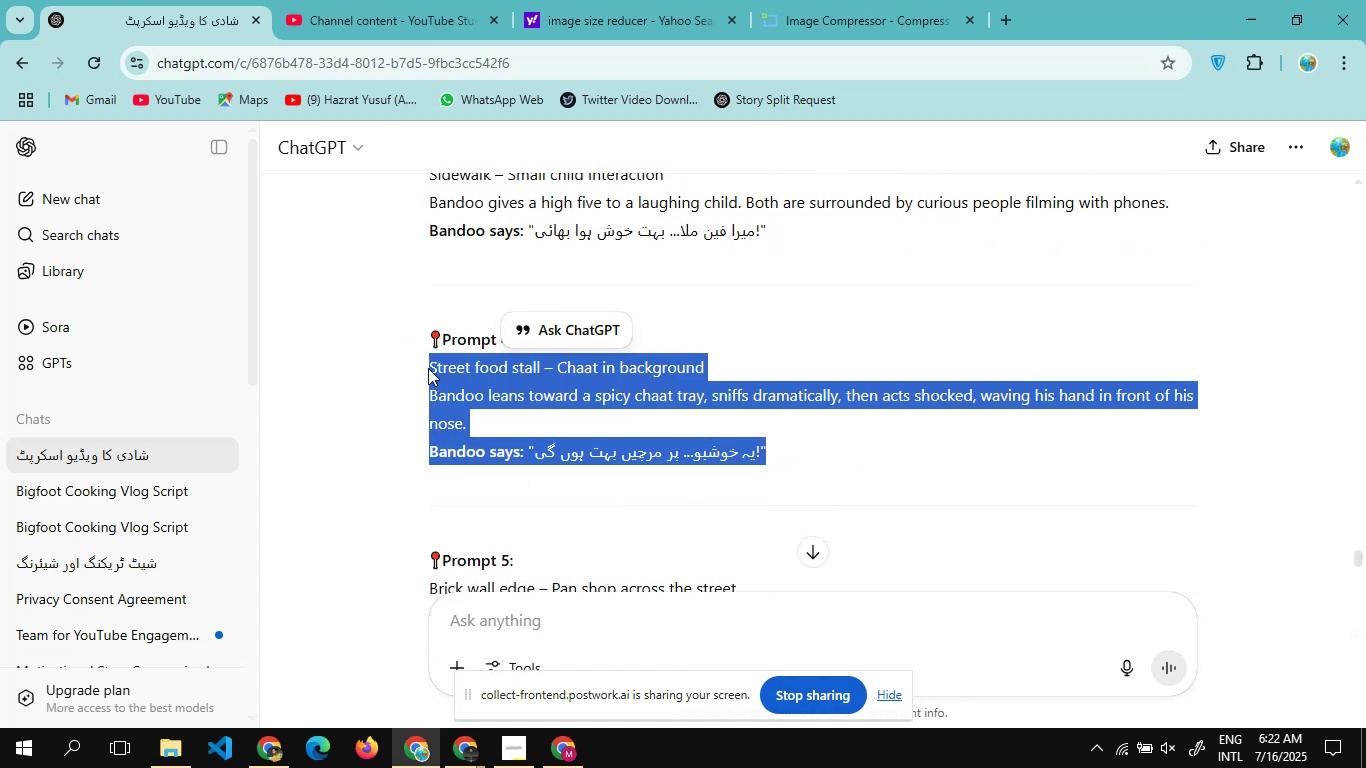 
key(Control+C)
 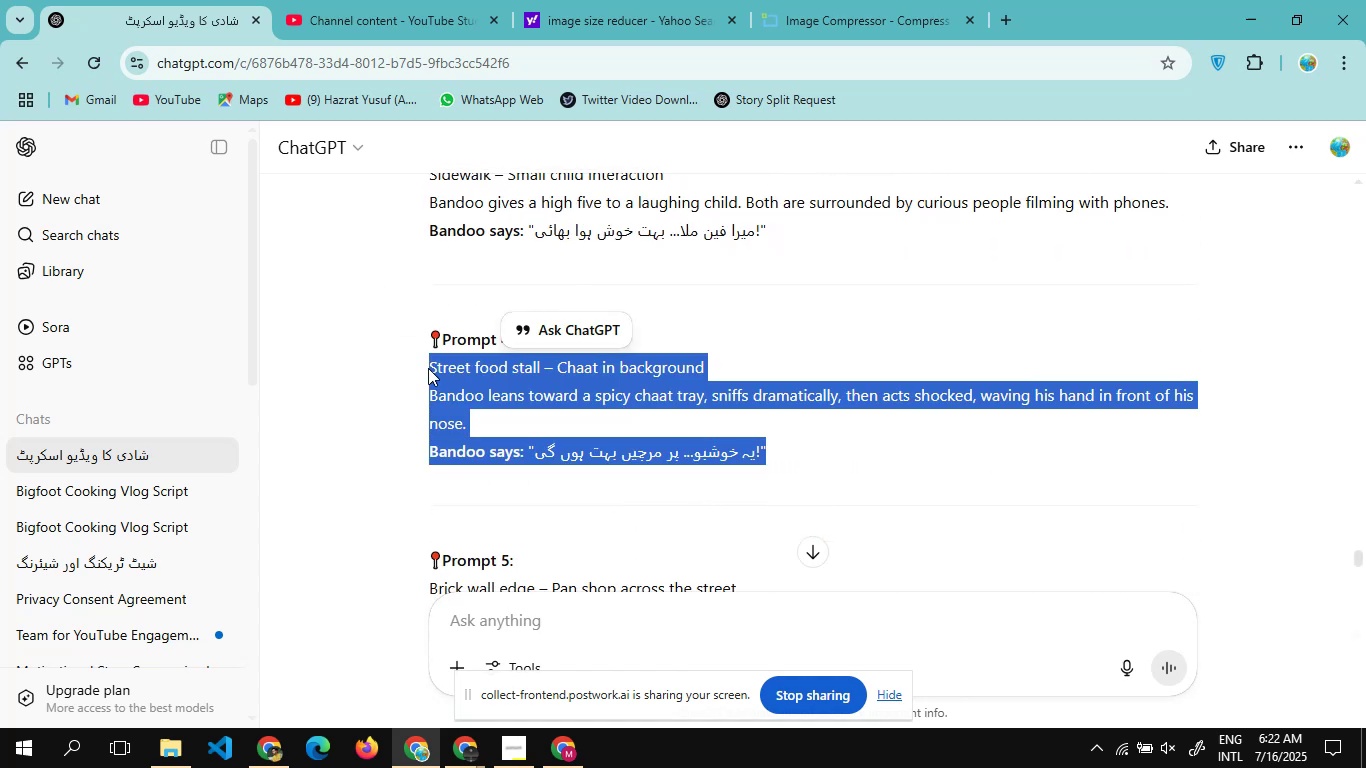 
key(Alt+Tab)
 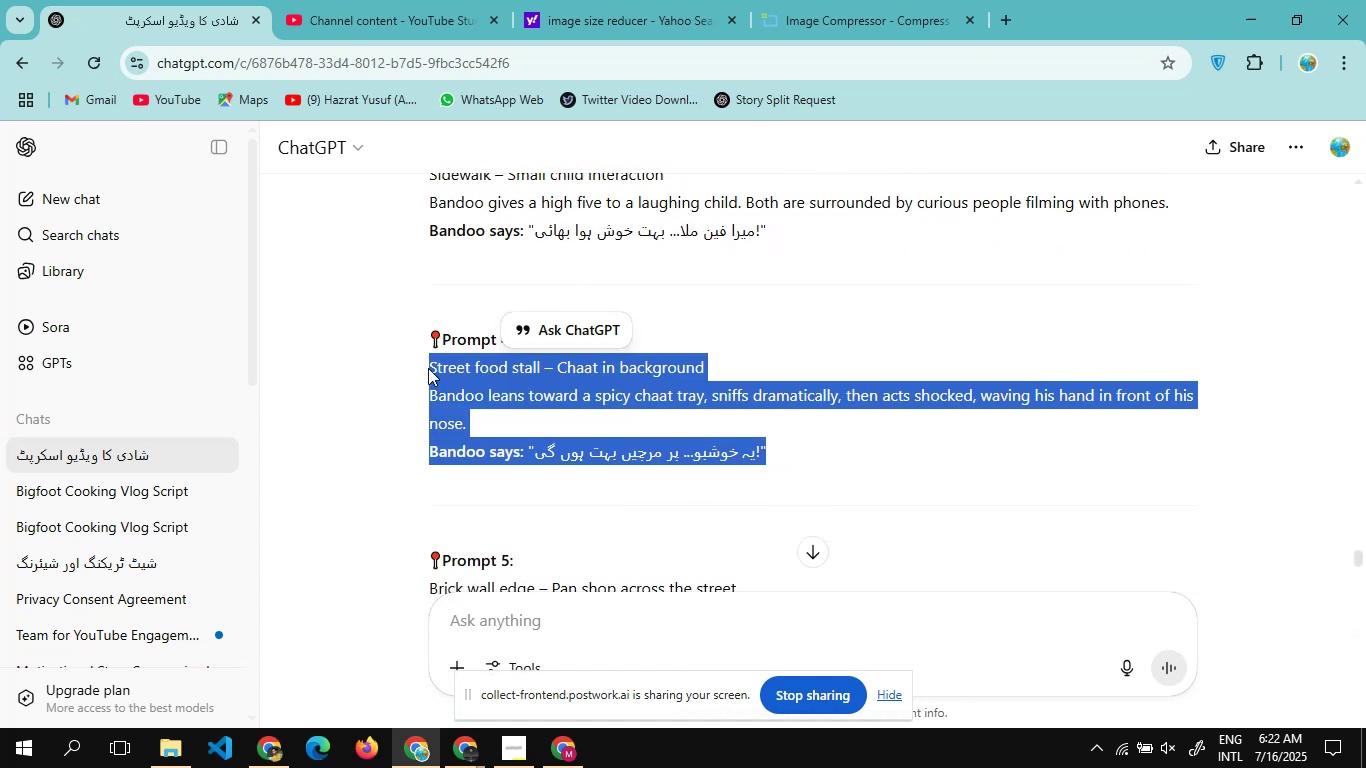 
left_click([428, 368])
 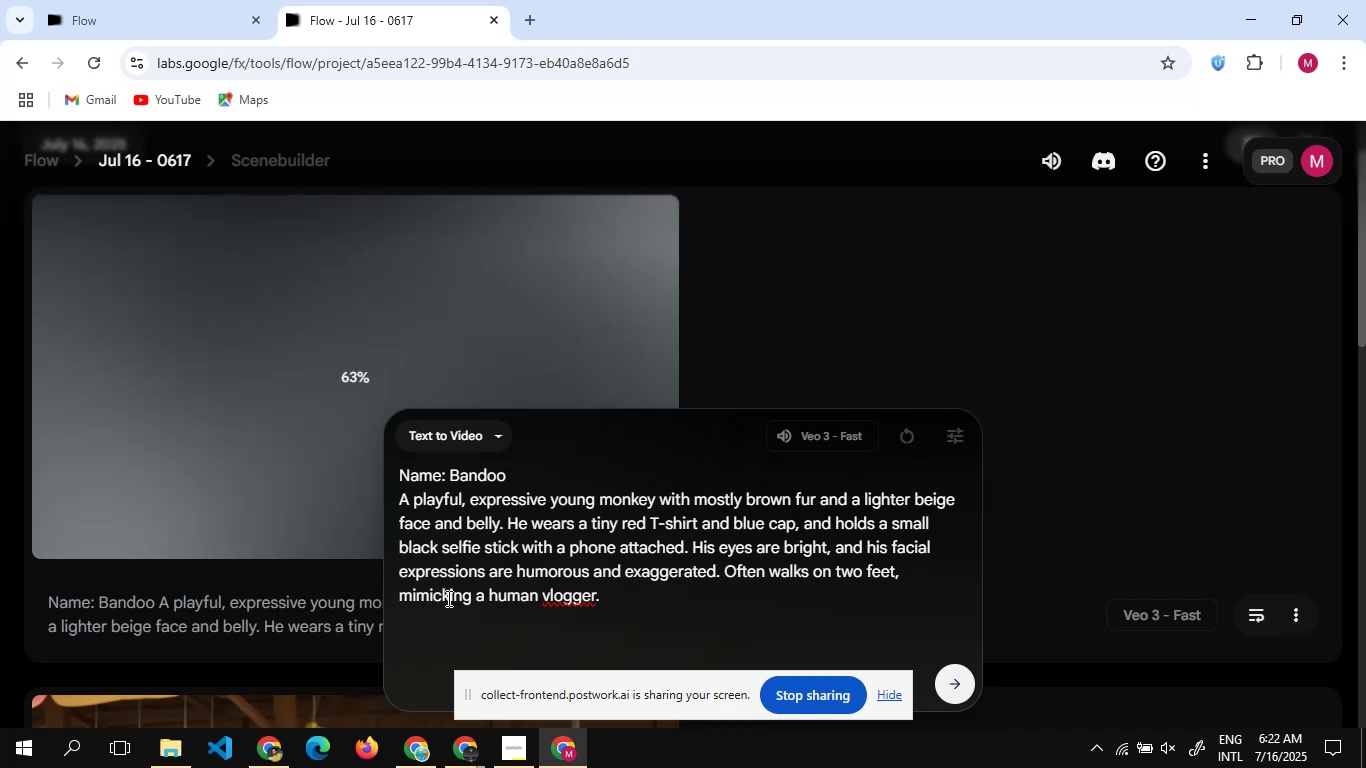 
scroll: coordinate [334, 472], scroll_direction: down, amount: 2.0
 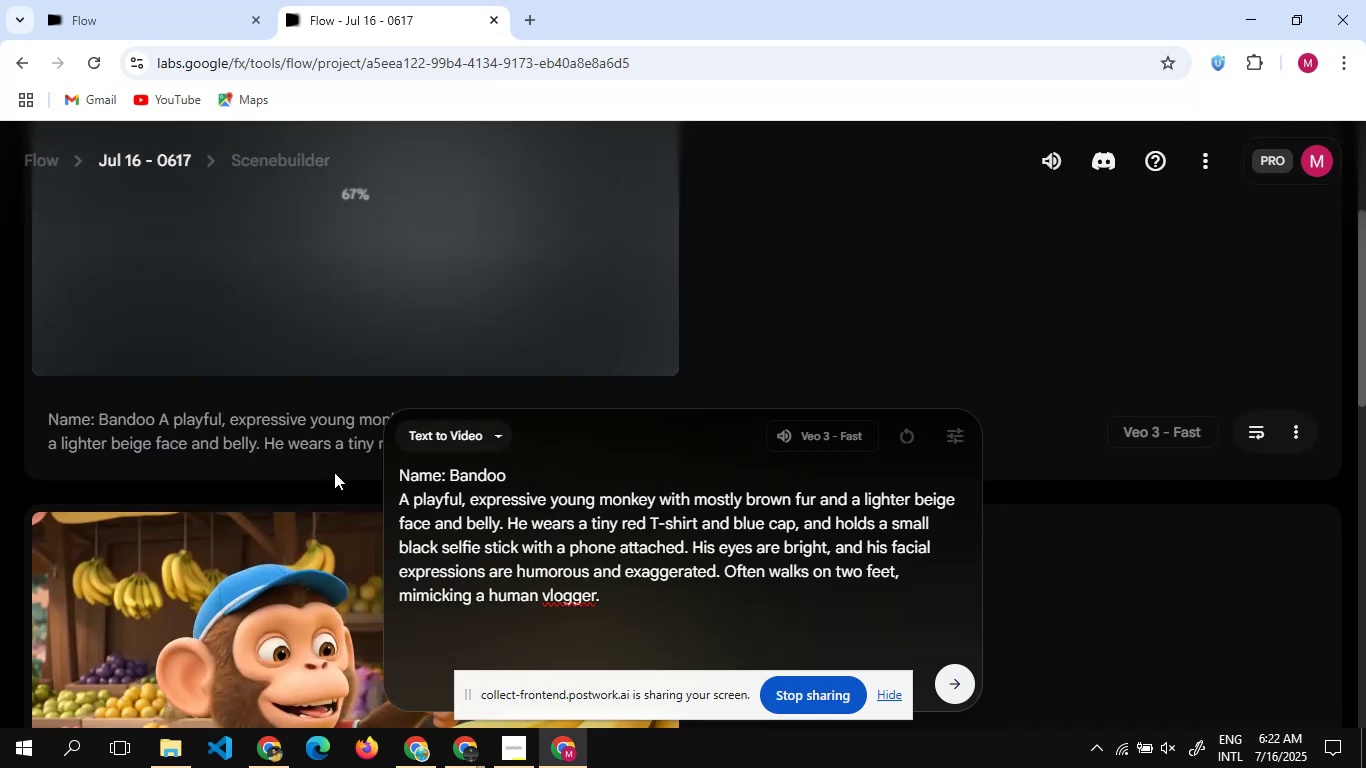 
scroll: coordinate [334, 472], scroll_direction: up, amount: 1.0
 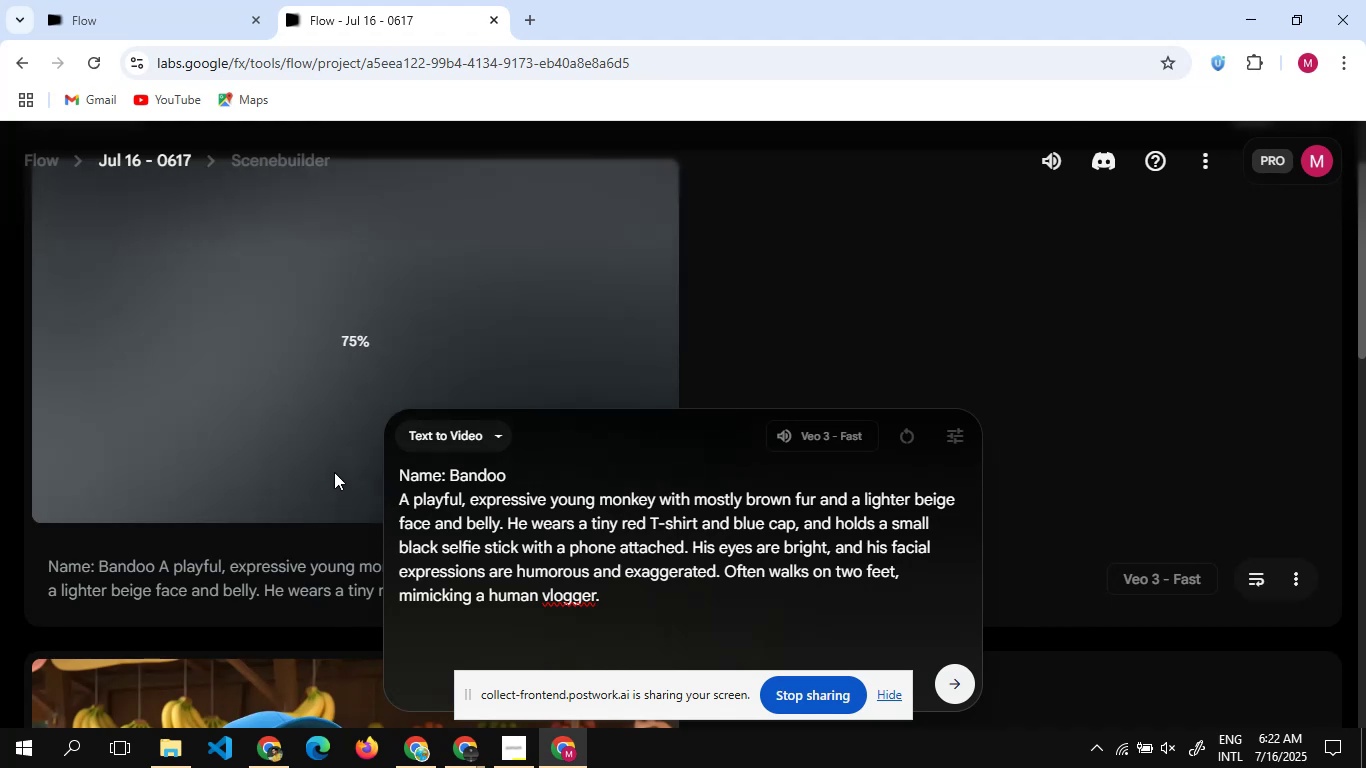 
wait(11.77)
 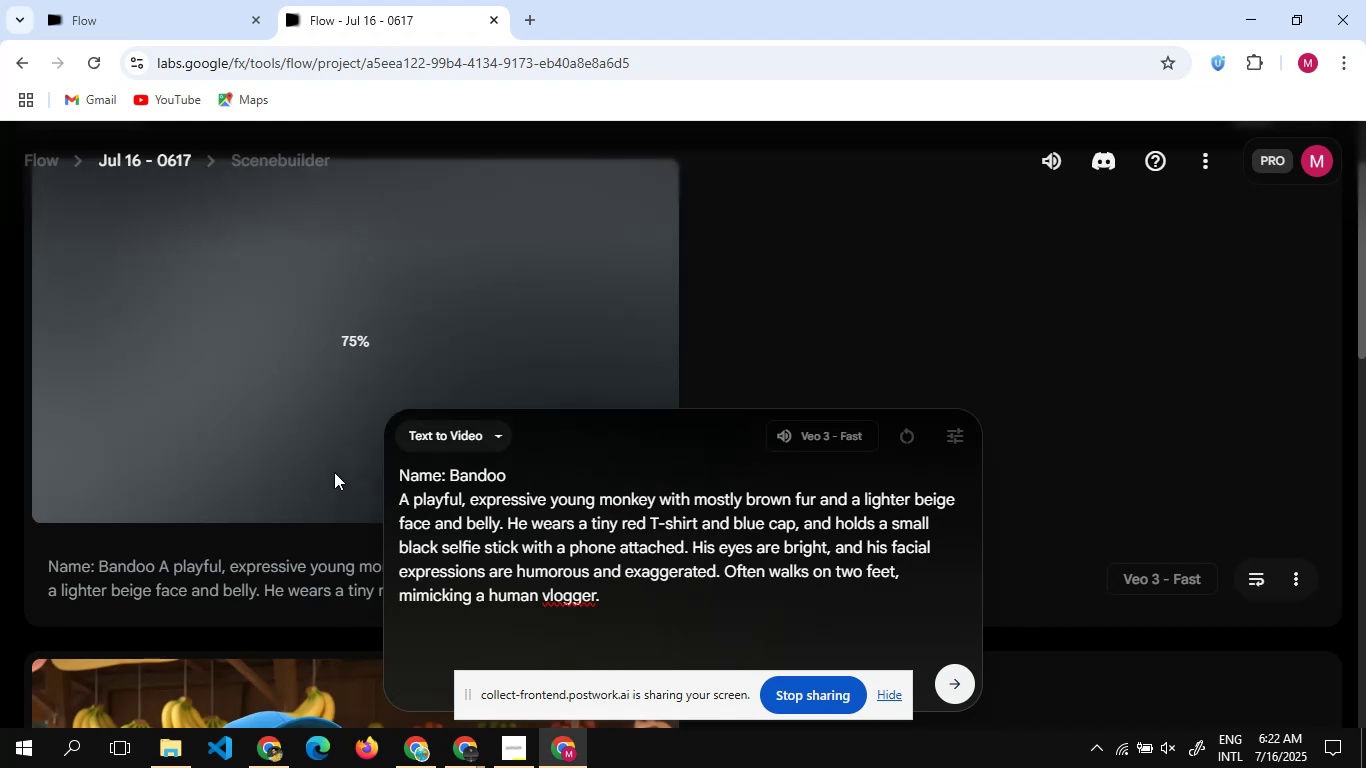 
scroll: coordinate [334, 472], scroll_direction: up, amount: 2.0
 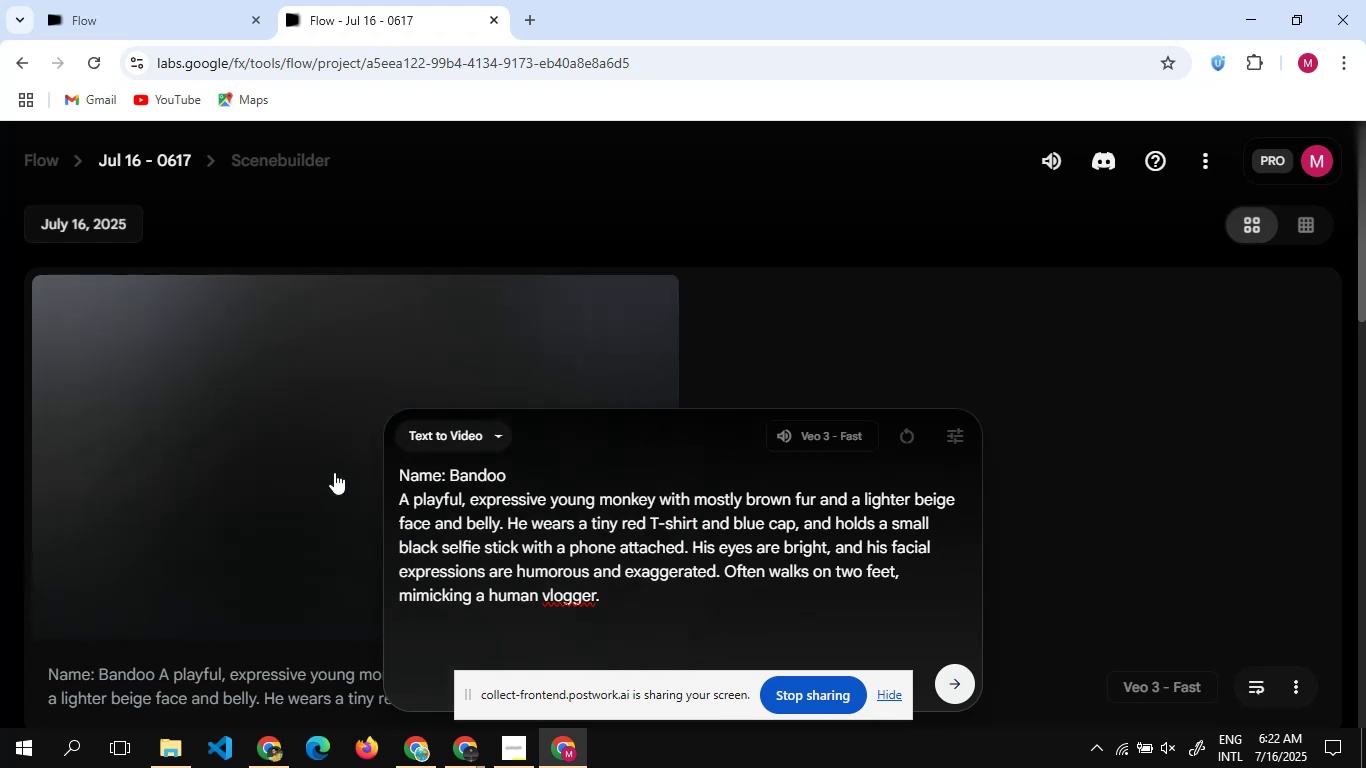 
wait(8.83)
 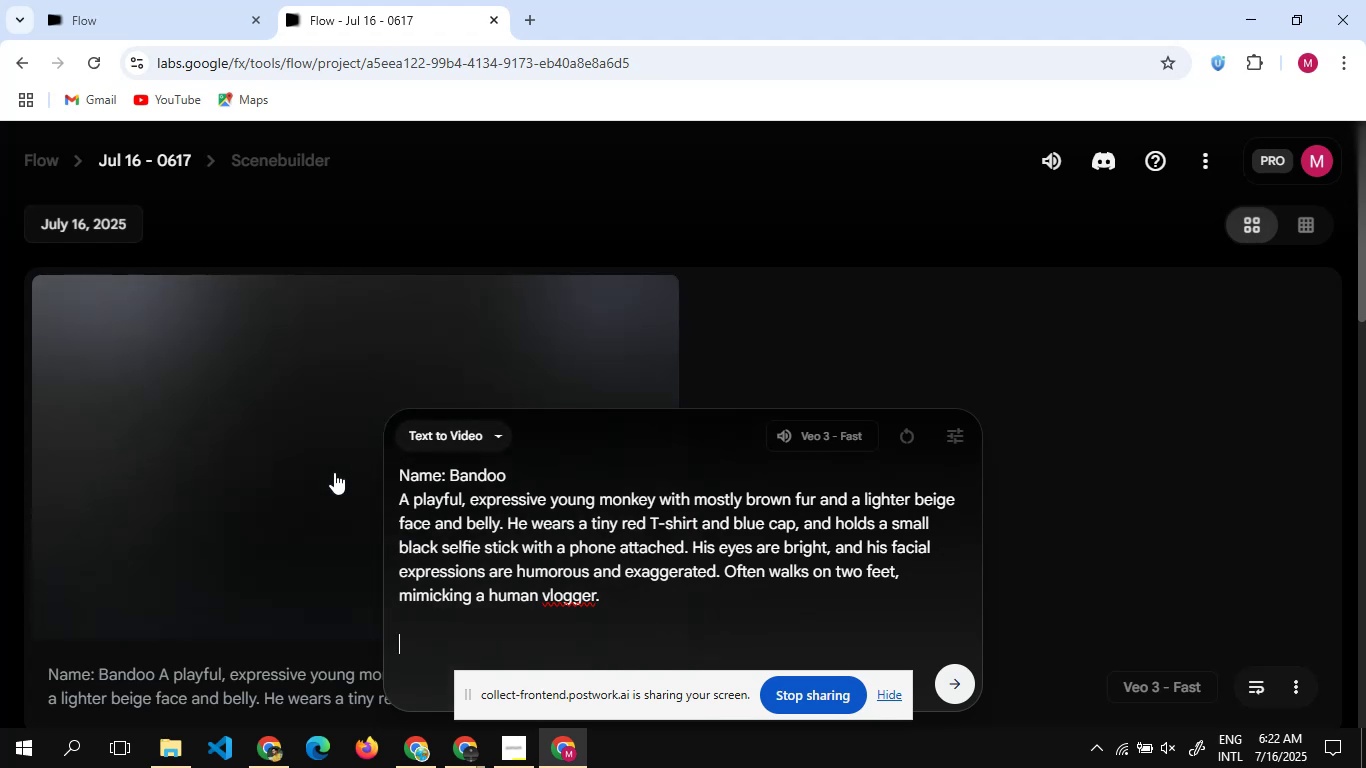 
key(Control+V)
 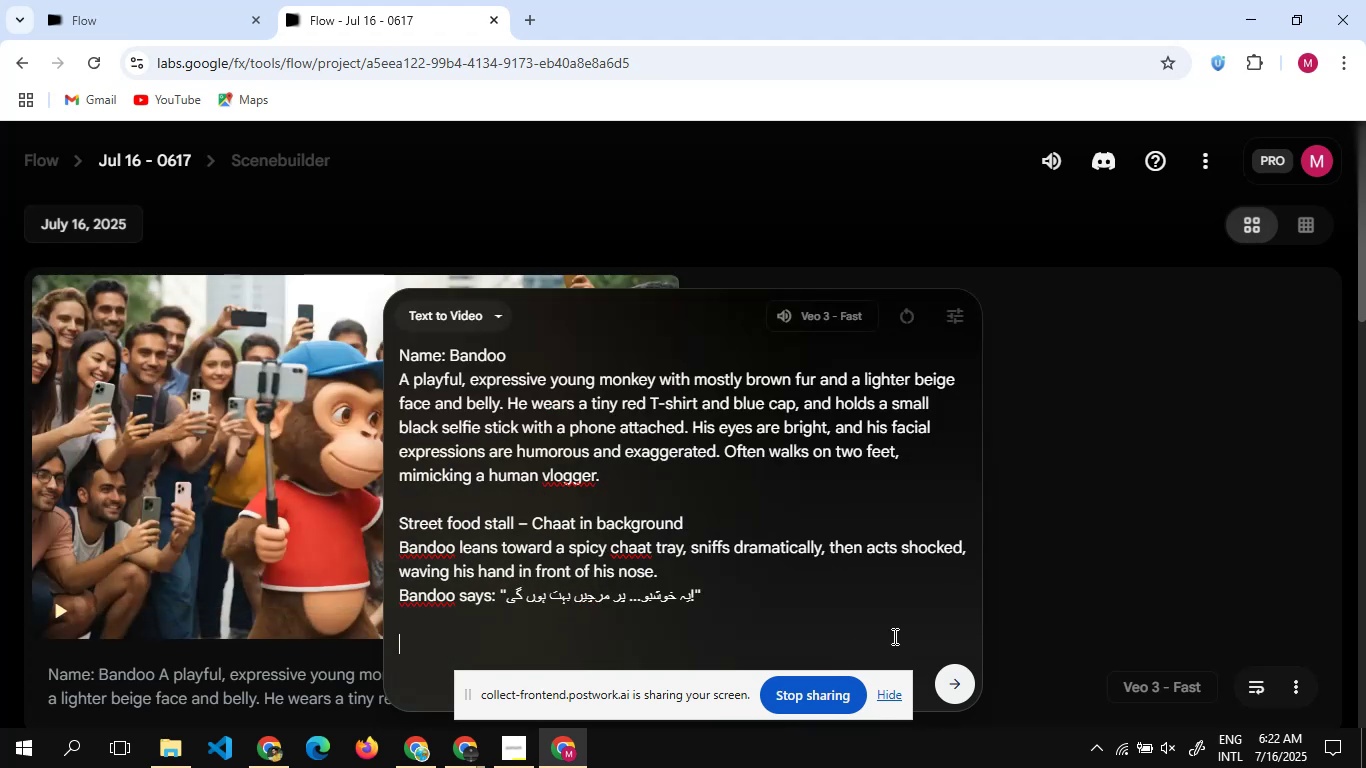 
scroll: coordinate [838, 579], scroll_direction: down, amount: 1.0
 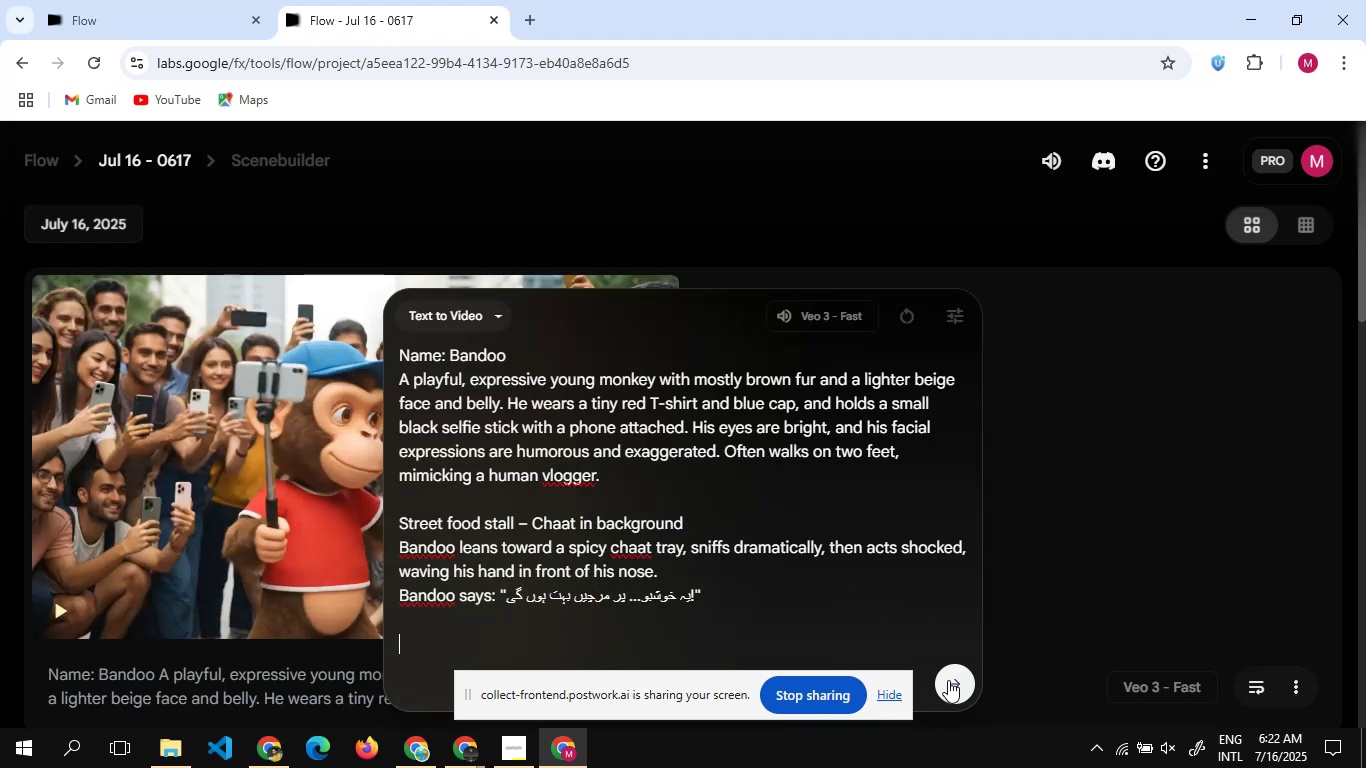 
left_click([948, 680])
 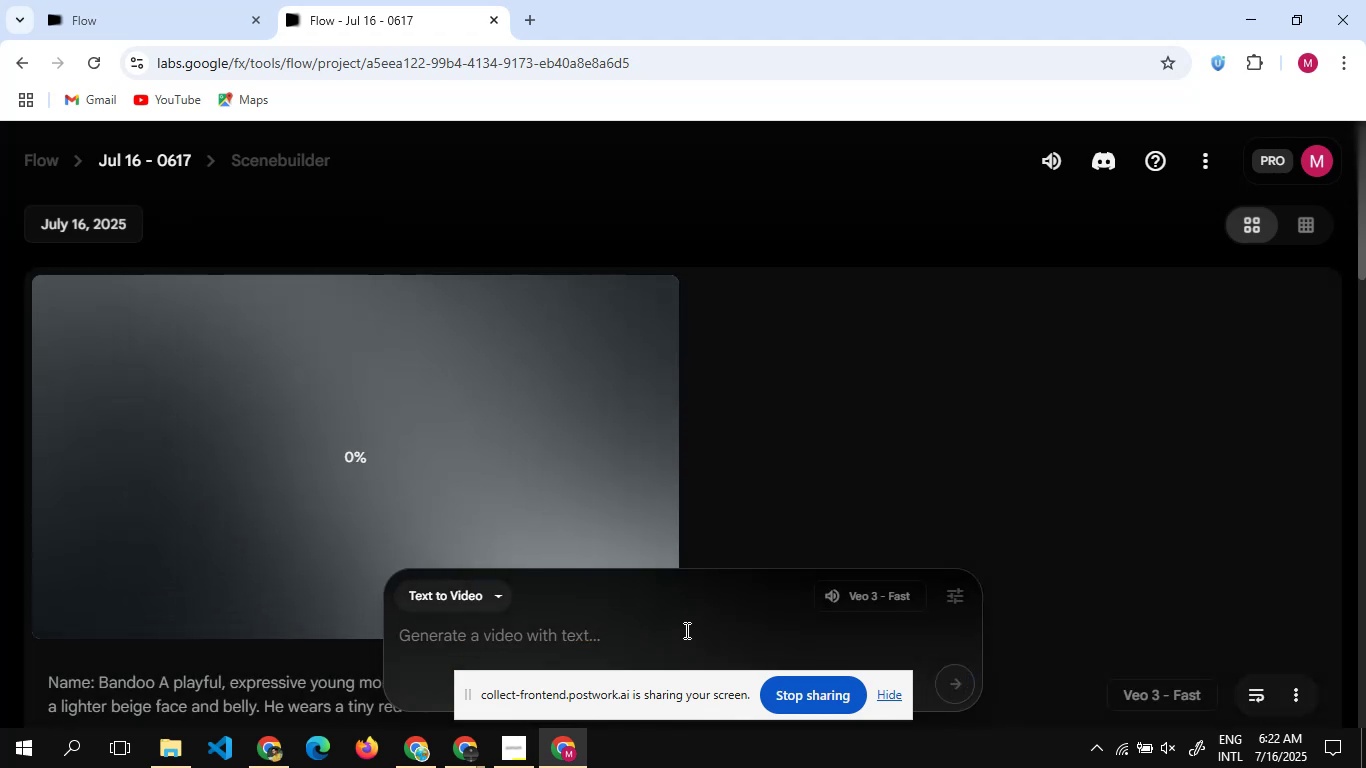 
scroll: coordinate [518, 493], scroll_direction: down, amount: 5.0
 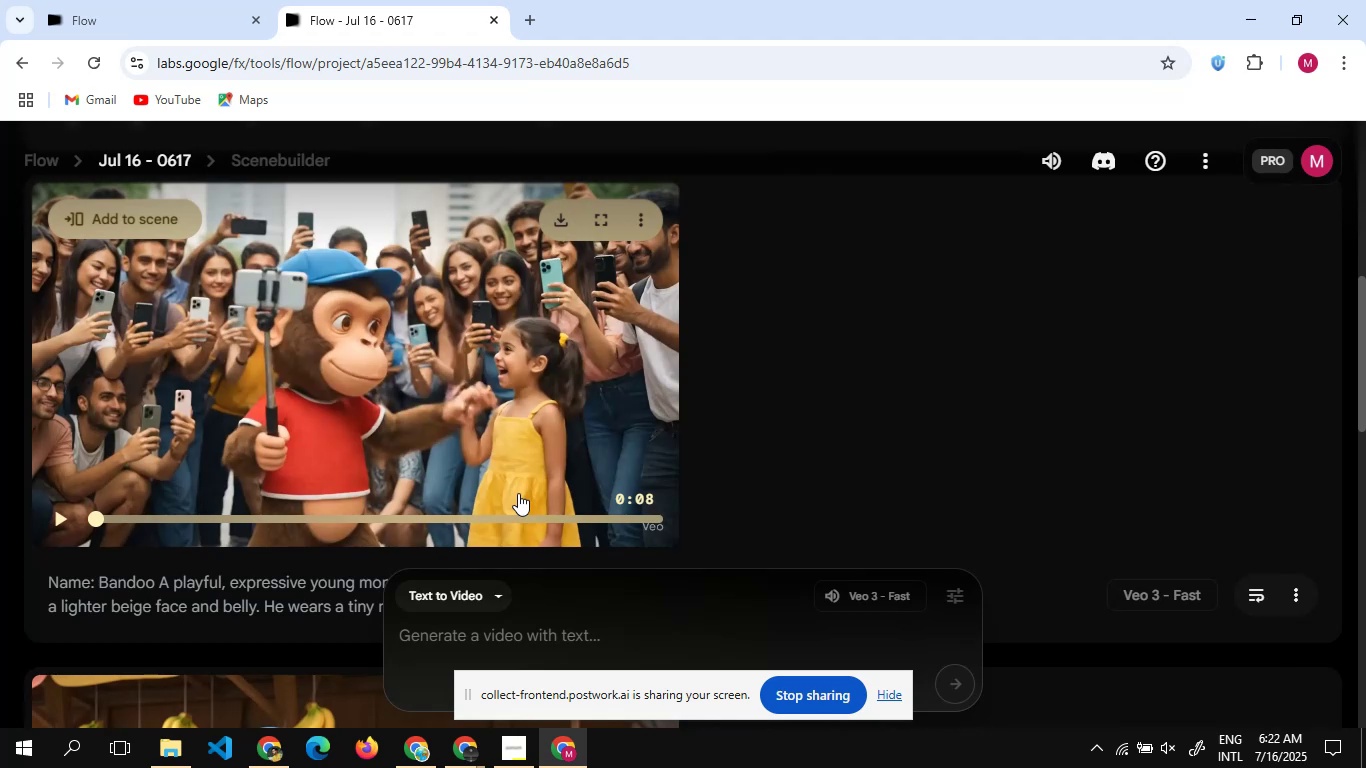 
wait(7.82)
 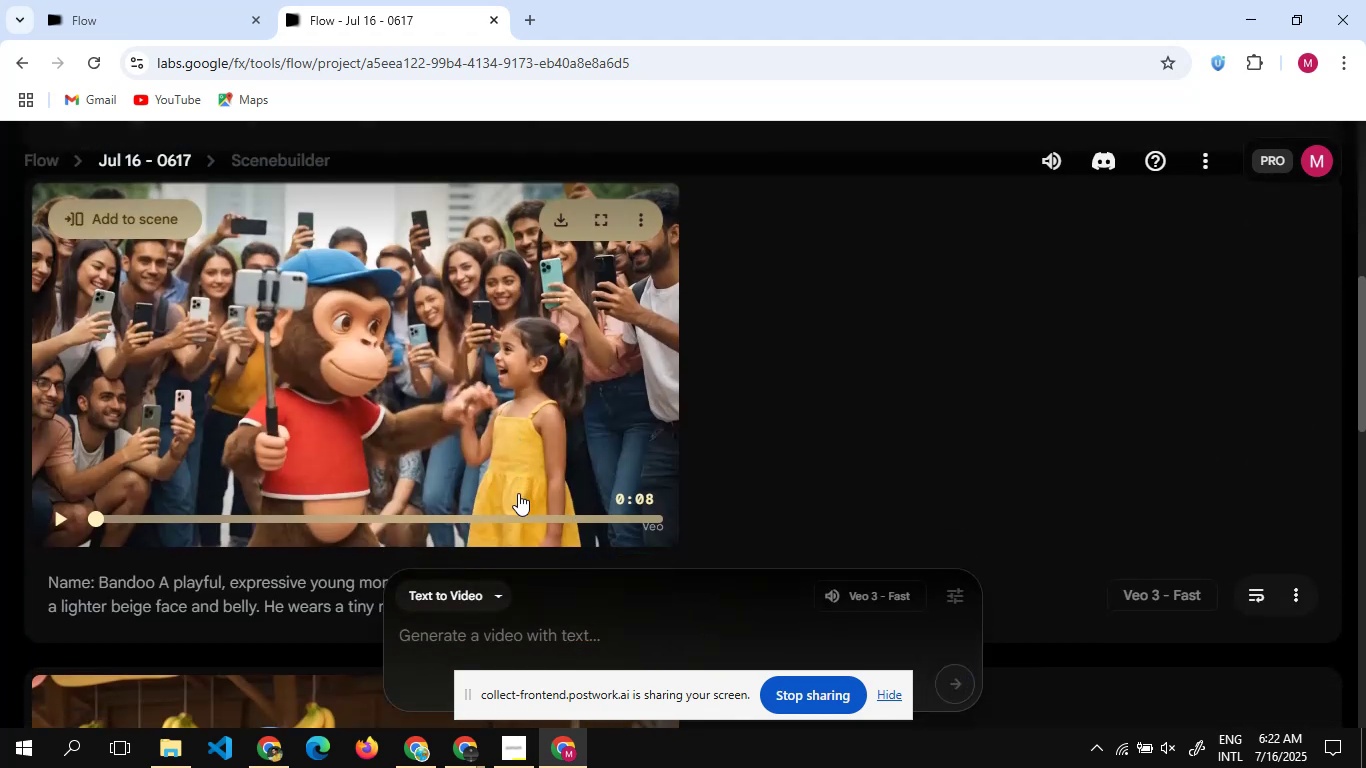 
scroll: coordinate [518, 493], scroll_direction: none, amount: 0.0
 